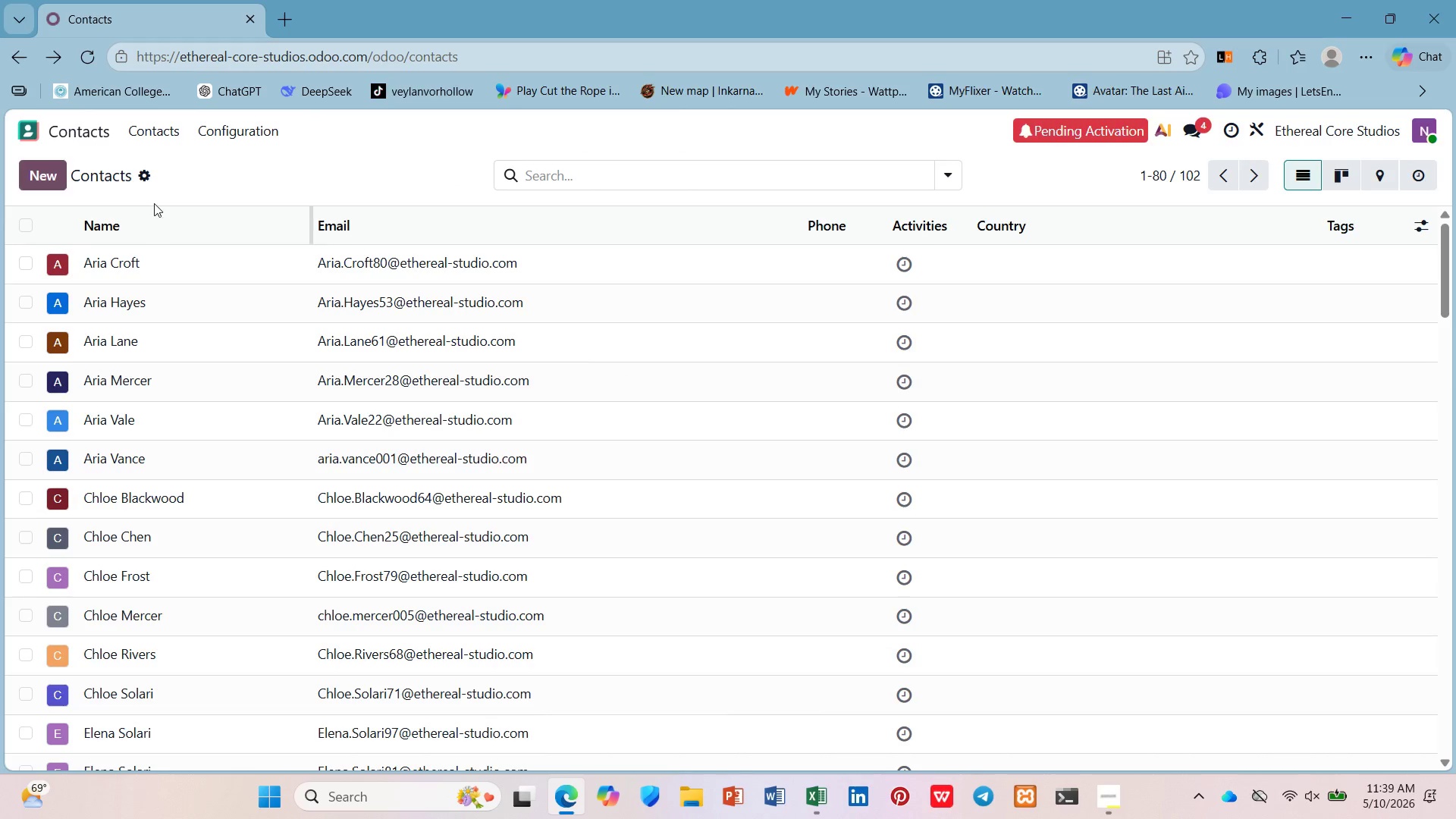 
left_click([146, 177])
 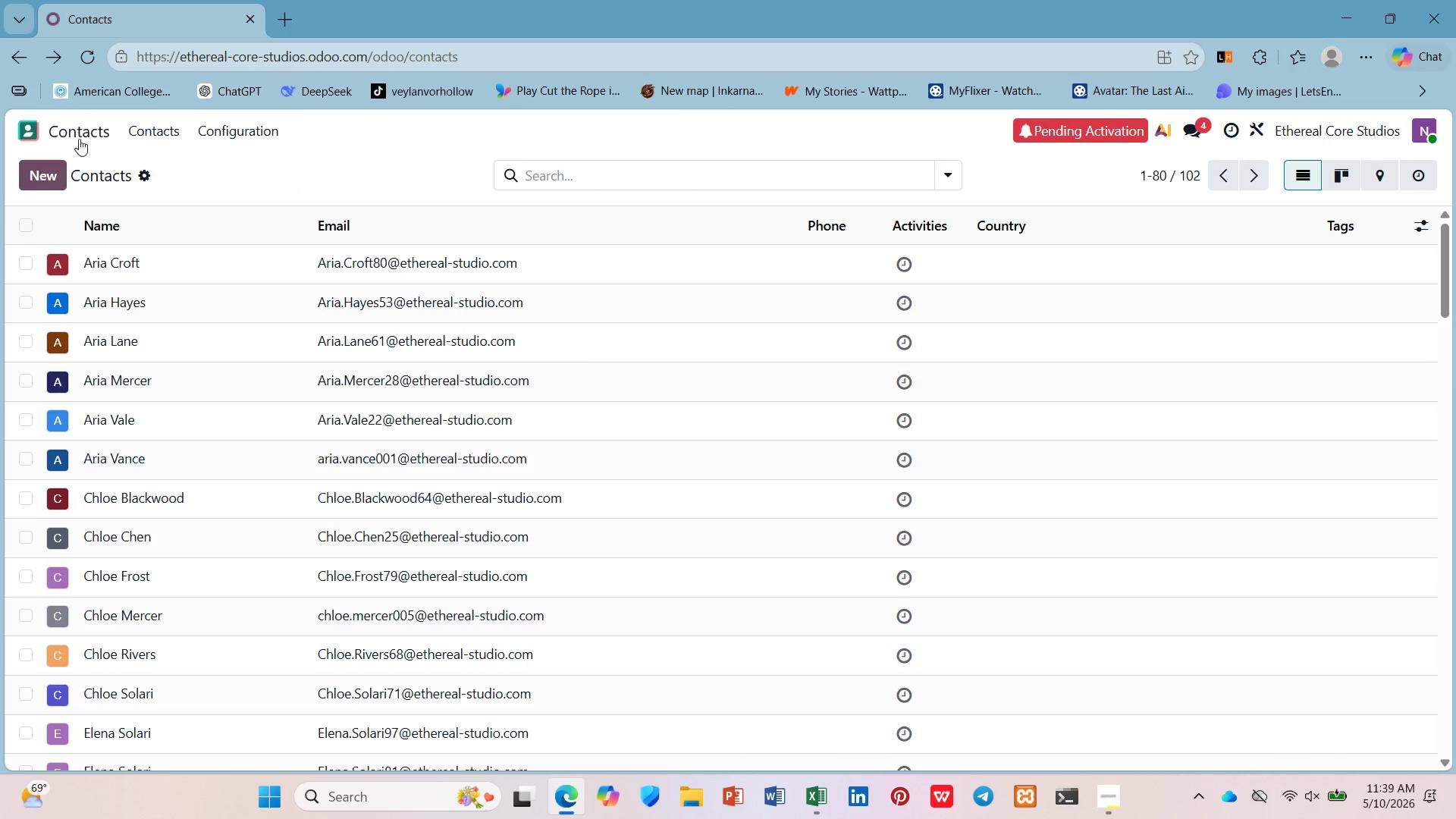 
left_click([94, 127])
 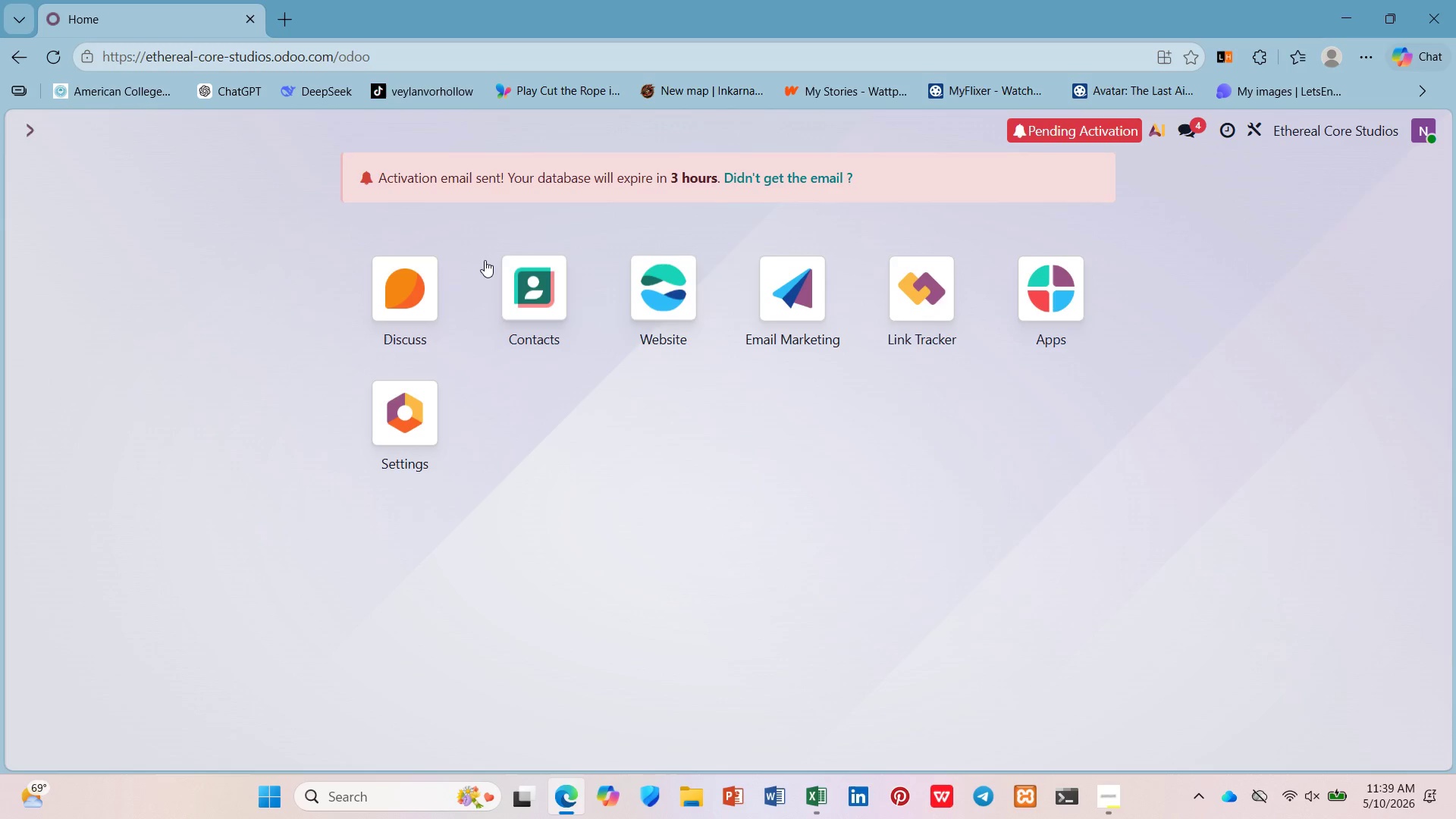 
left_click([509, 278])
 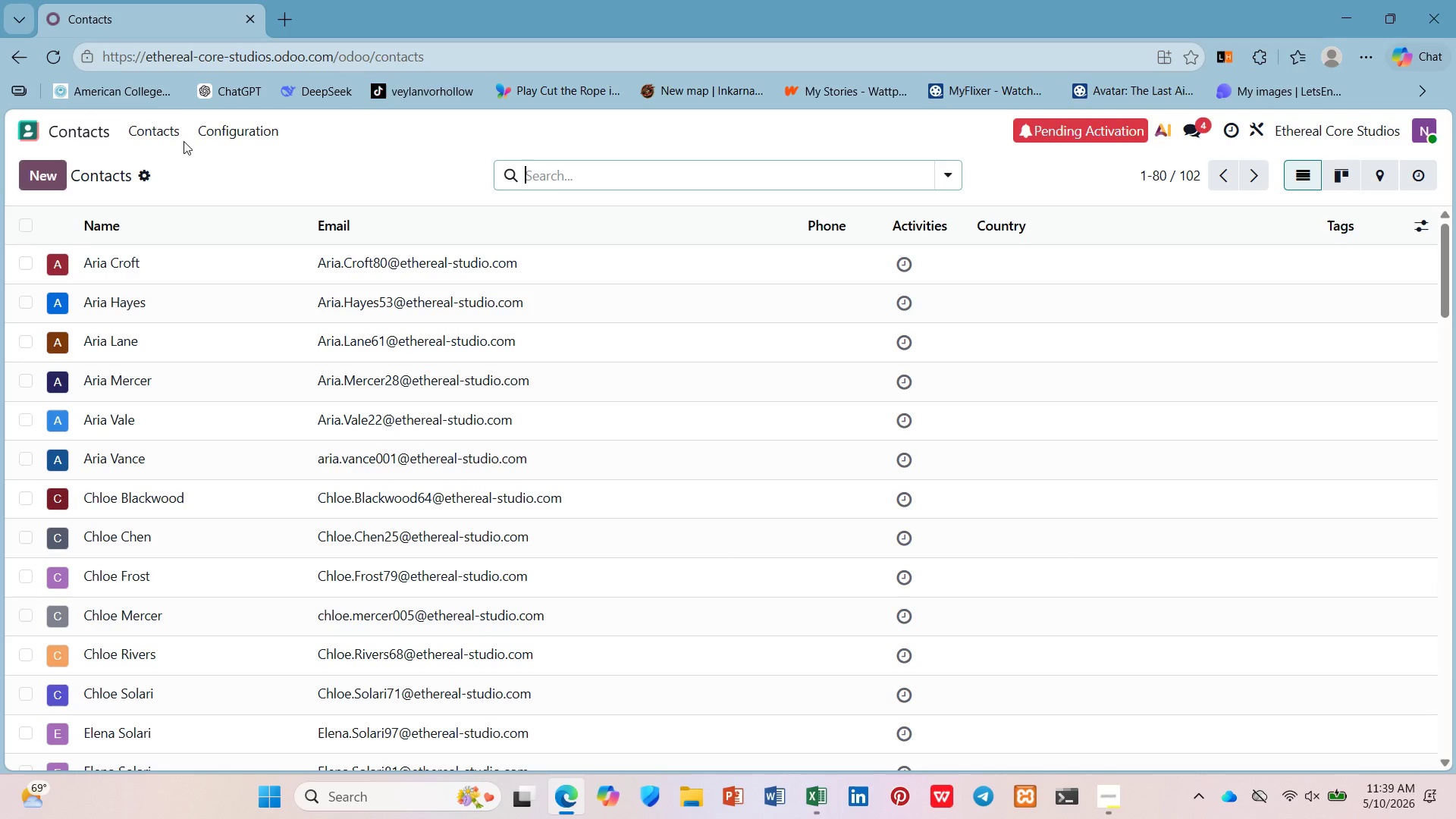 
left_click([175, 136])
 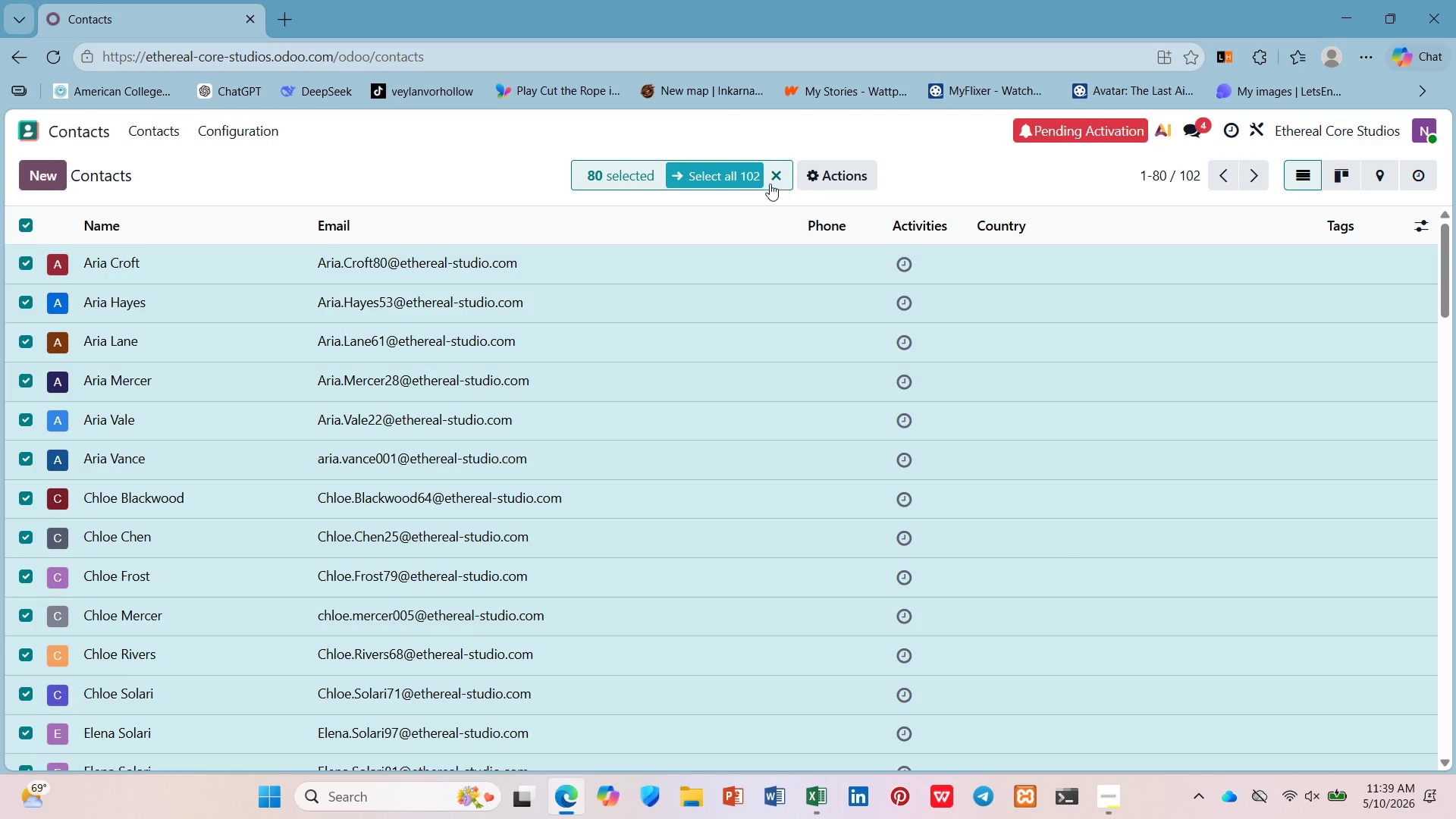 
wait(6.5)
 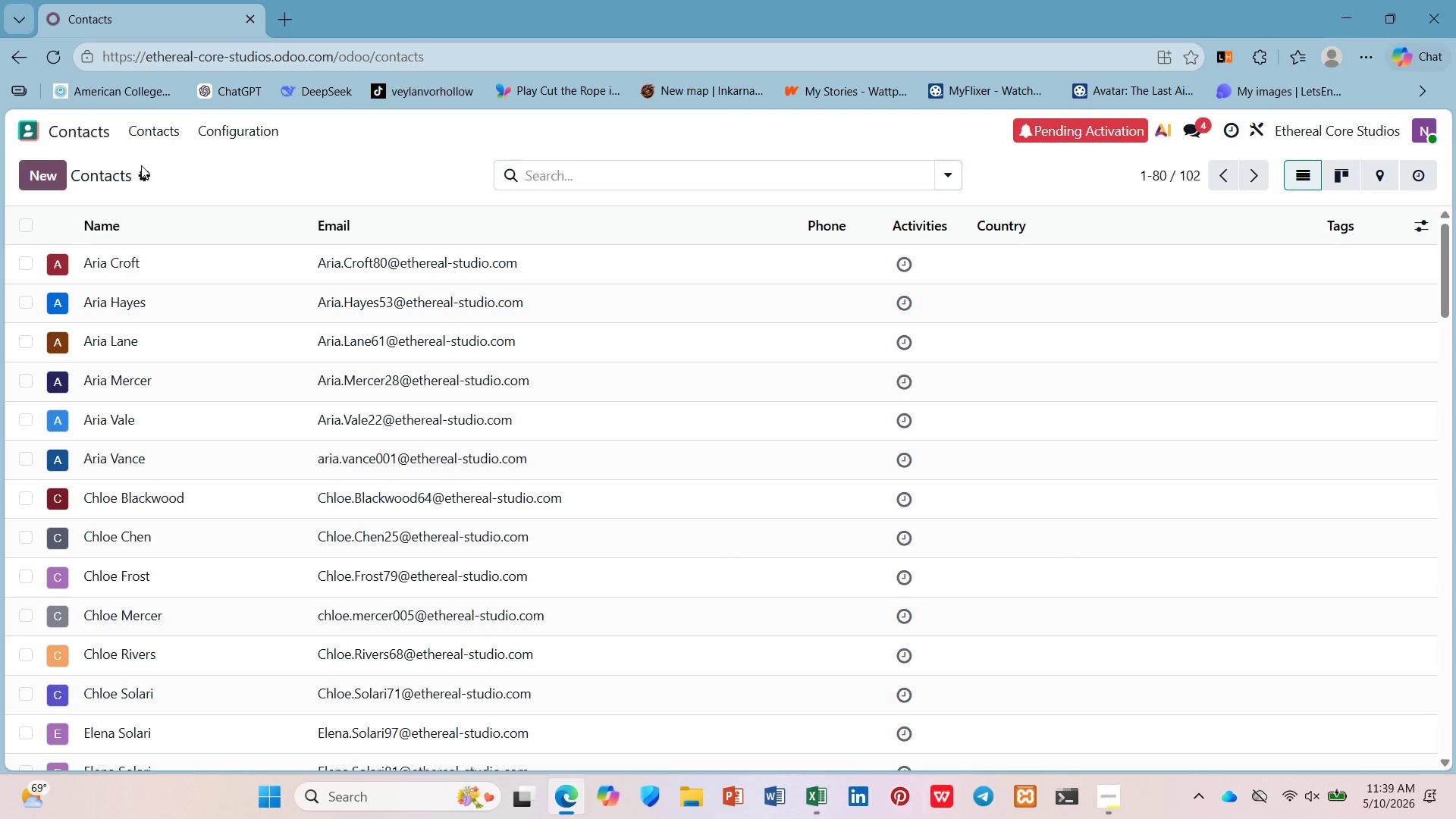 
left_click([687, 172])
 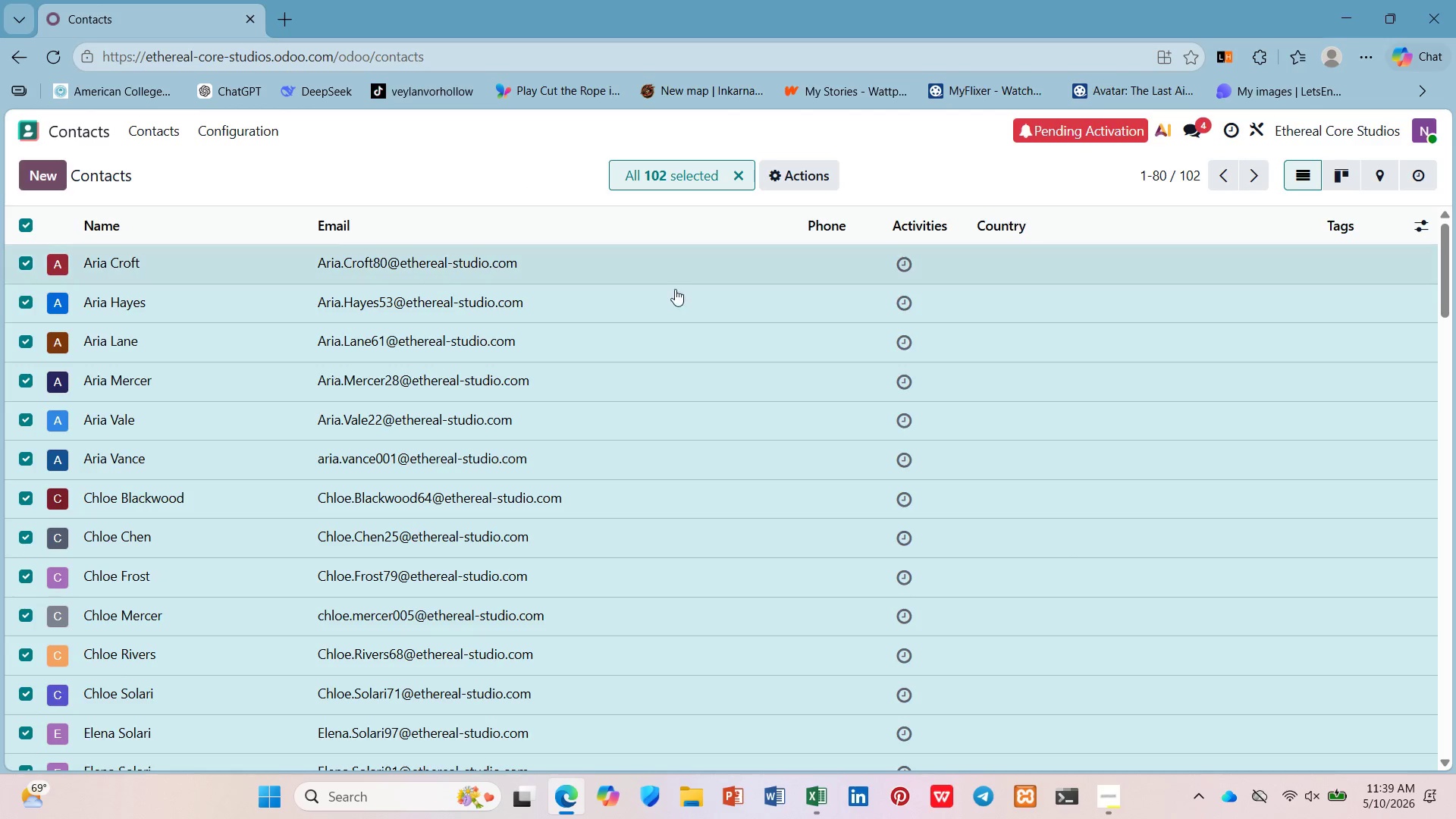 
scroll: coordinate [322, 357], scroll_direction: down, amount: 17.0
 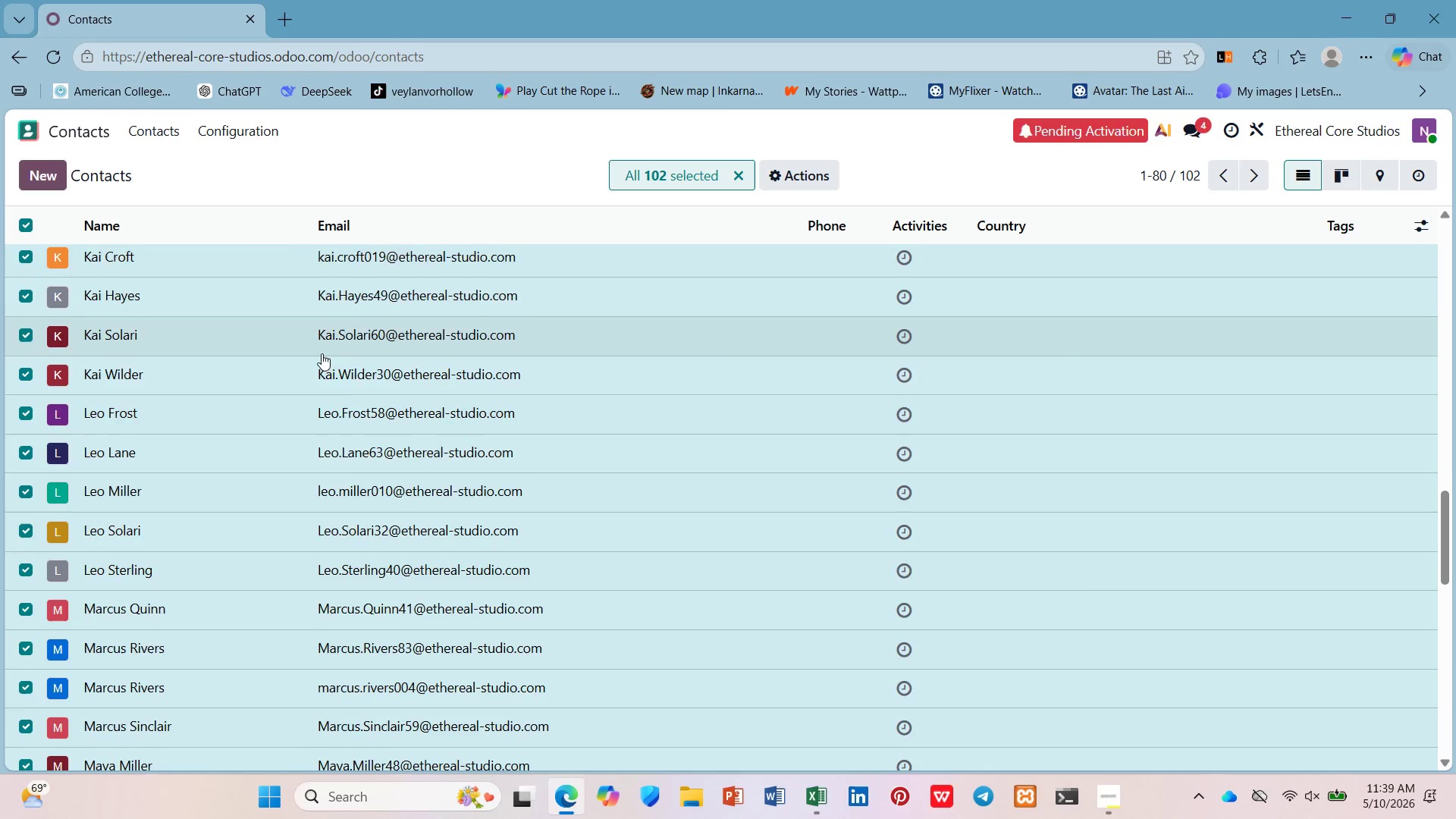 
scroll: coordinate [46, 676], scroll_direction: down, amount: 17.0
 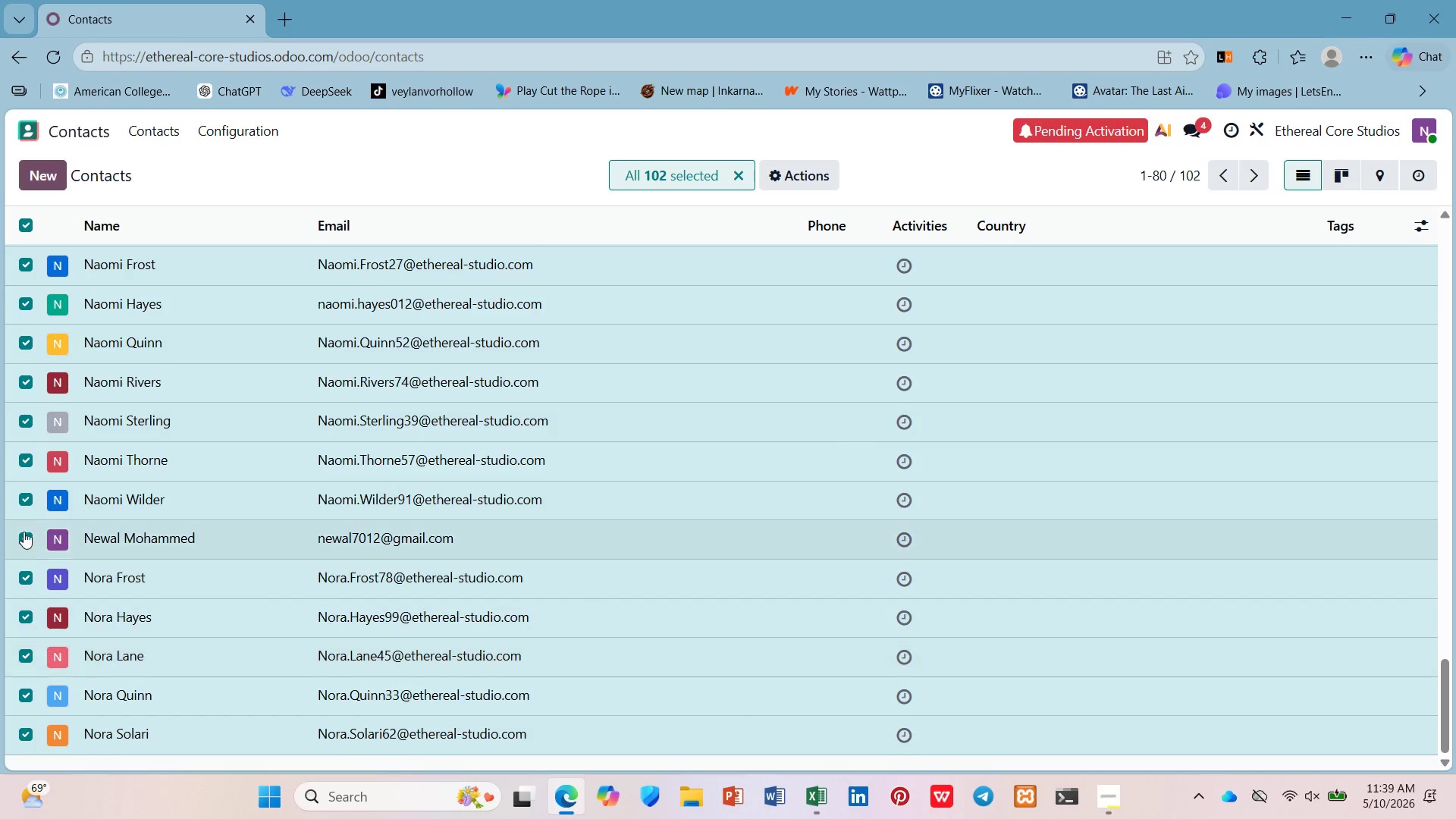 
left_click([20, 532])
 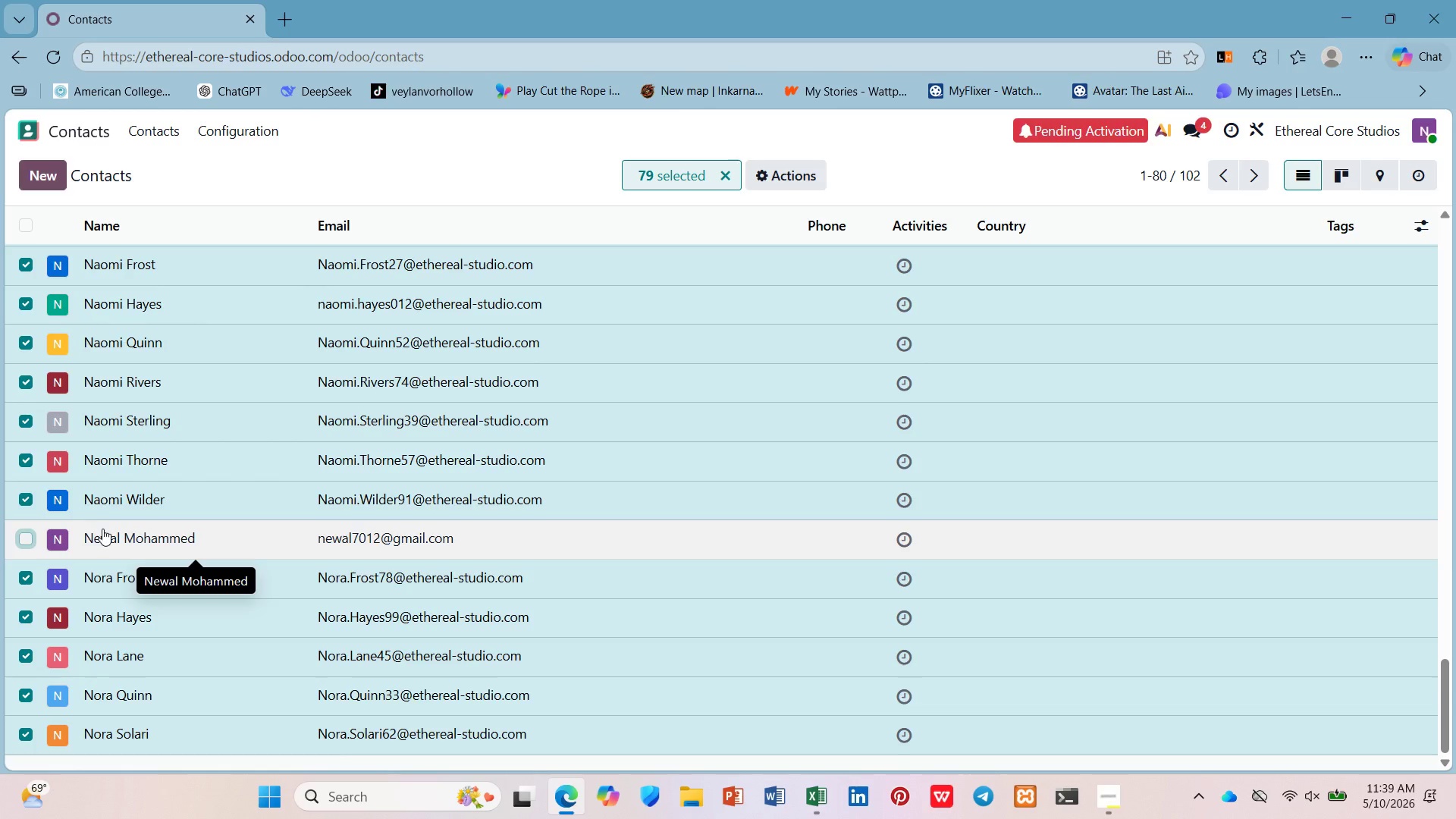 
scroll: coordinate [102, 527], scroll_direction: up, amount: 23.0
 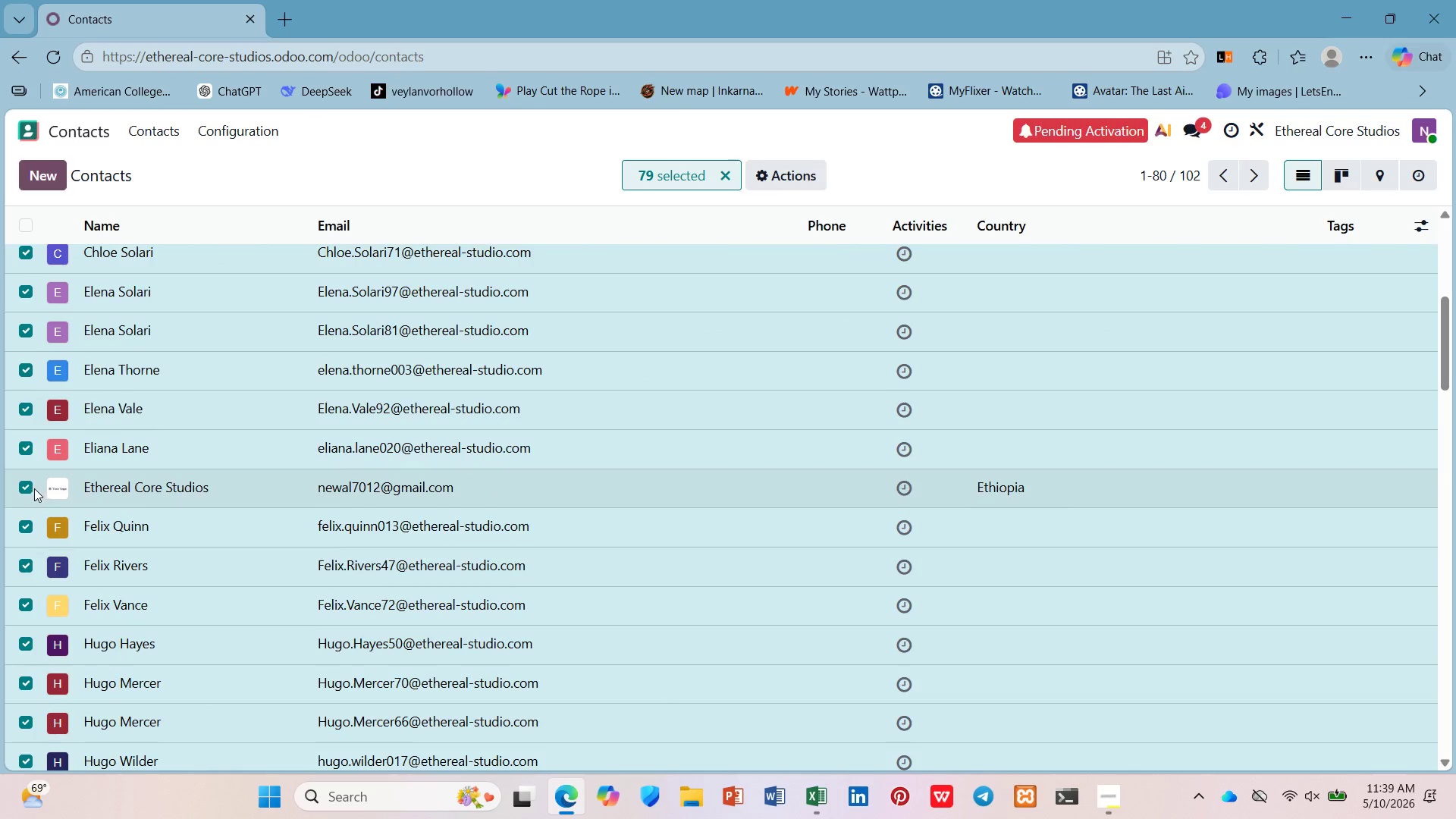 
left_click([28, 488])
 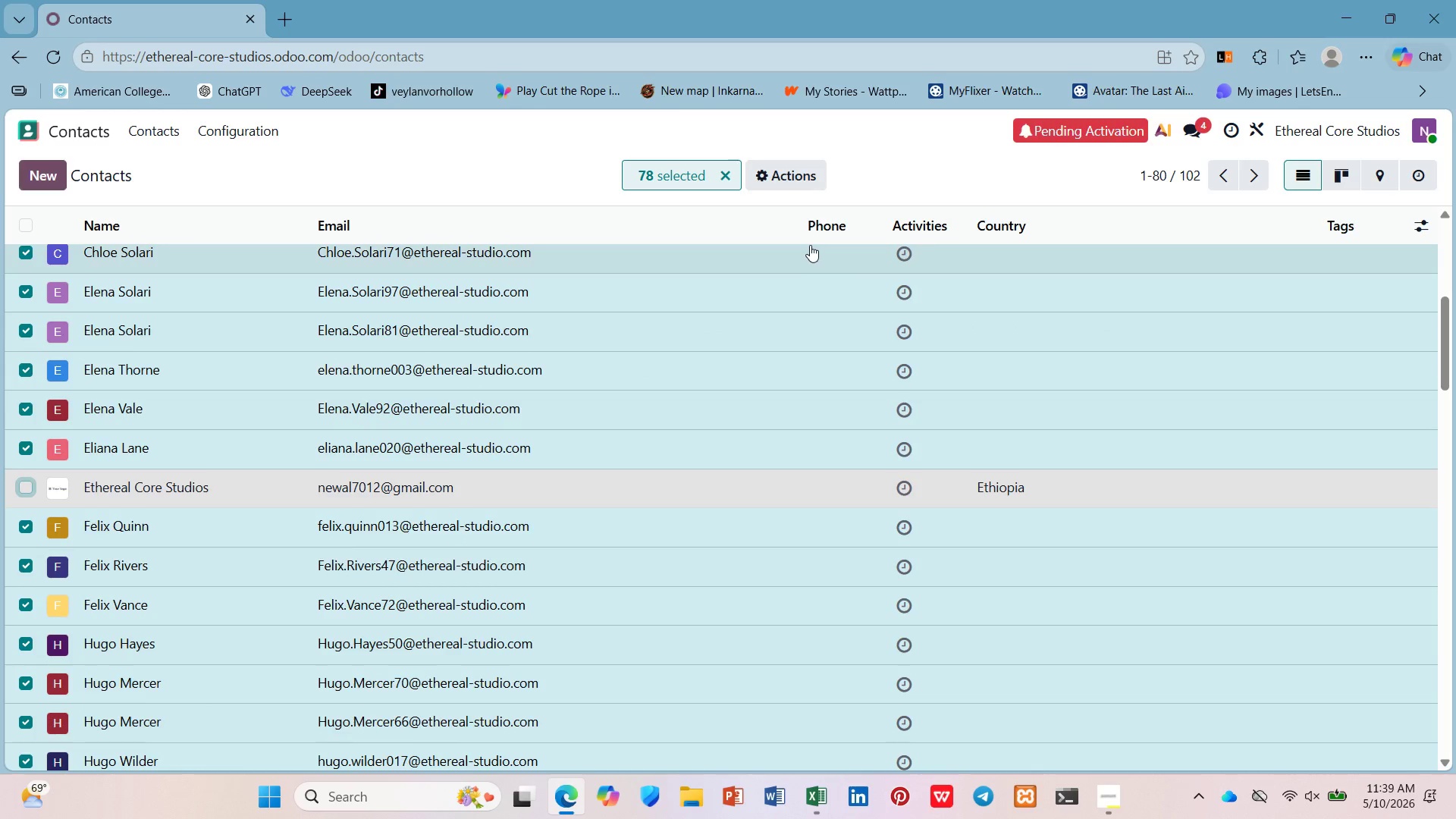 
wait(5.42)
 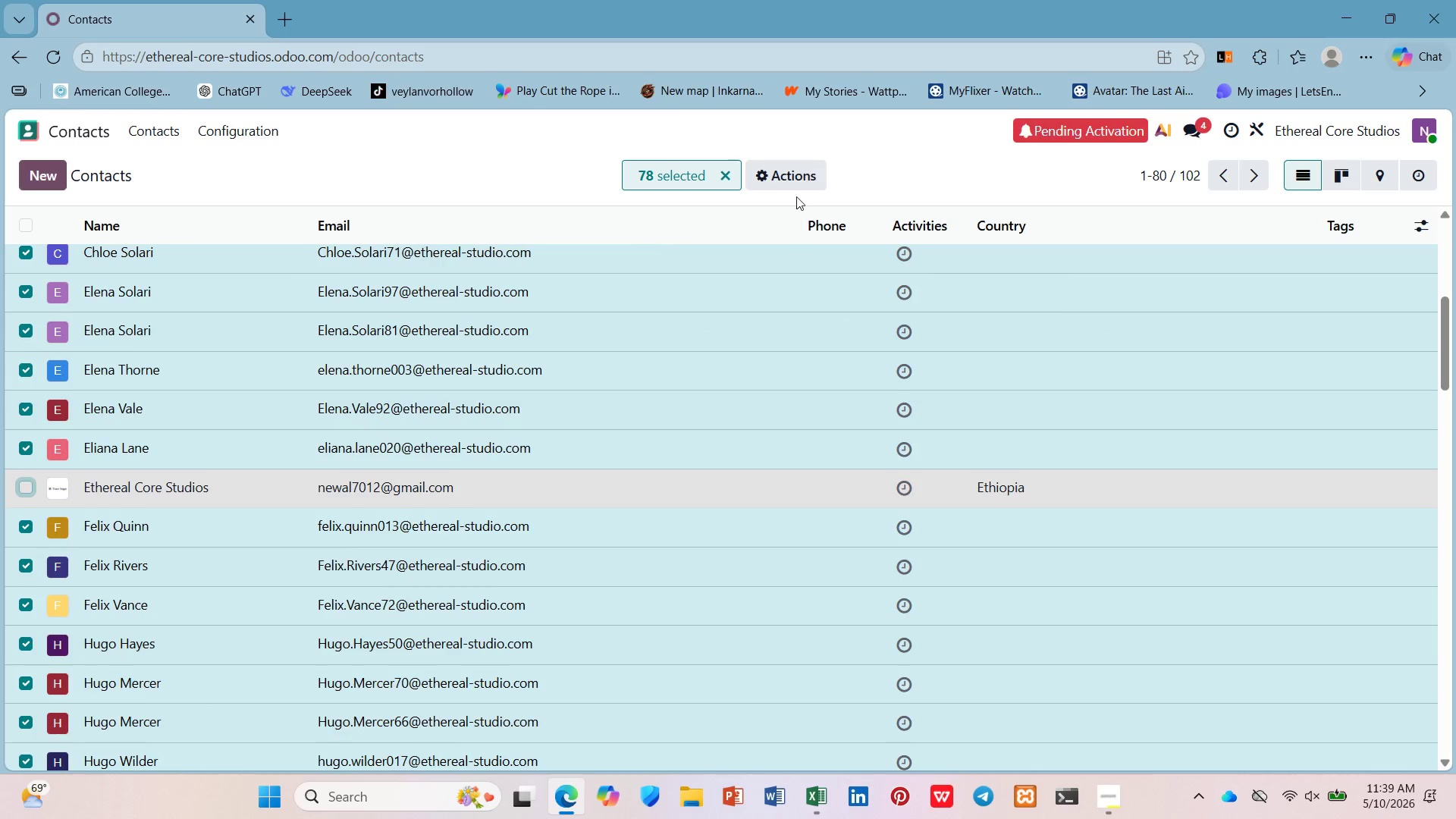 
left_click([1244, 171])
 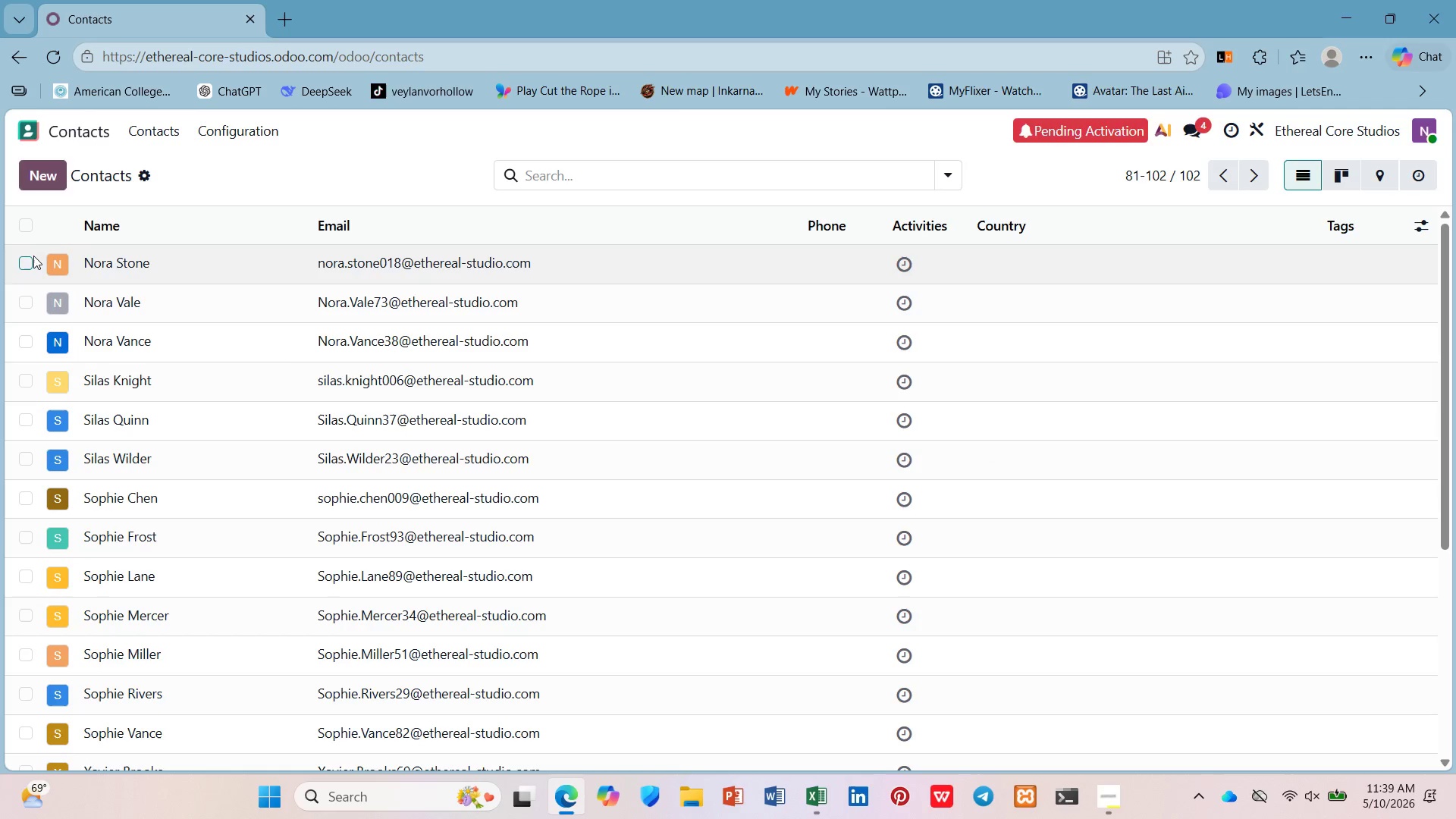 
left_click([30, 218])
 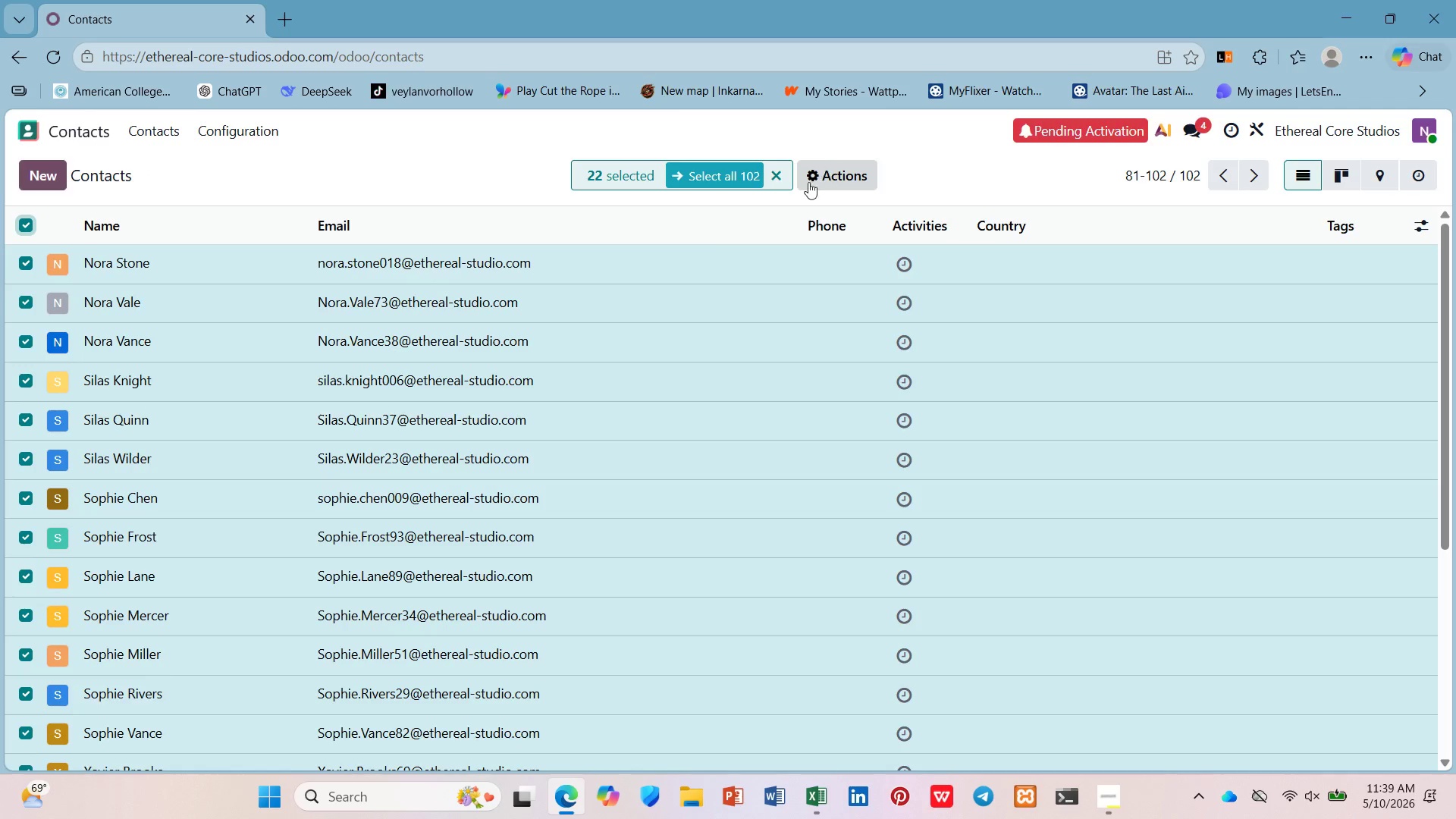 
scroll: coordinate [453, 350], scroll_direction: down, amount: 14.0
 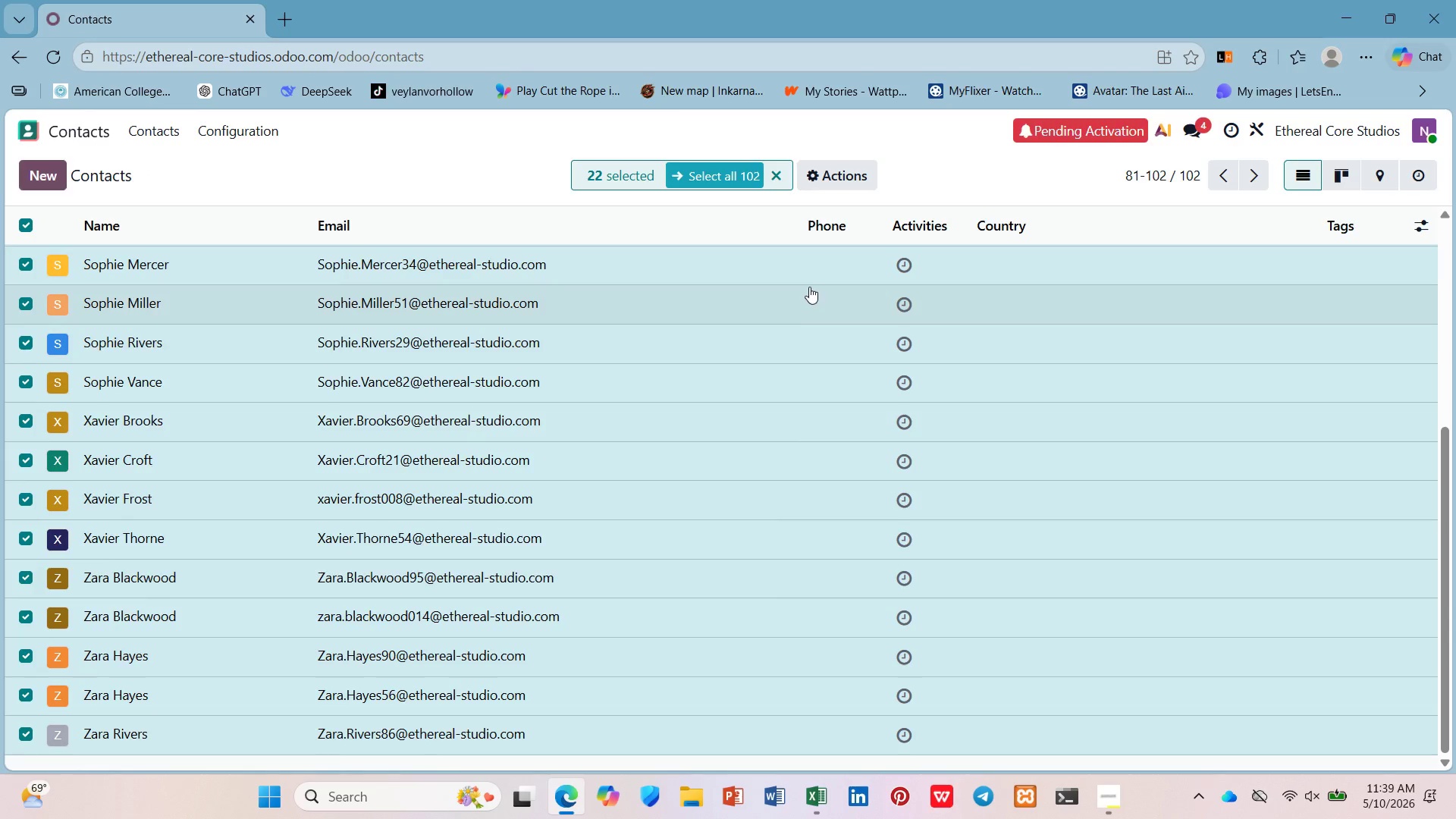 
wait(5.38)
 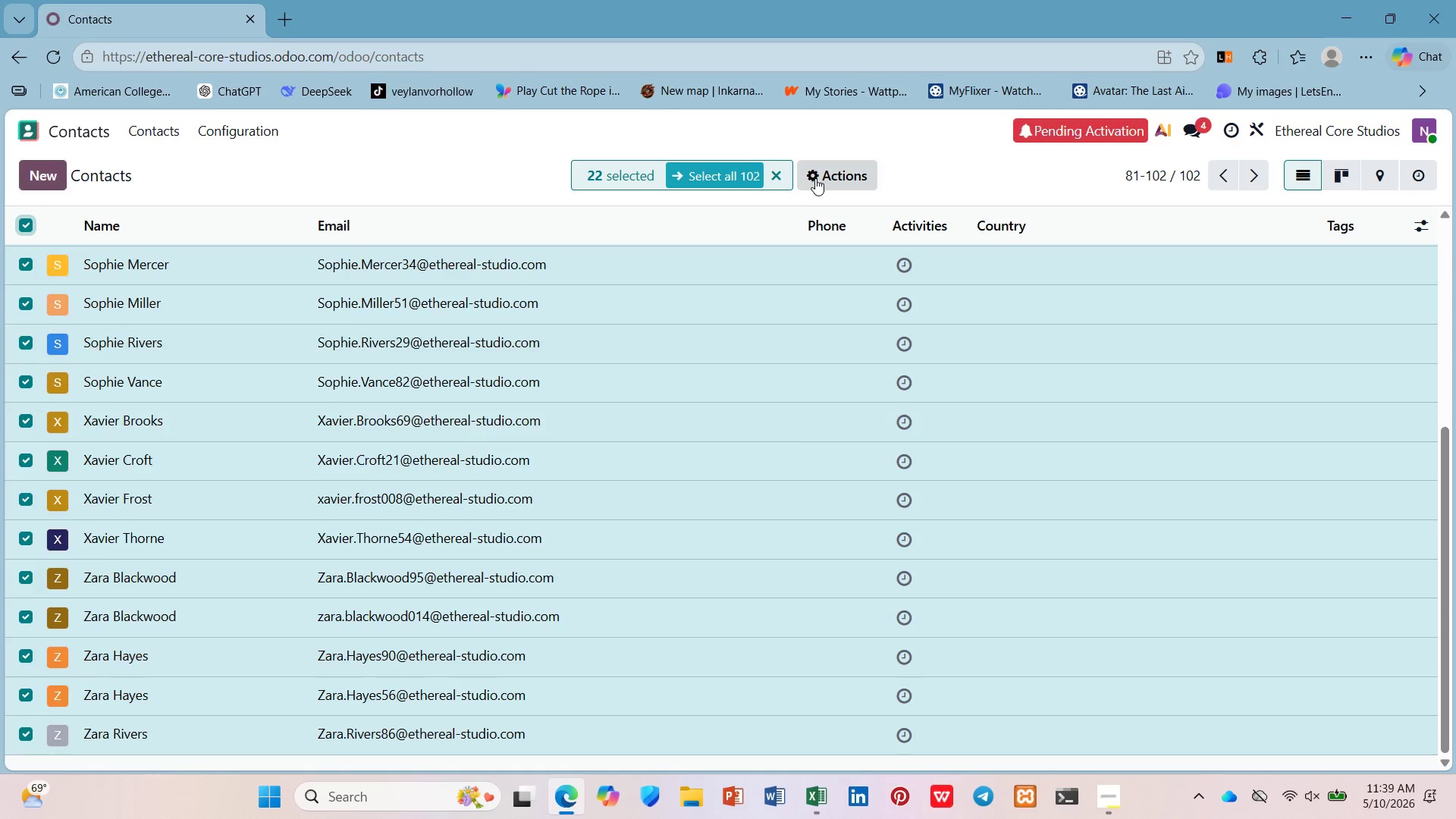 
left_click([814, 161])
 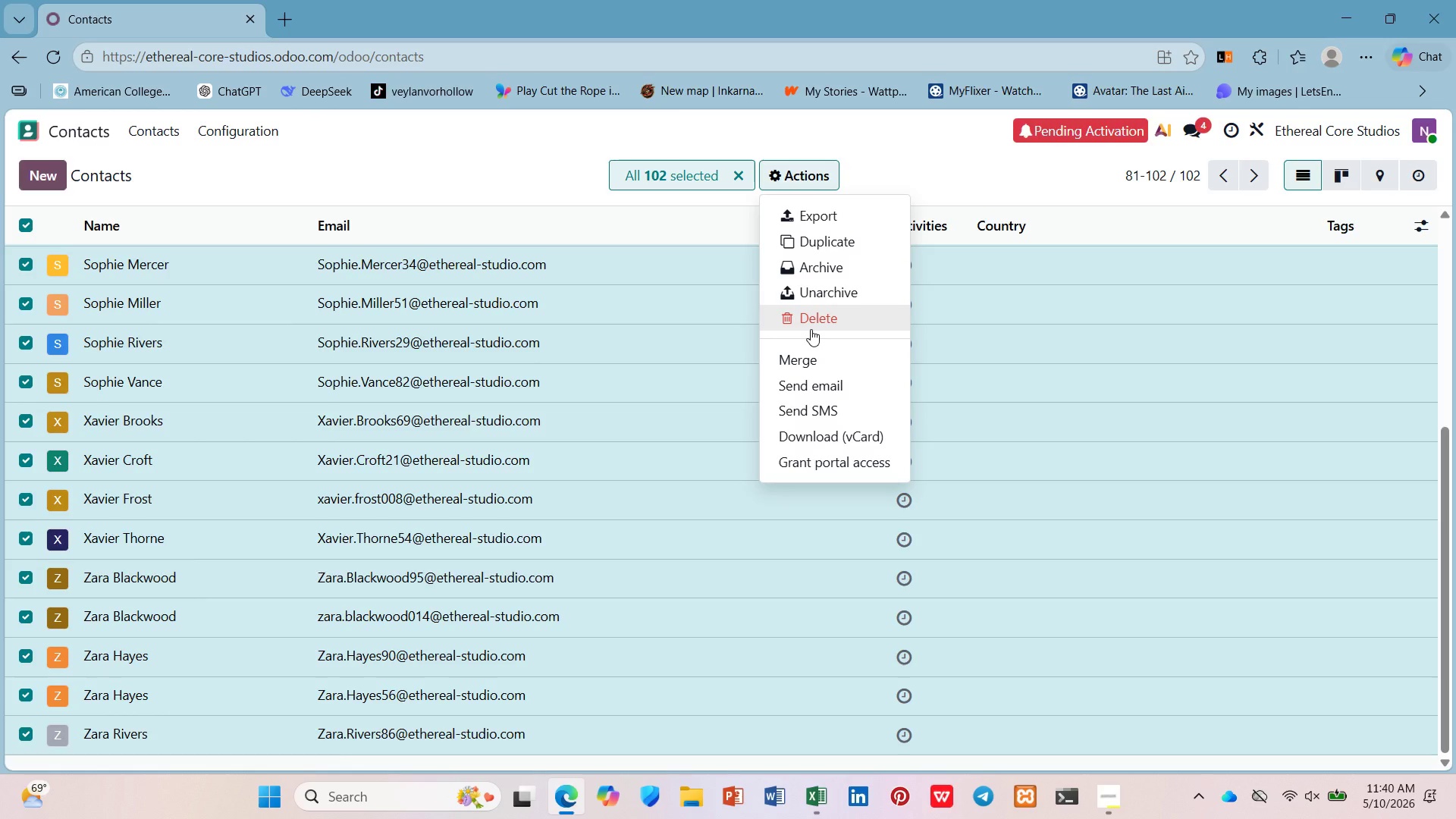 
left_click([811, 329])
 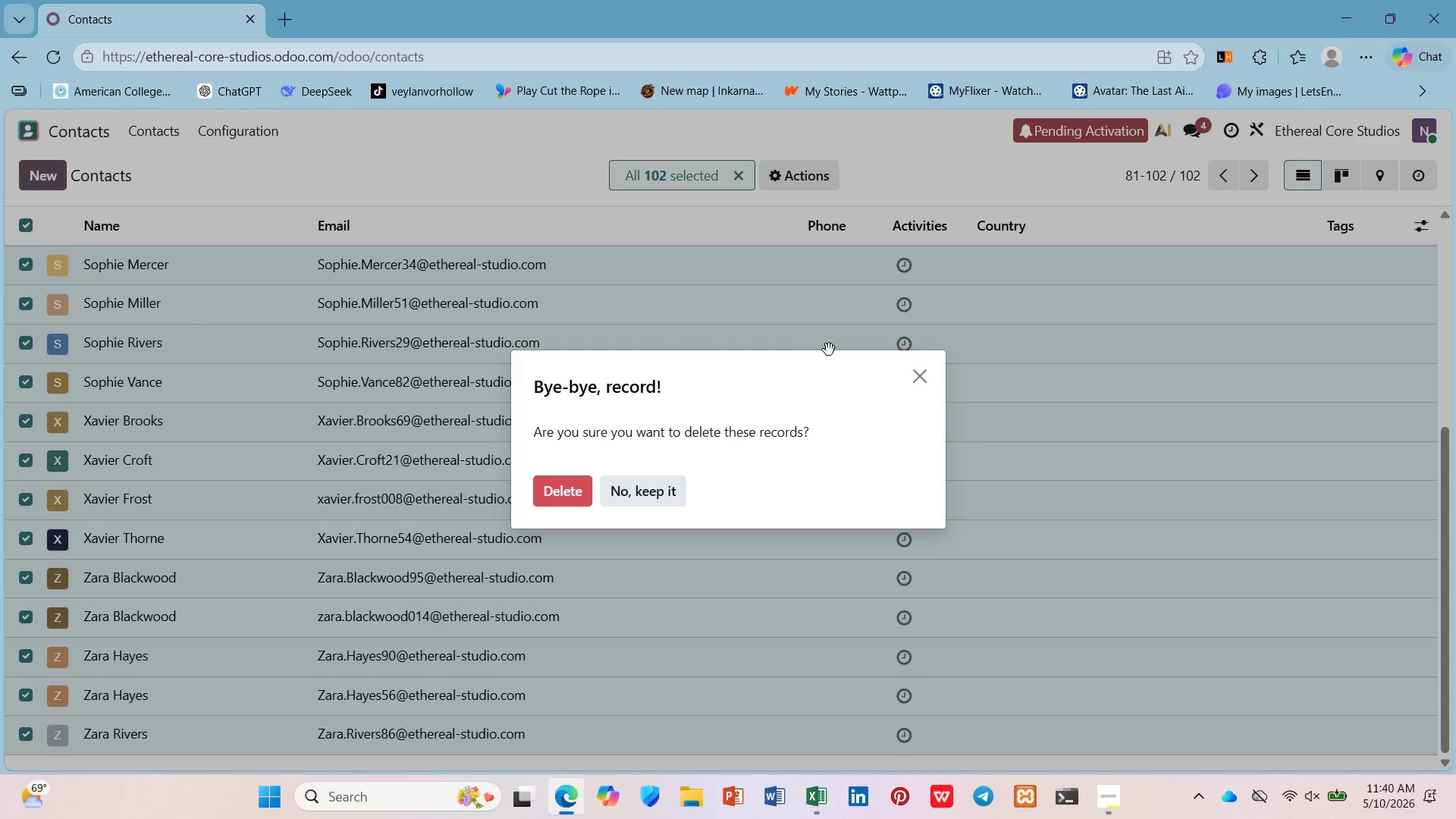 
left_click([538, 483])
 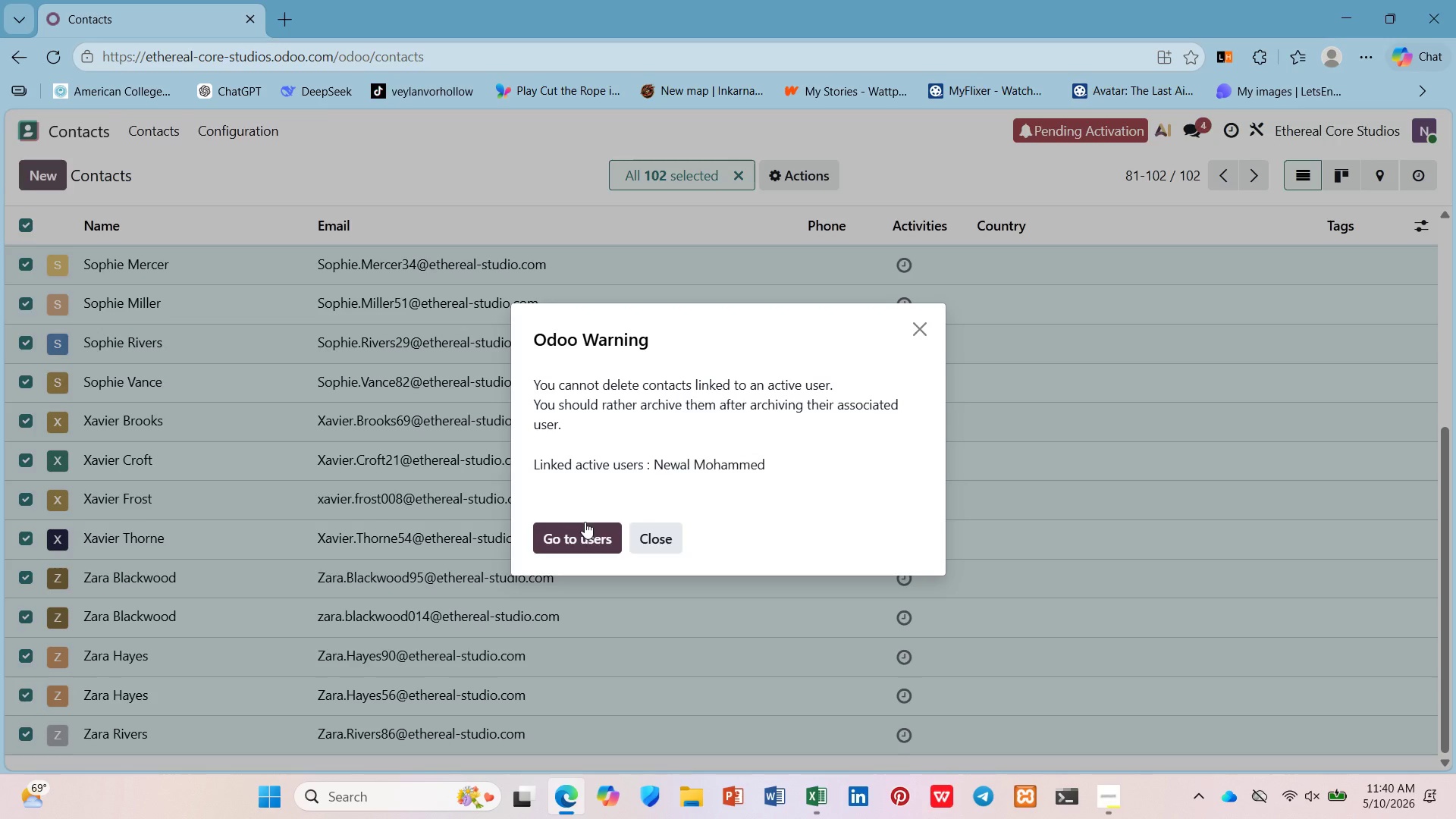 
left_click([588, 538])
 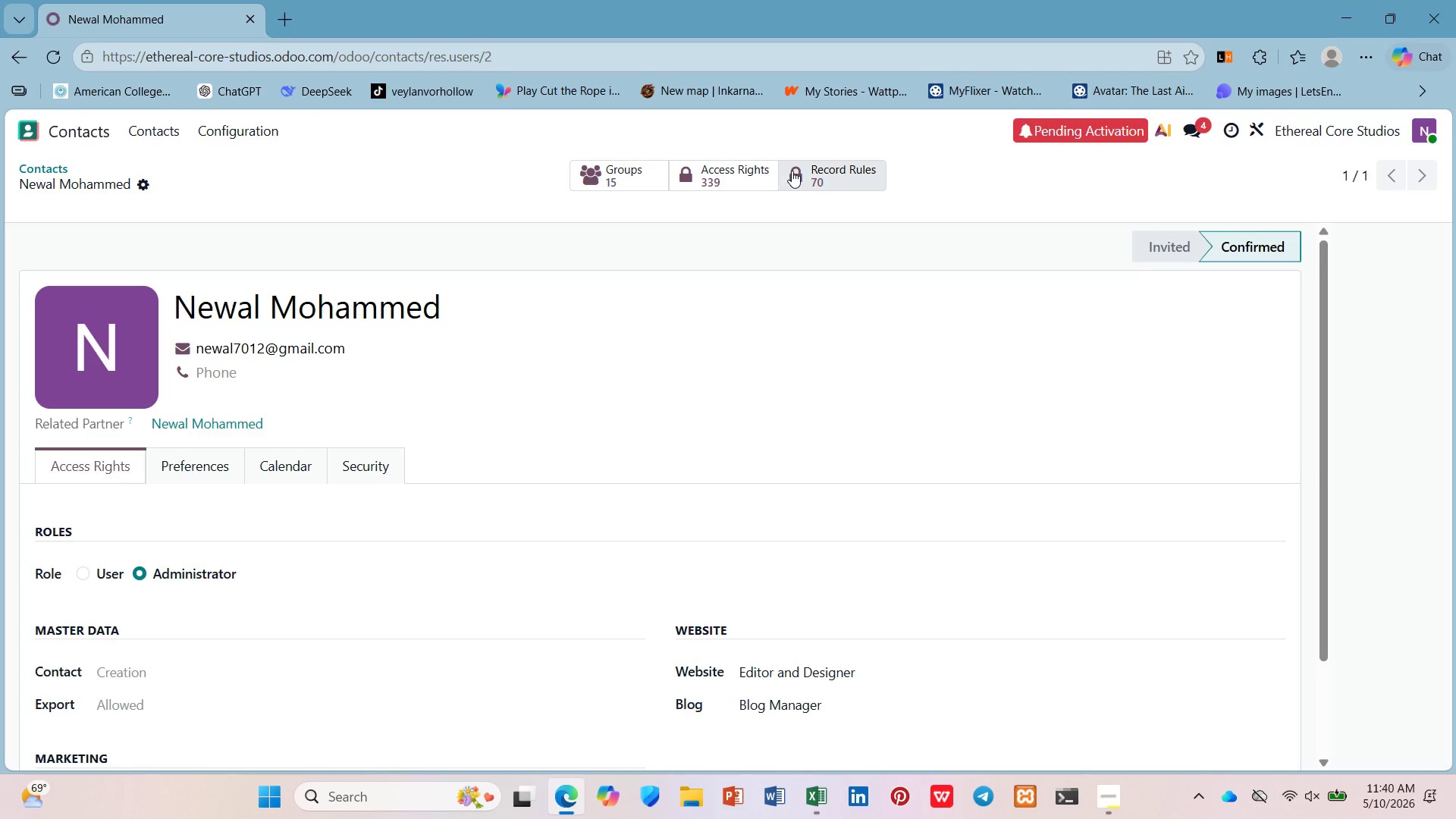 
 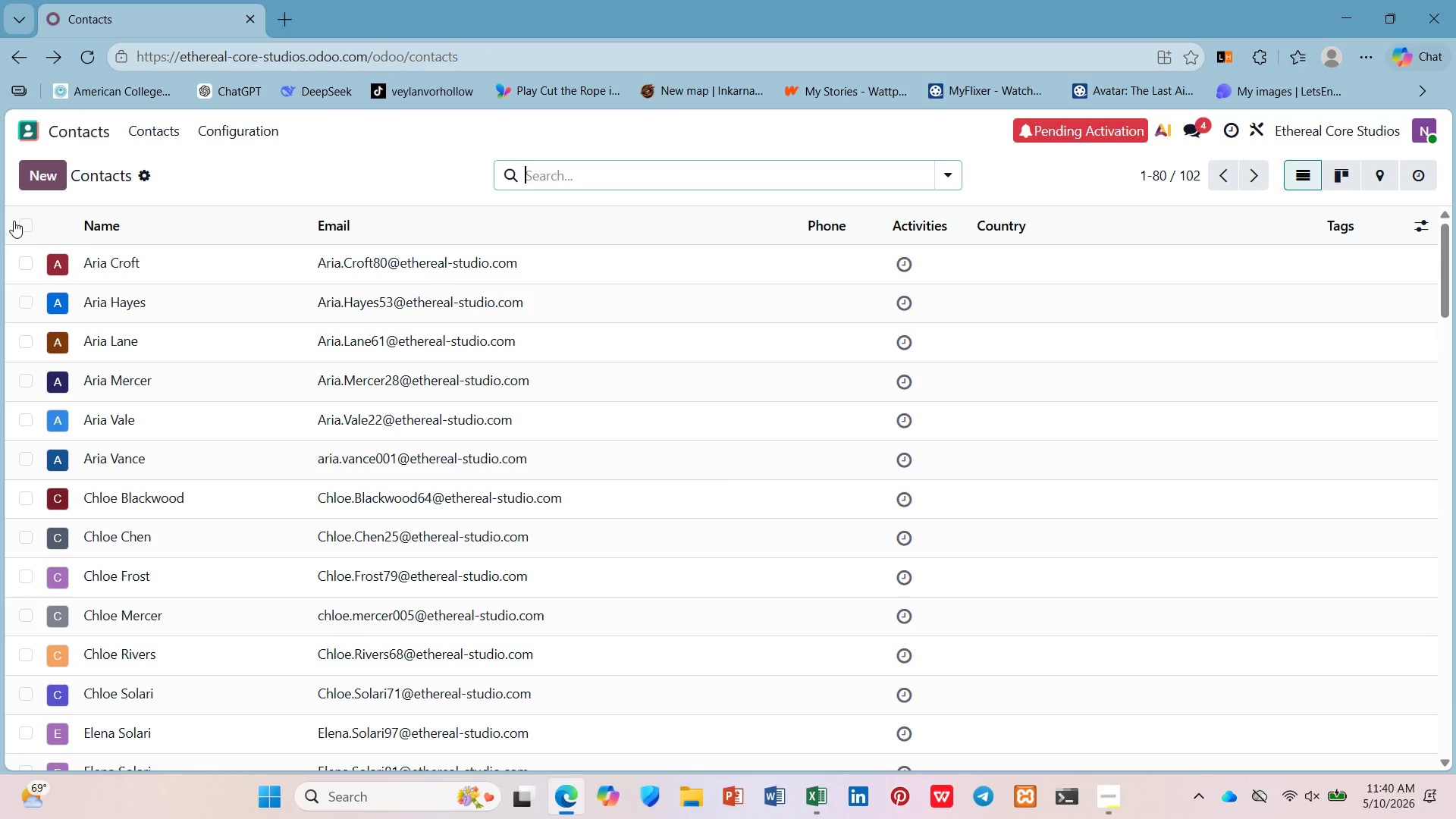 
scroll: coordinate [310, 425], scroll_direction: down, amount: 10.0
 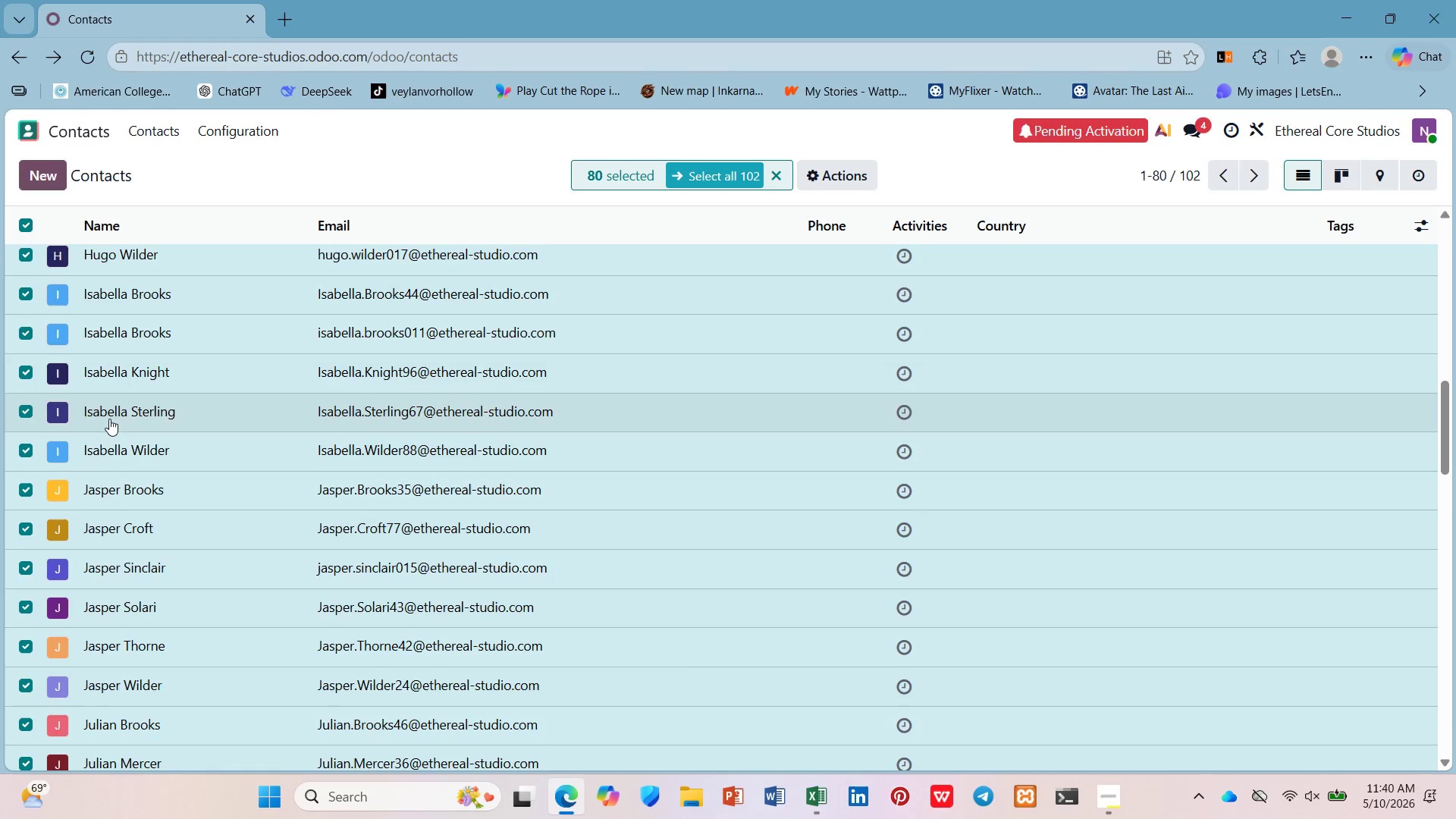 
scroll: coordinate [109, 414], scroll_direction: up, amount: 4.0
 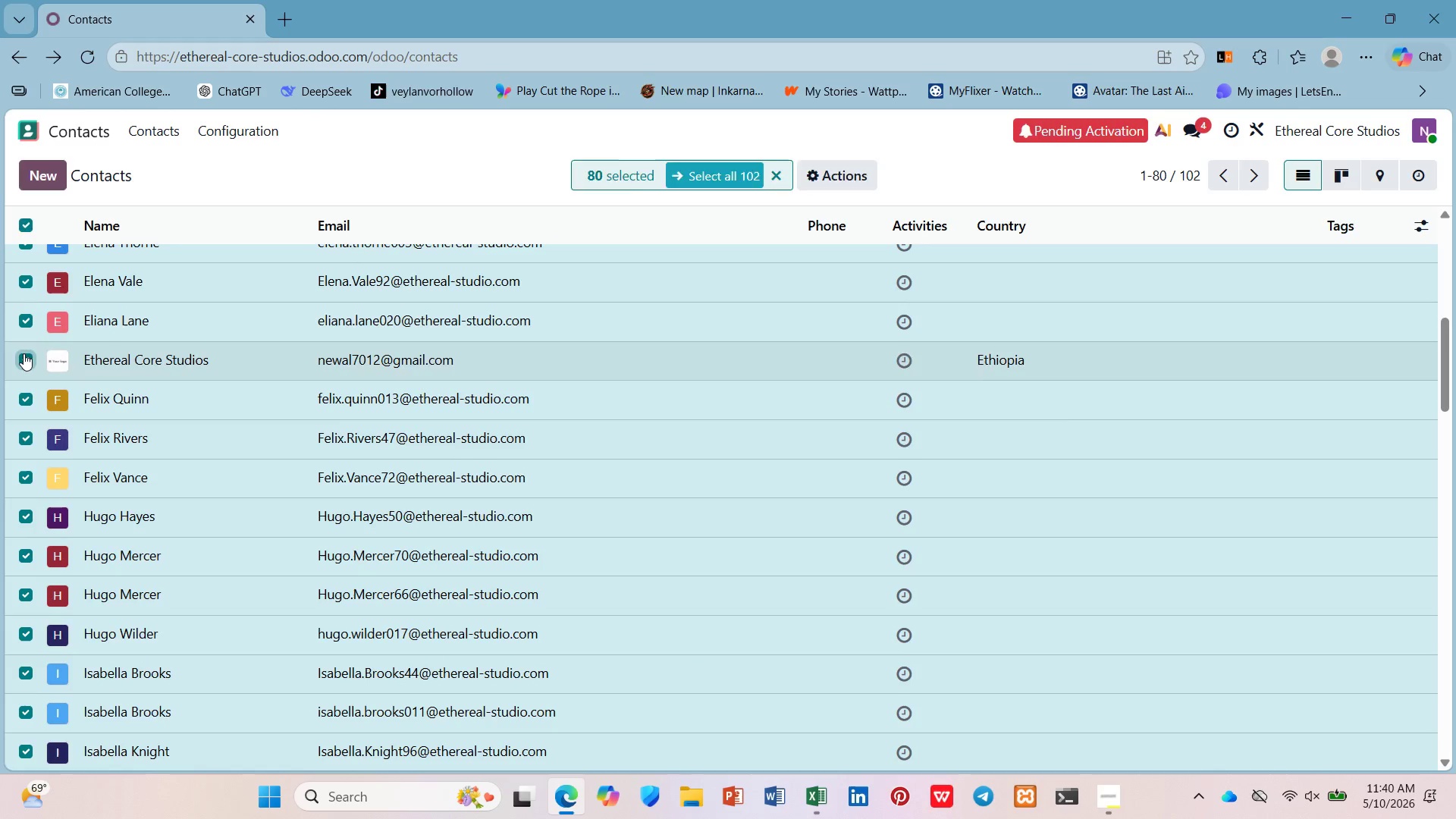 
scroll: coordinate [71, 329], scroll_direction: down, amount: 30.0
 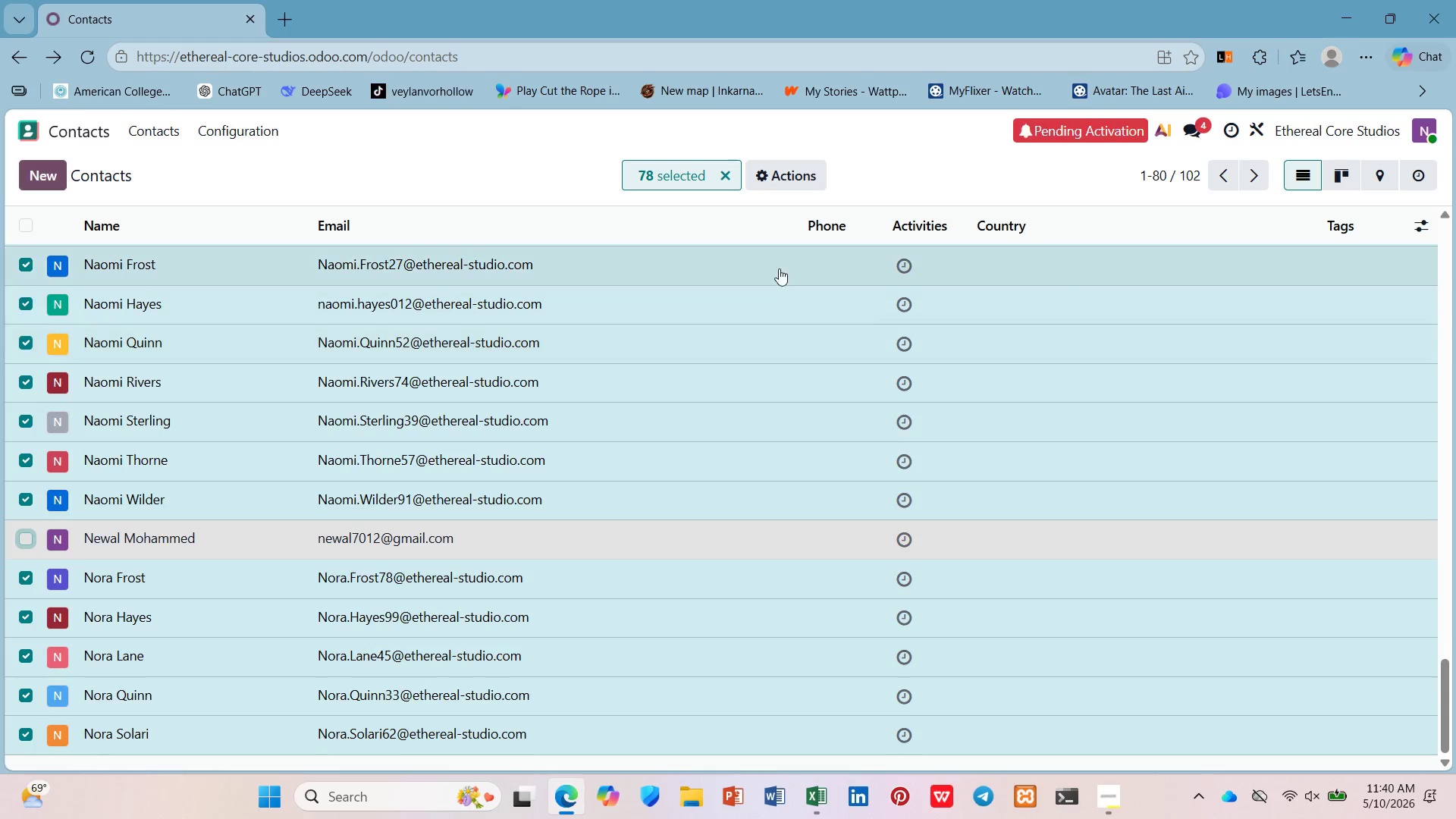 
left_click([773, 179])
 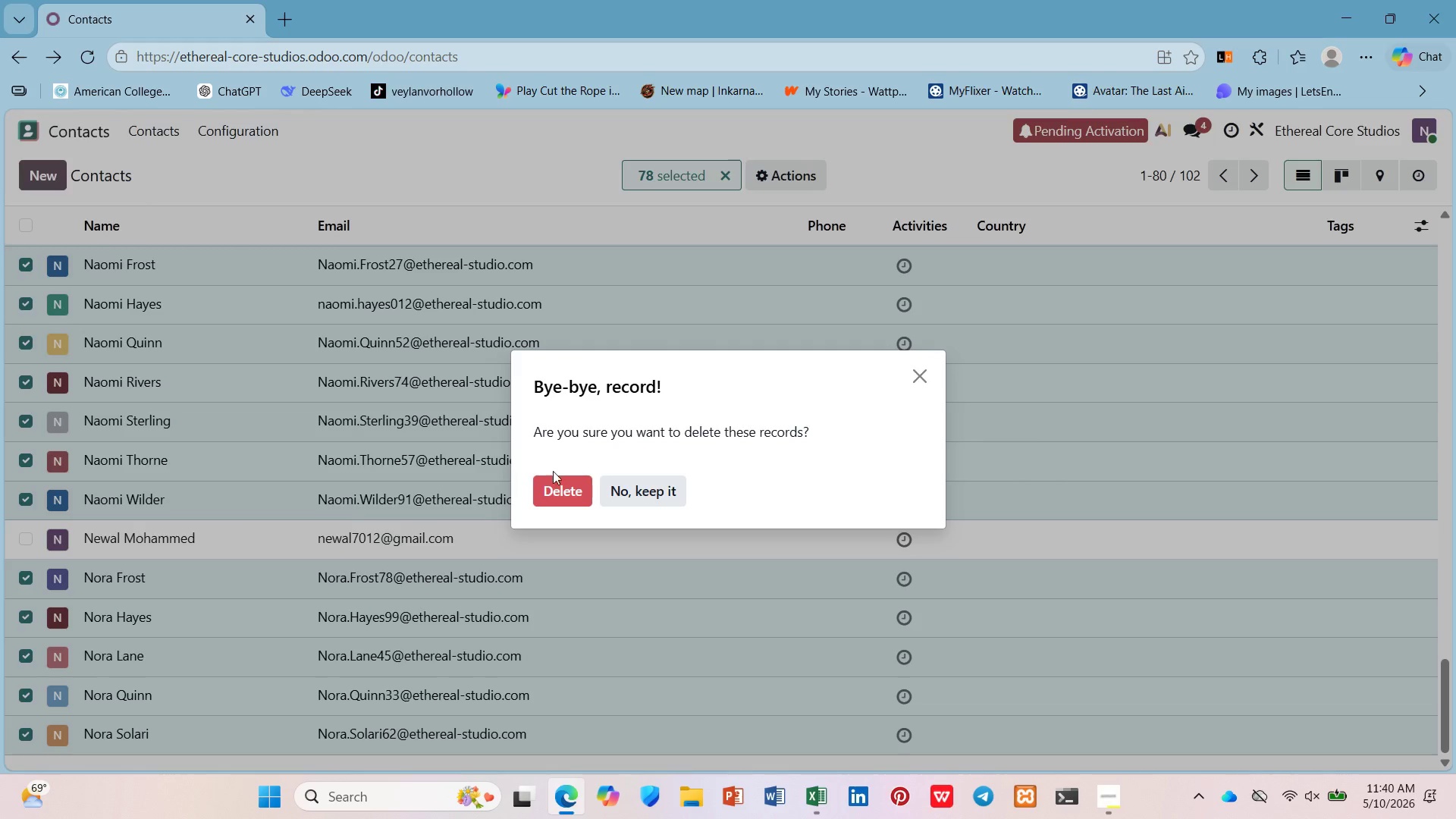 
double_click([578, 484])
 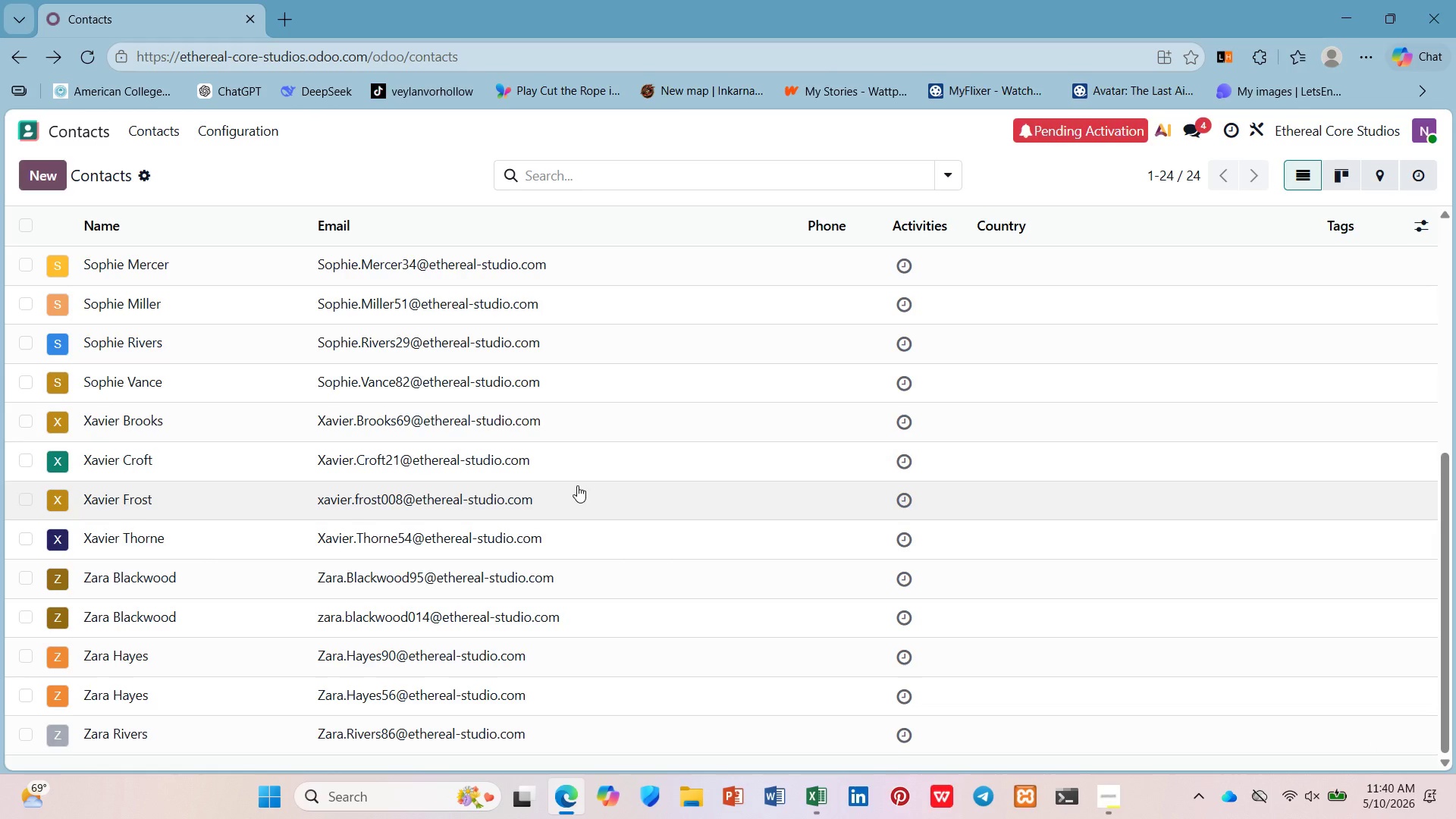 
scroll: coordinate [26, 325], scroll_direction: up, amount: 10.0
 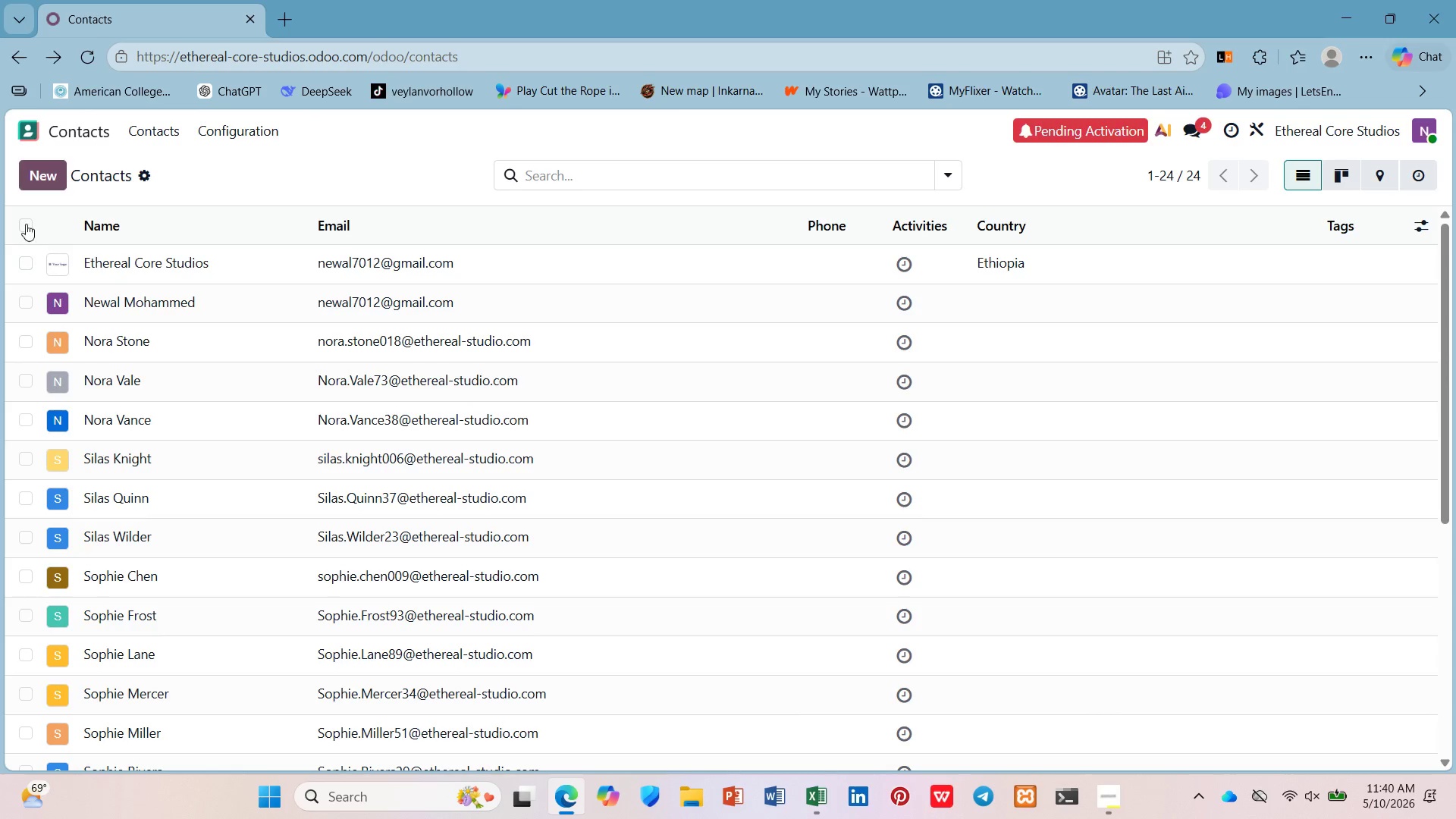 
left_click([20, 218])
 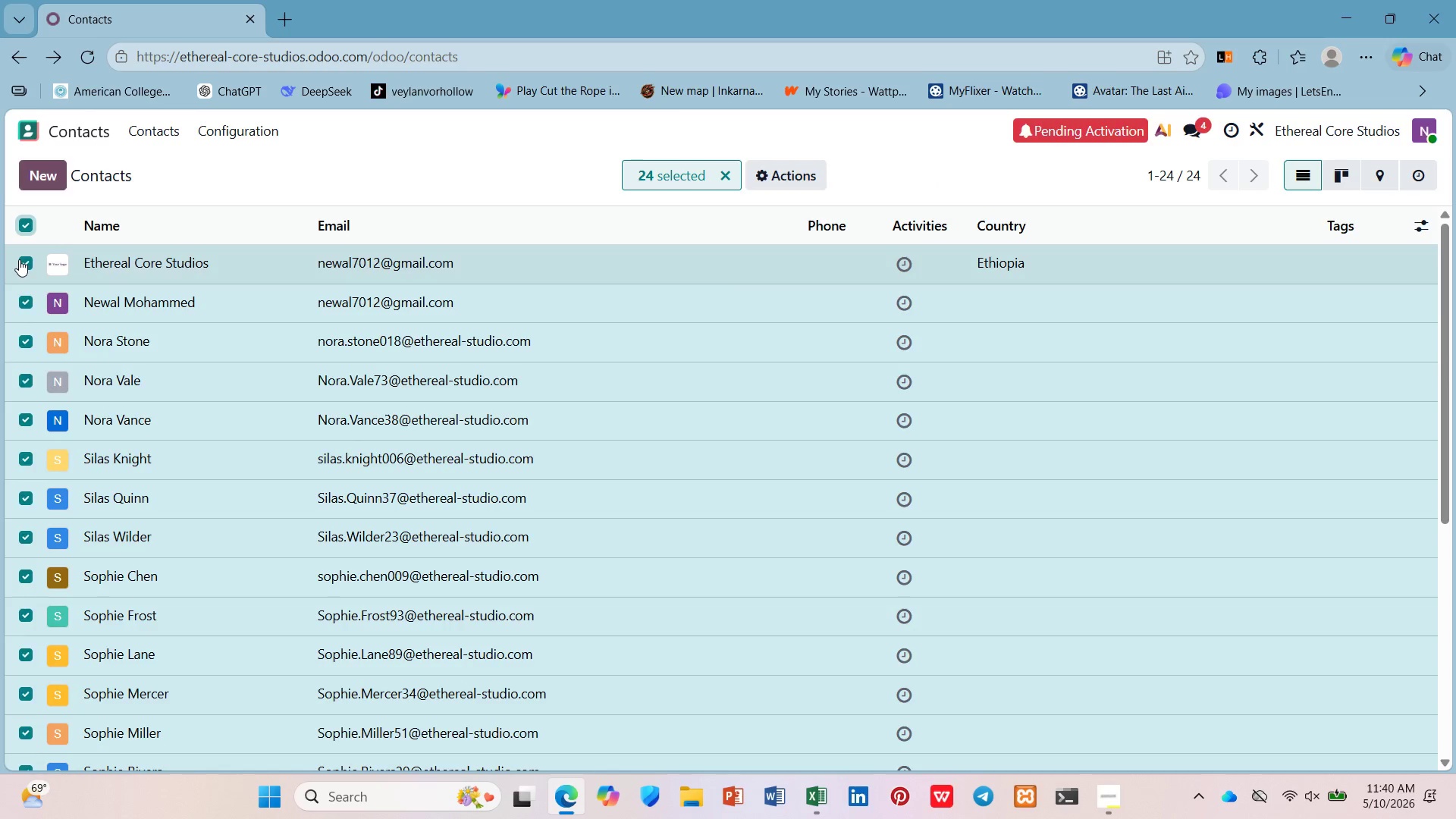 
left_click([19, 259])
 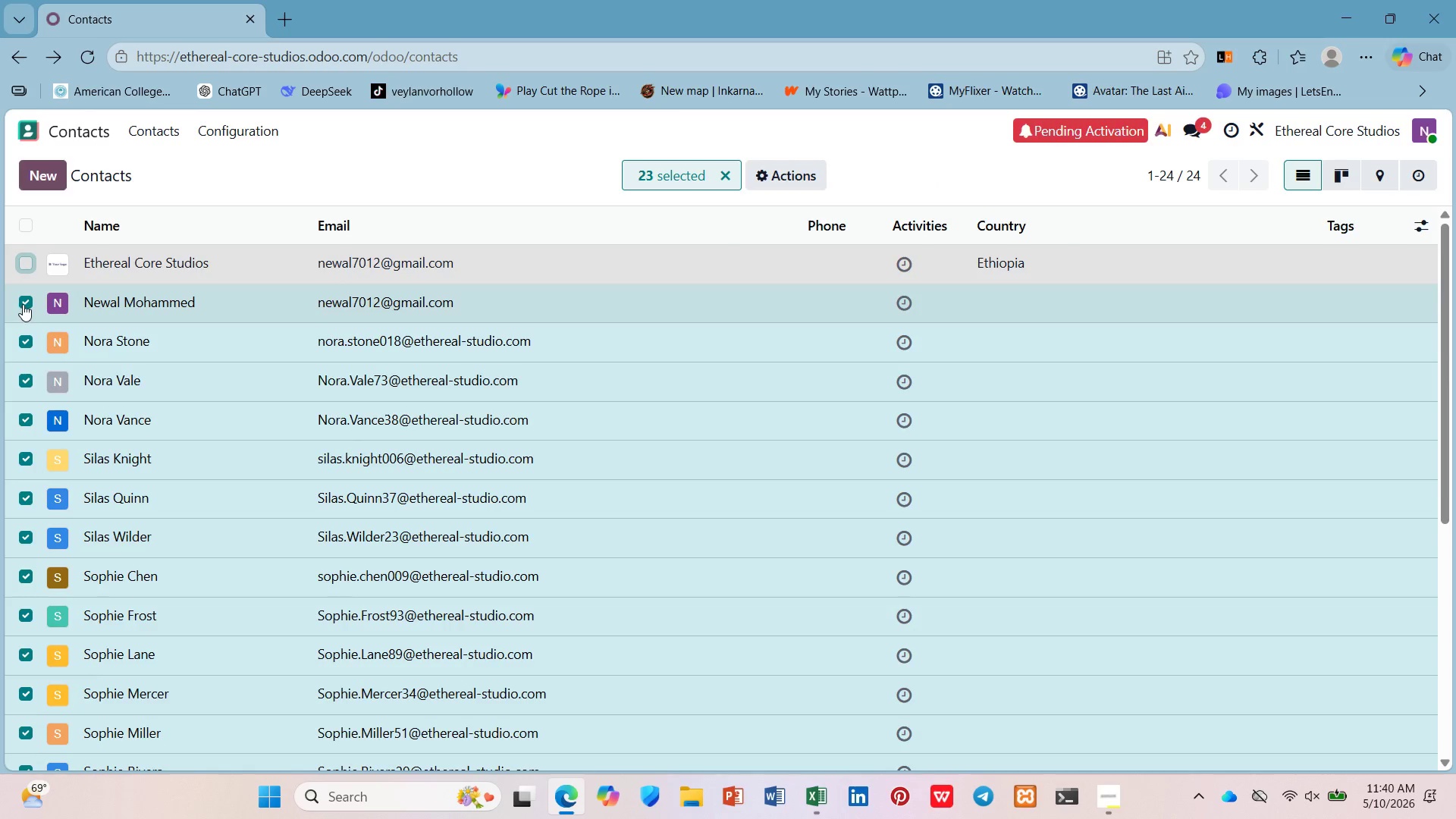 
left_click([24, 298])
 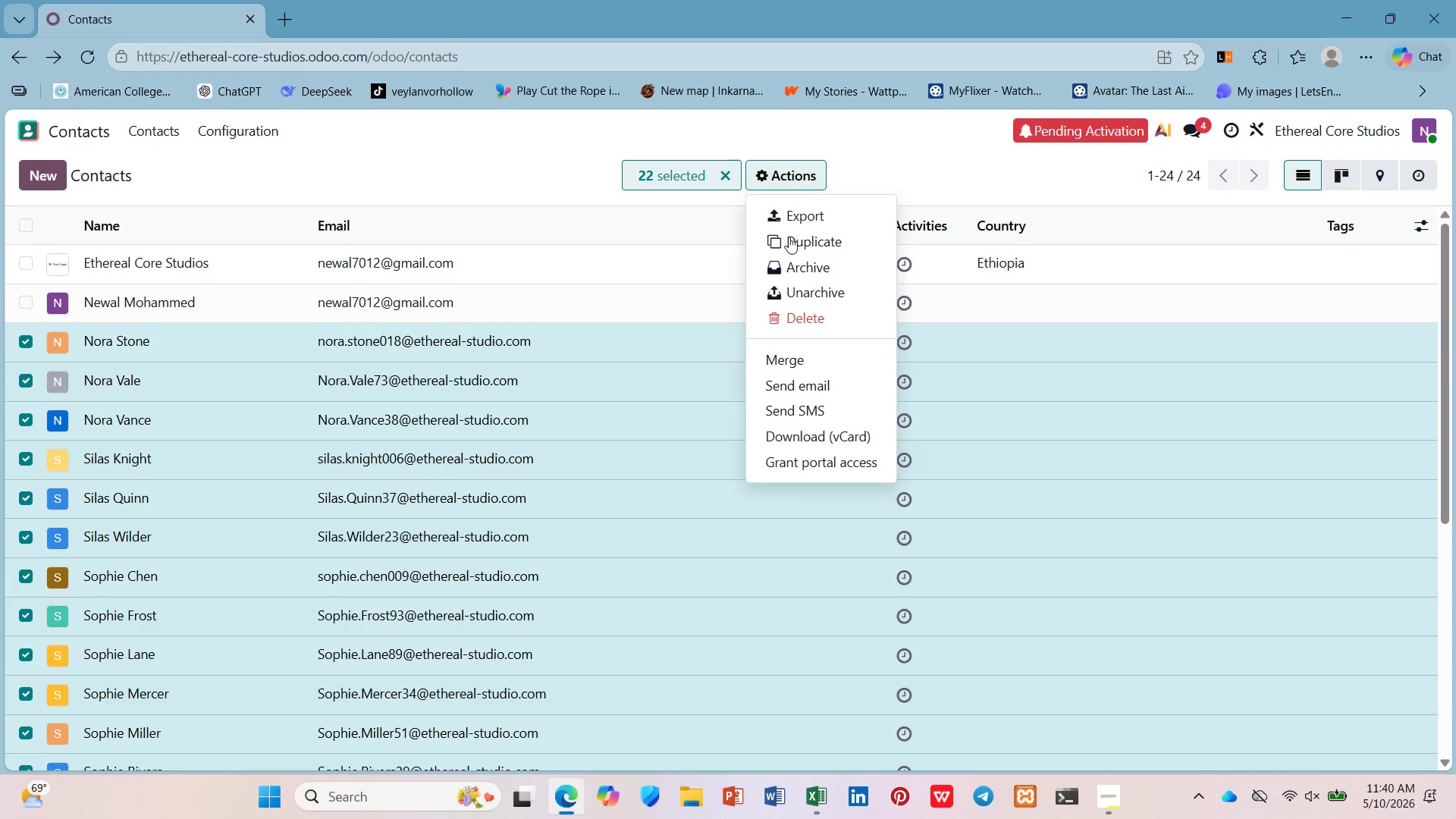 
left_click([795, 306])
 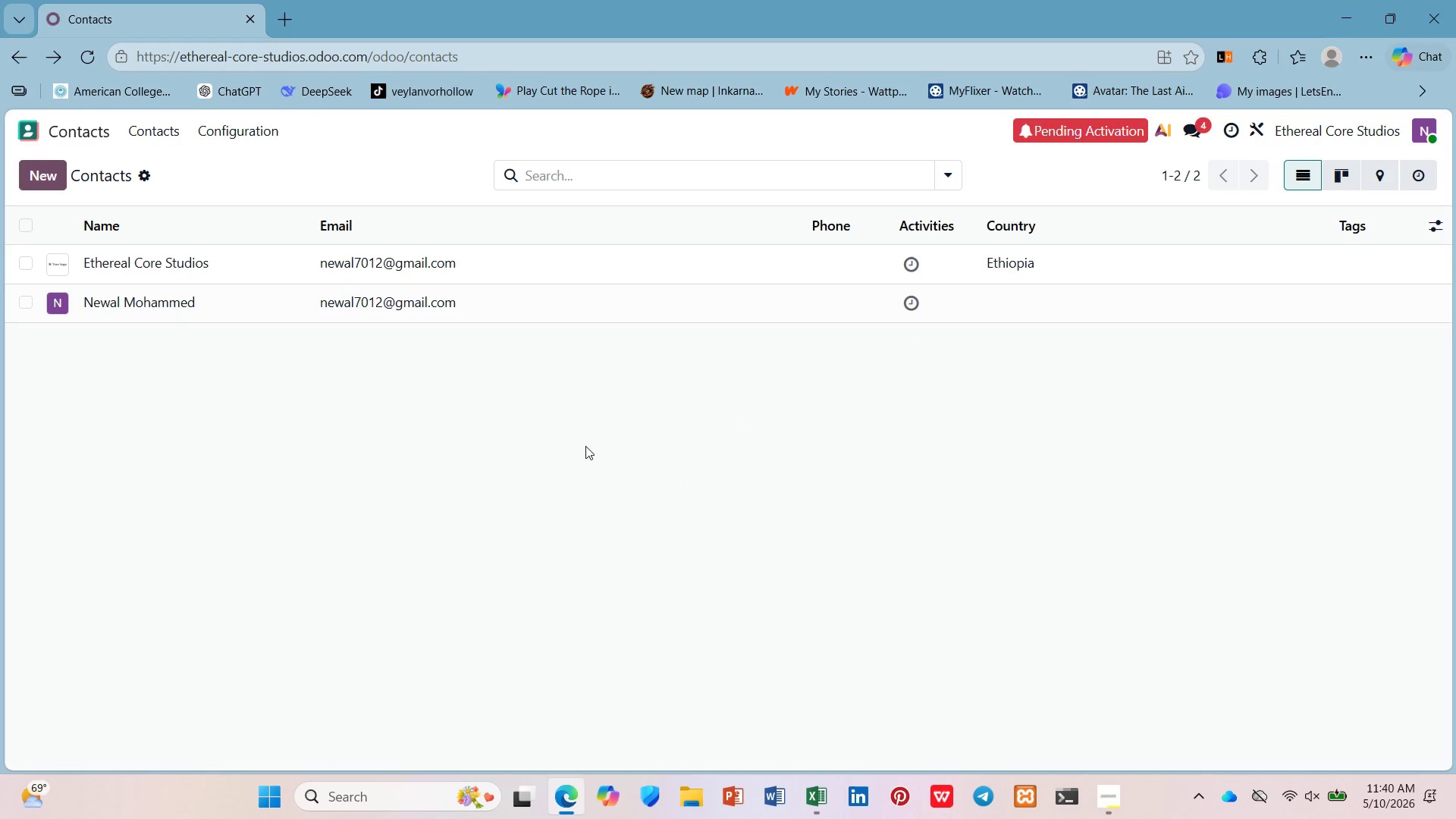 
wait(12.55)
 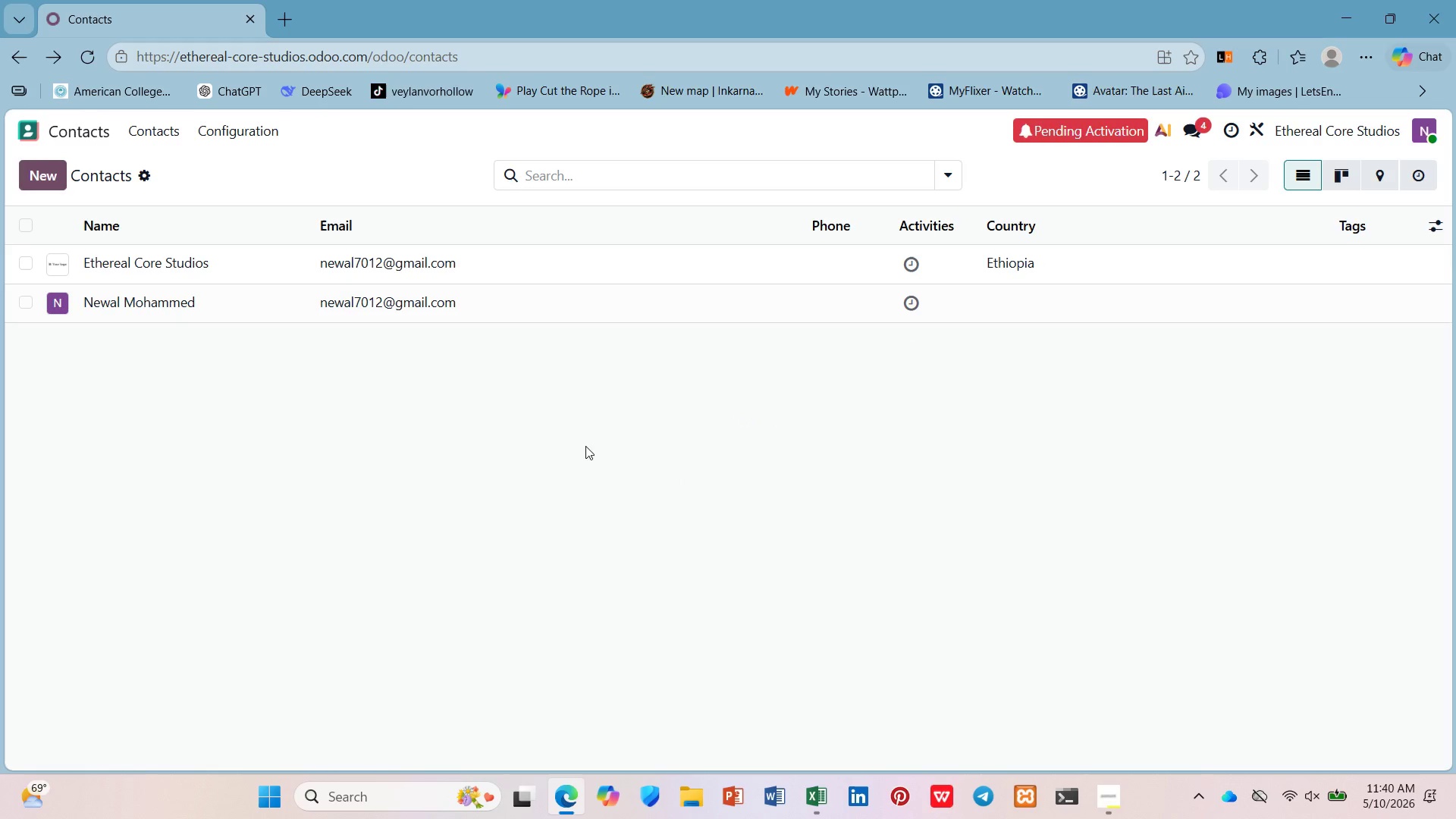 
left_click([66, 186])
 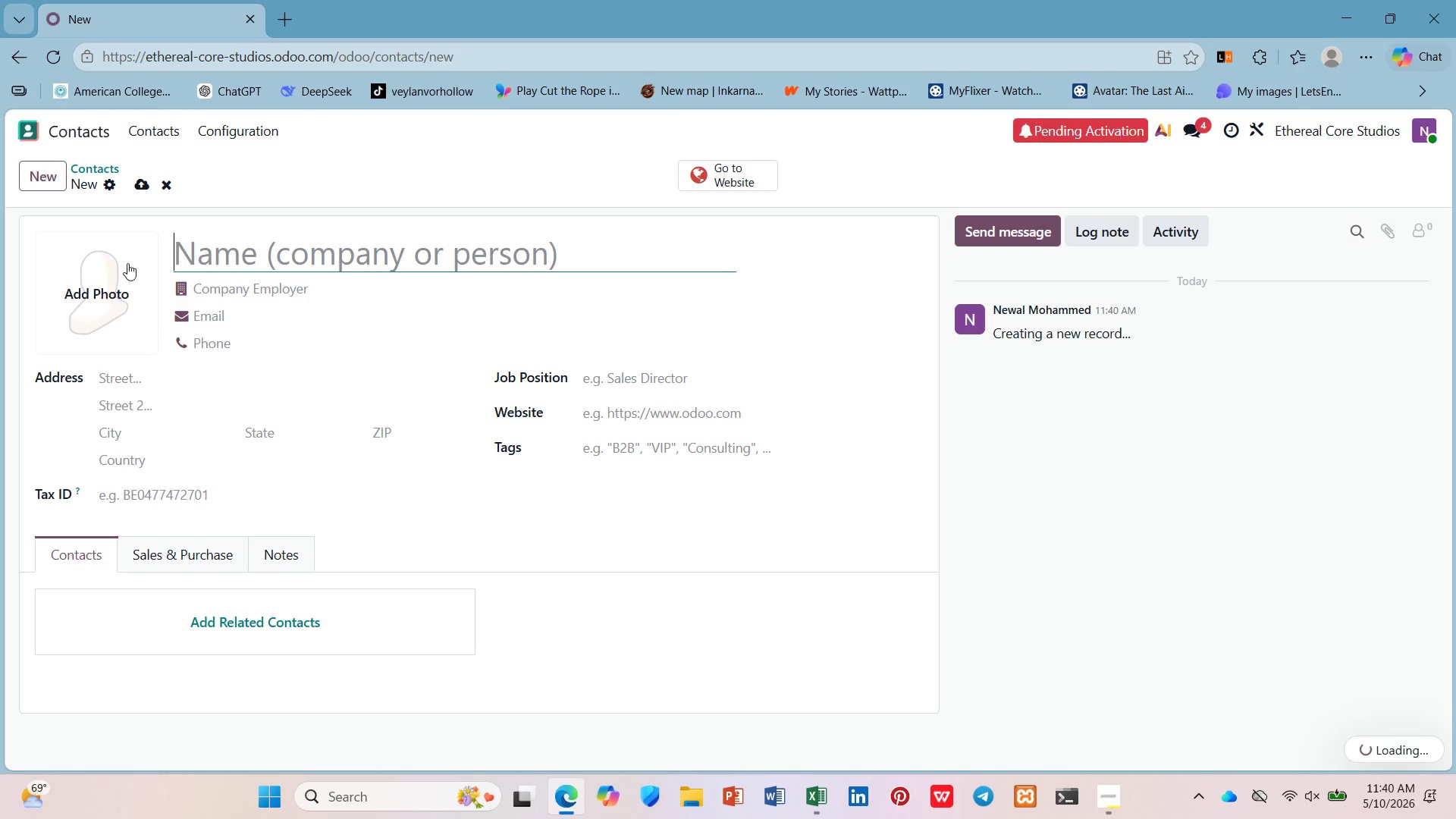 
 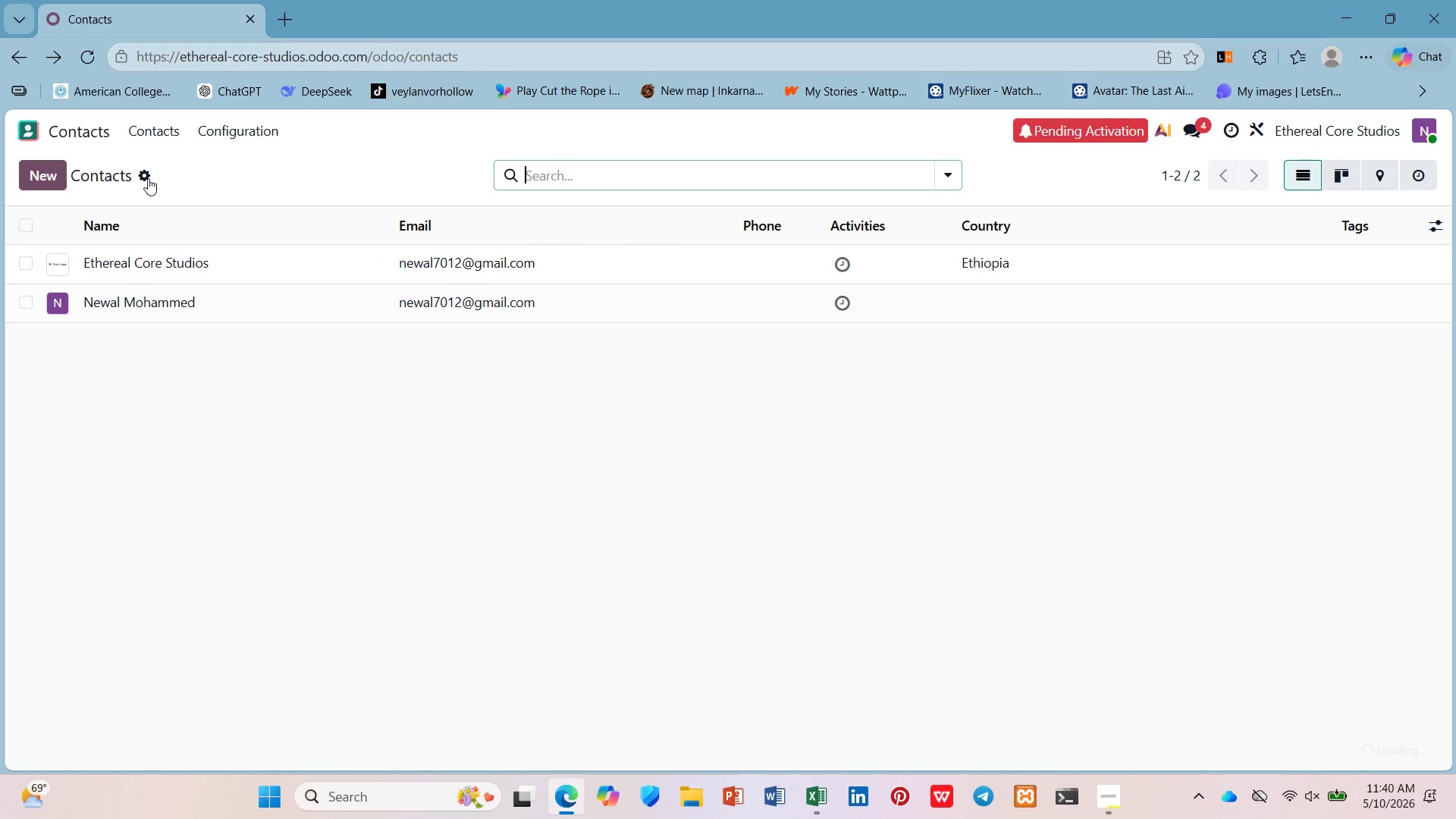 
left_click([141, 176])
 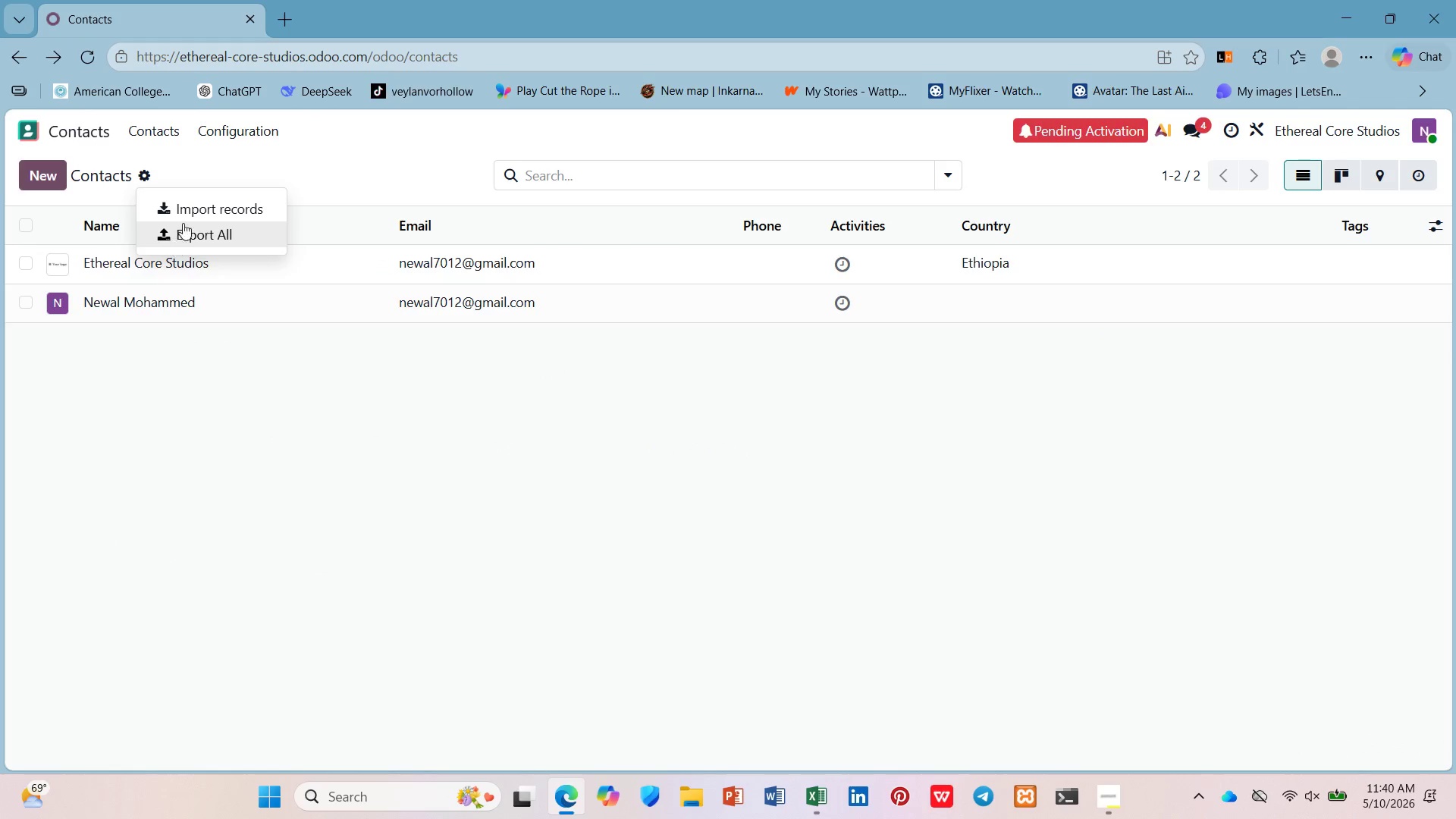 
left_click([193, 206])
 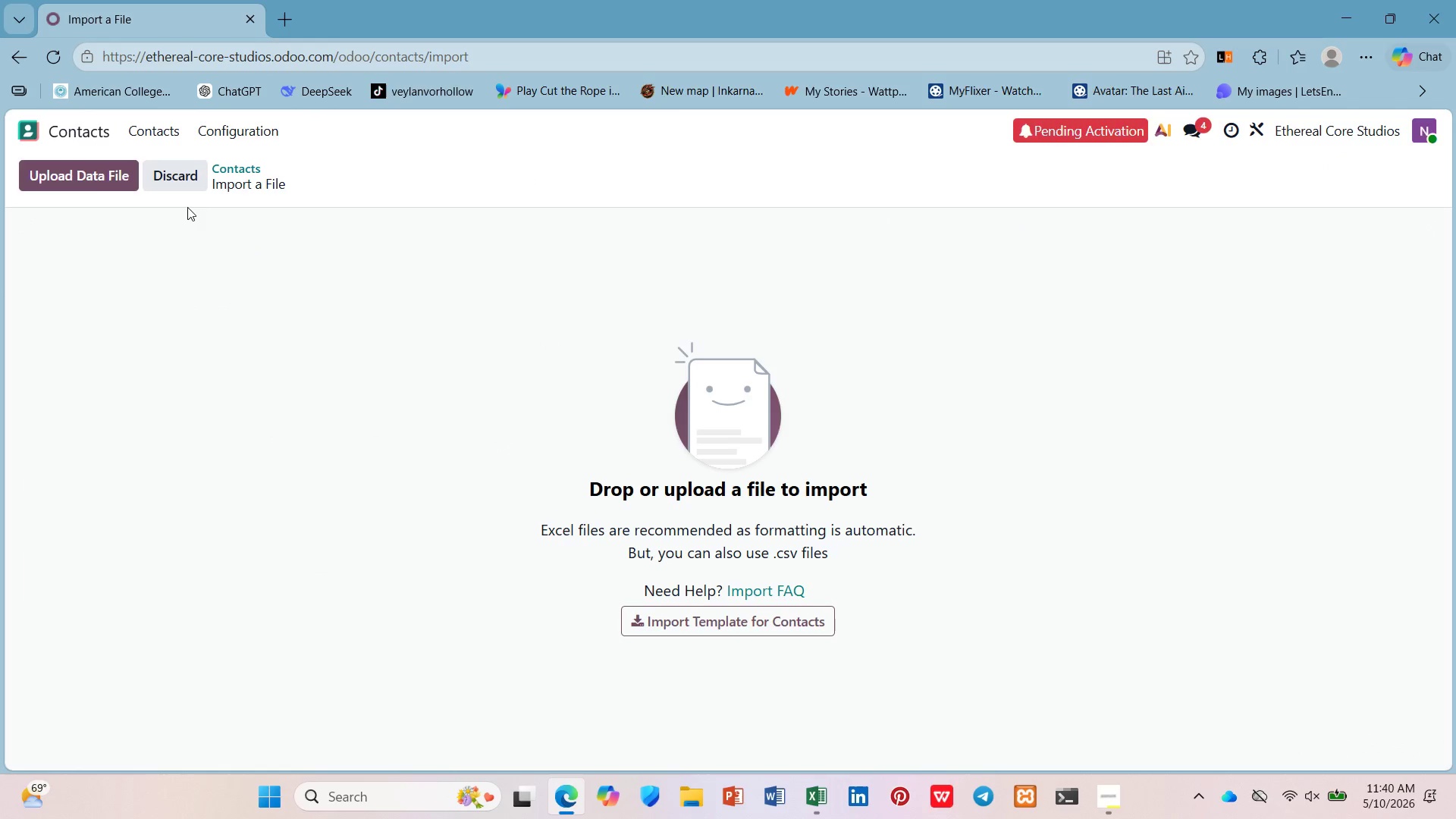 
left_click([30, 174])
 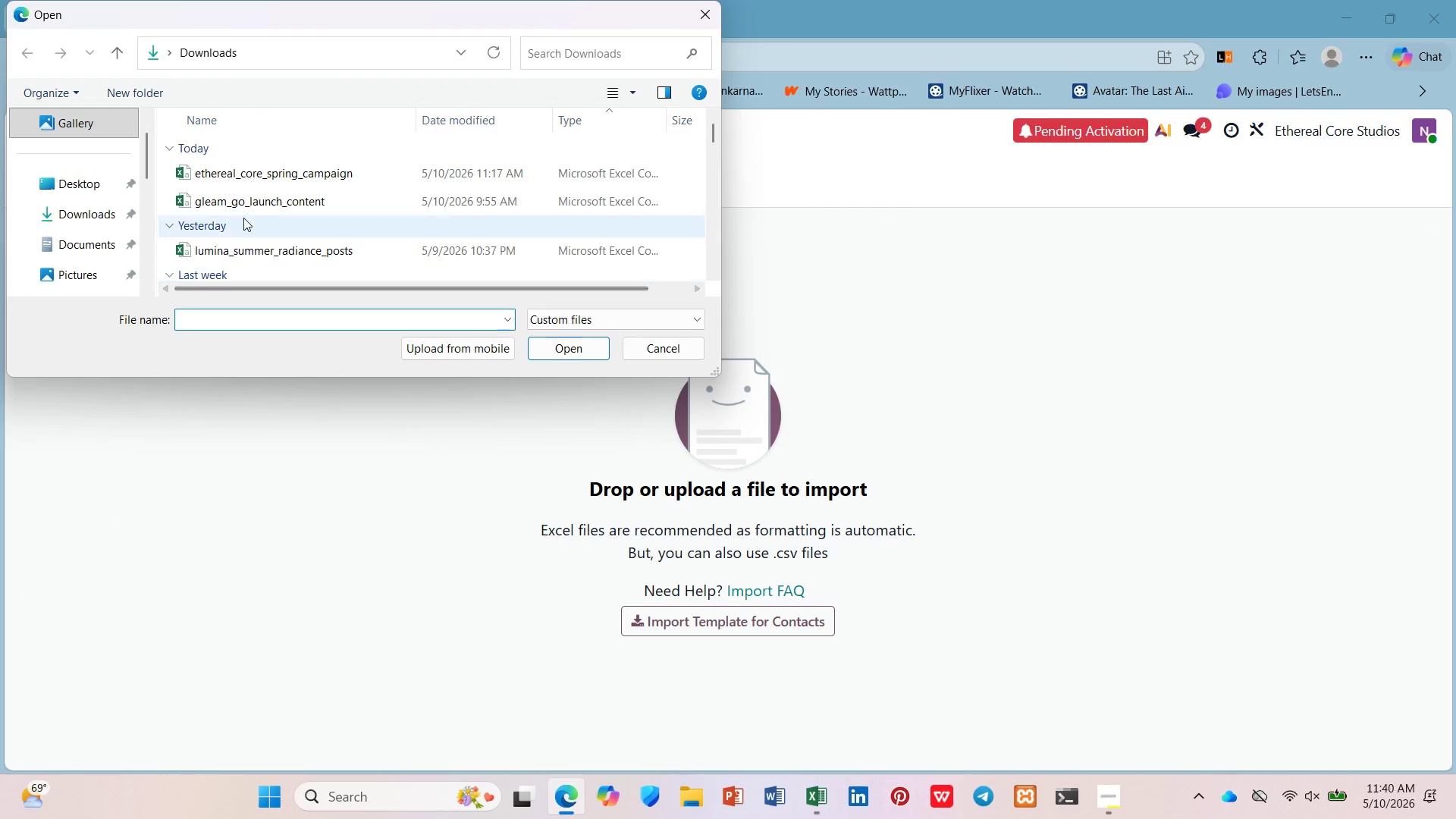 
left_click([271, 176])
 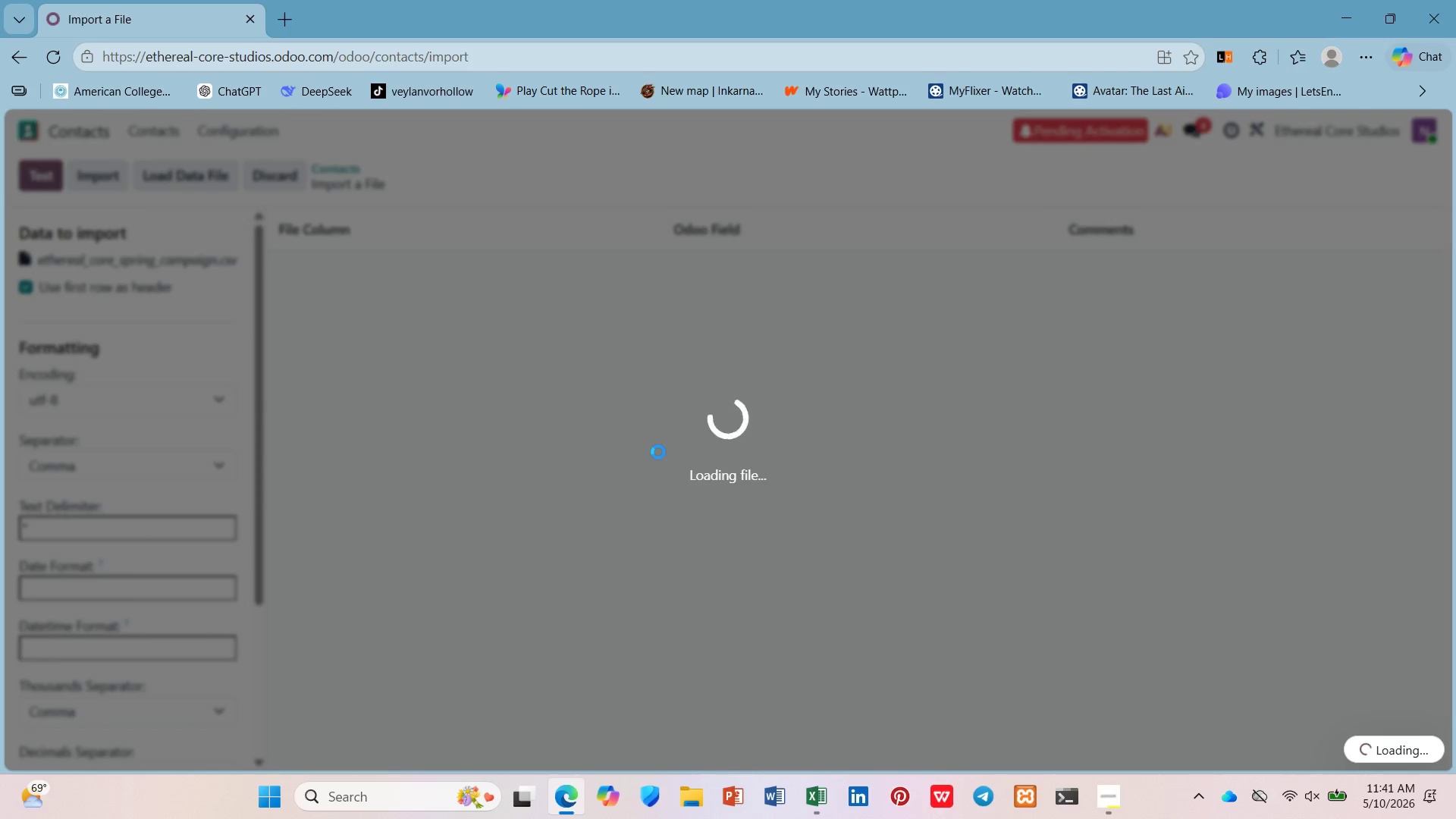 
wait(19.06)
 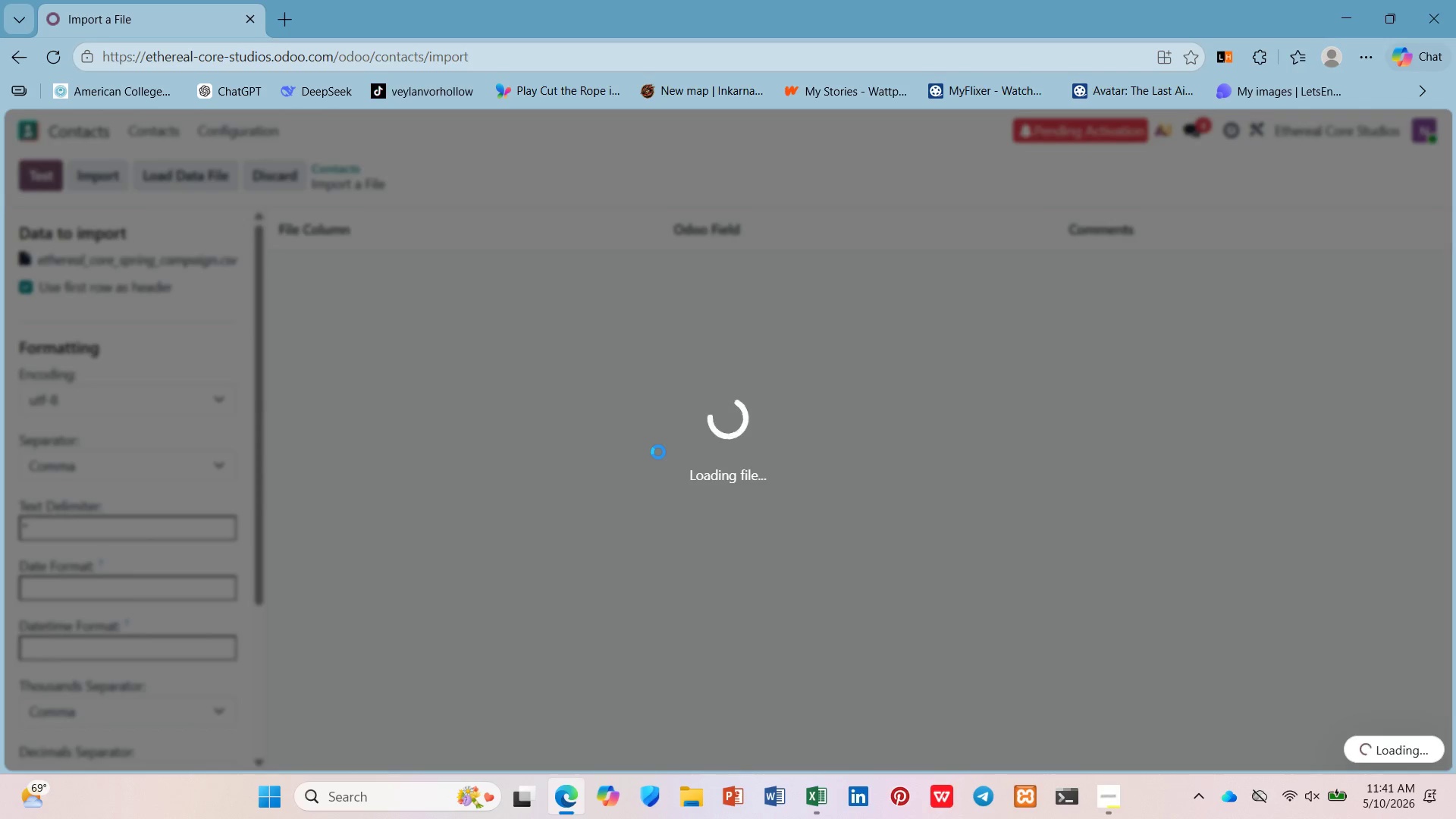 
left_click([831, 342])
 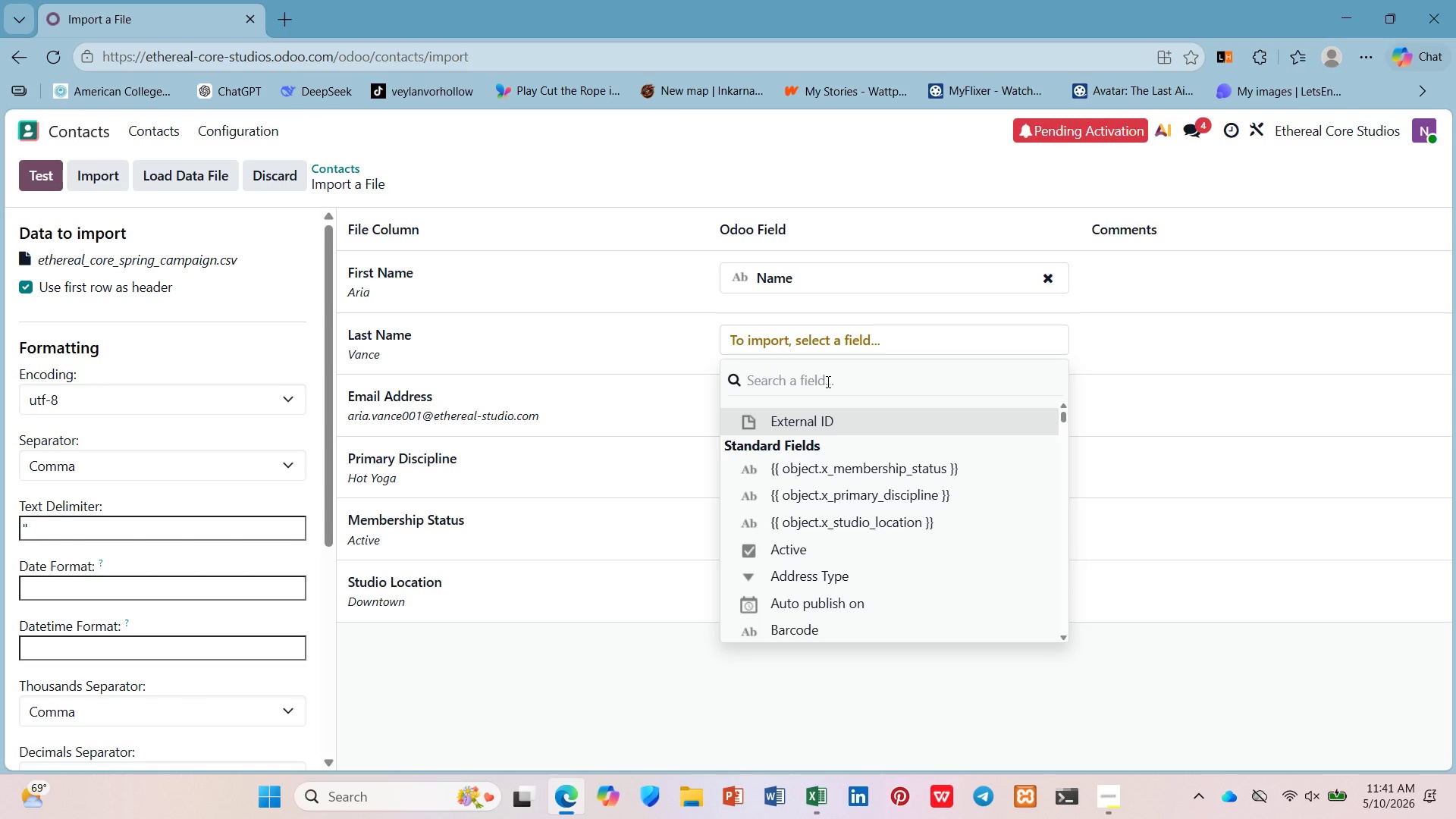 
type(name)
 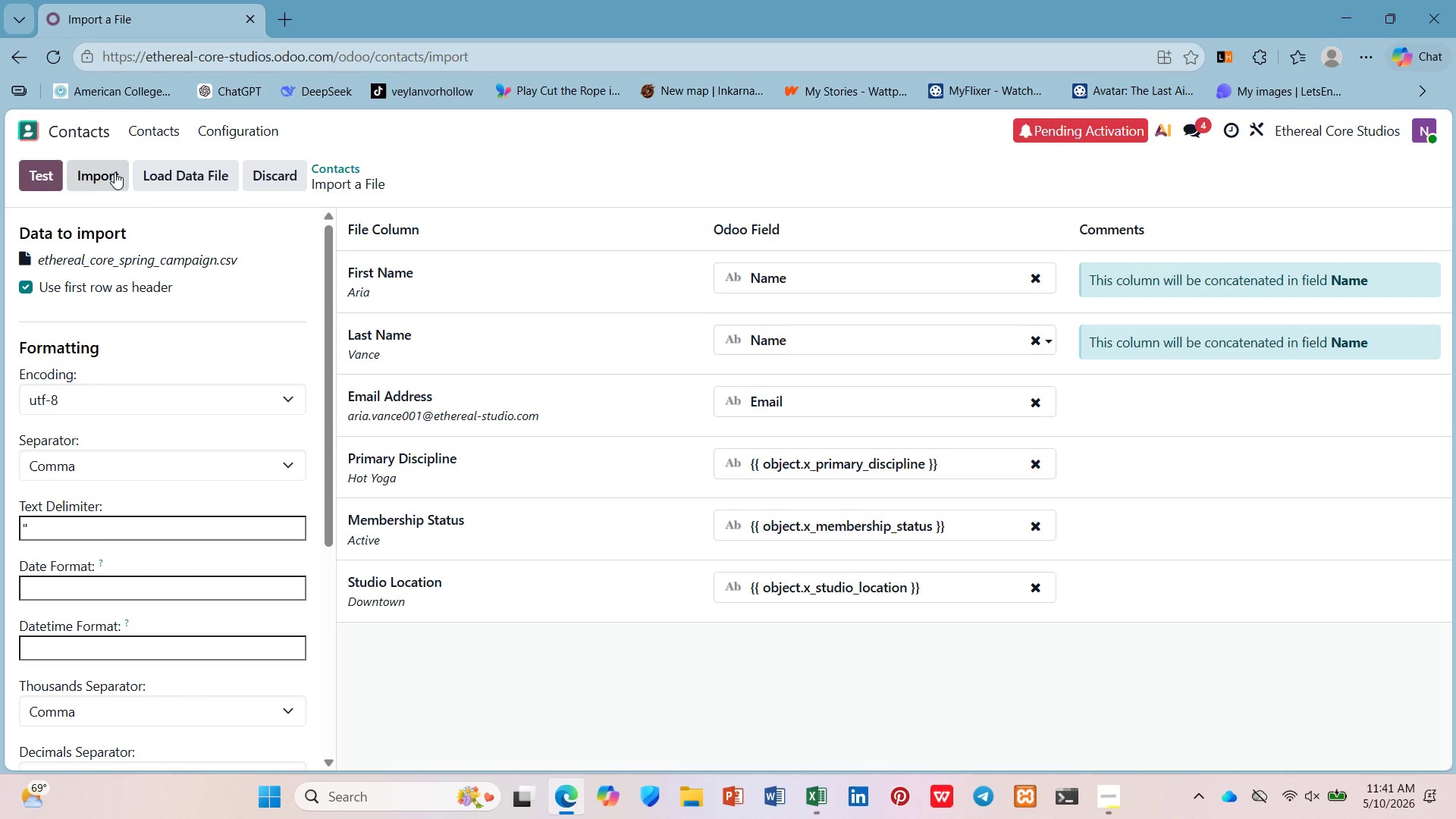 
wait(6.78)
 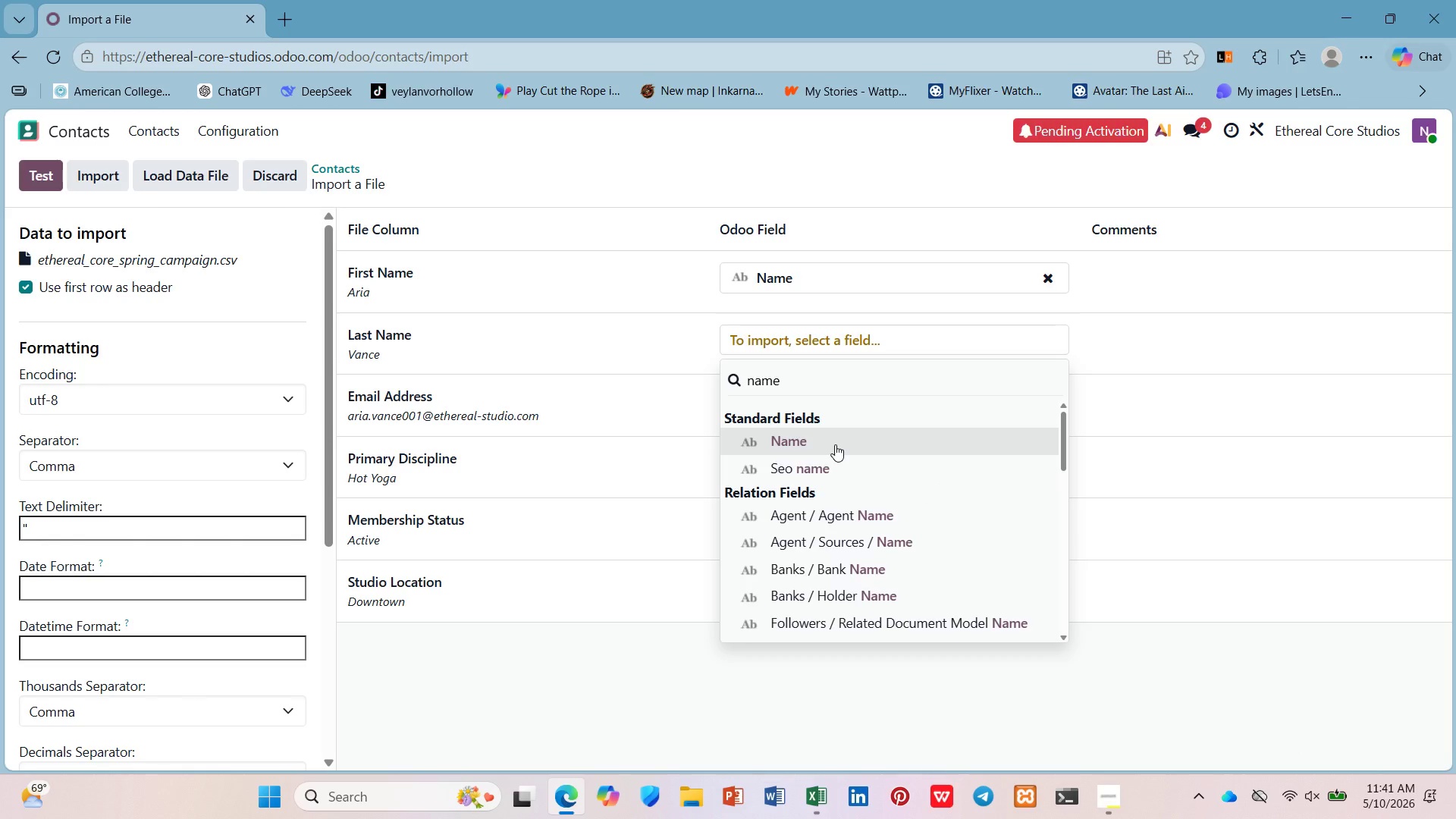 
left_click([842, 523])
 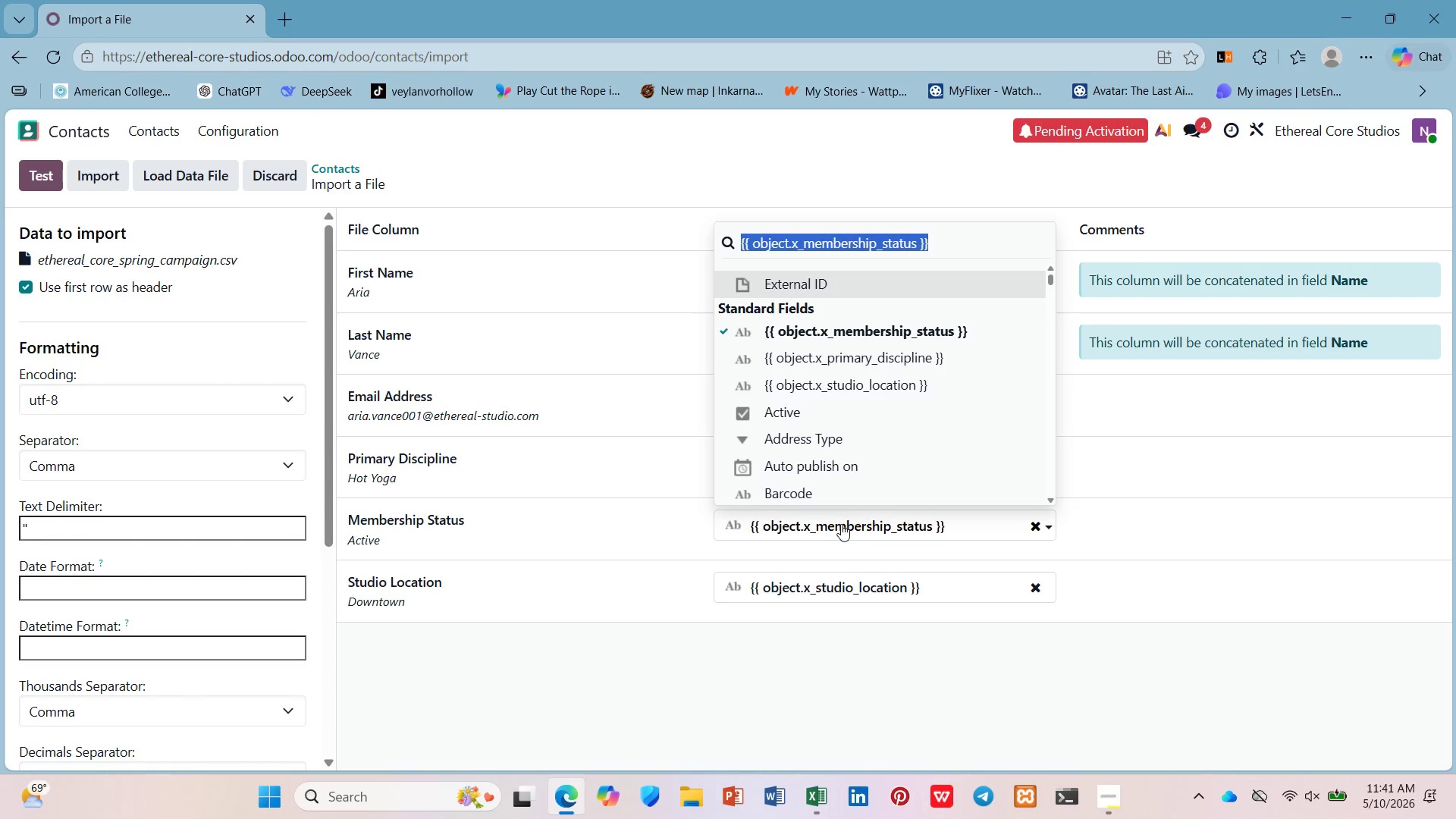 
left_click([841, 526])
 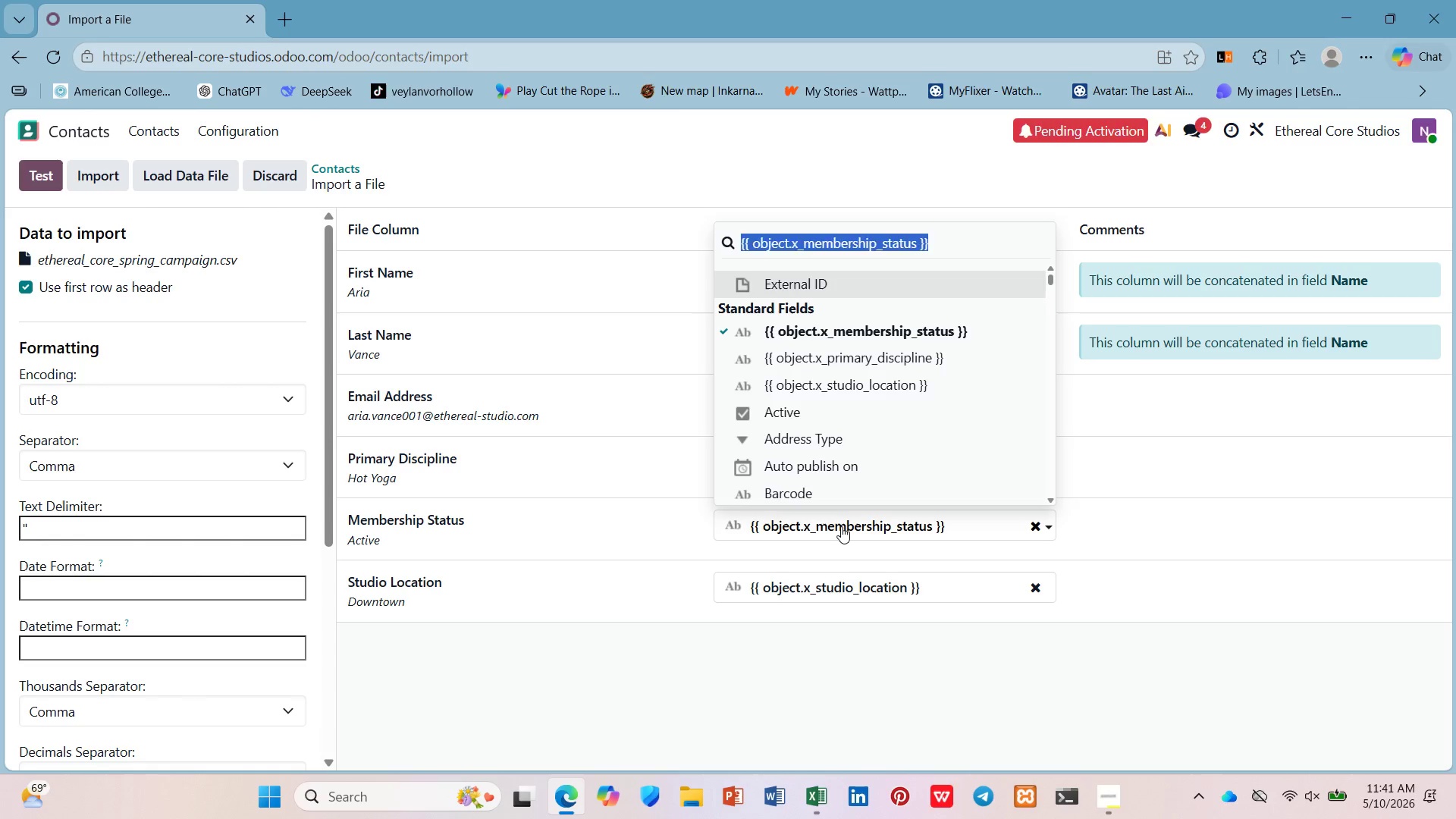 
left_click([841, 526])
 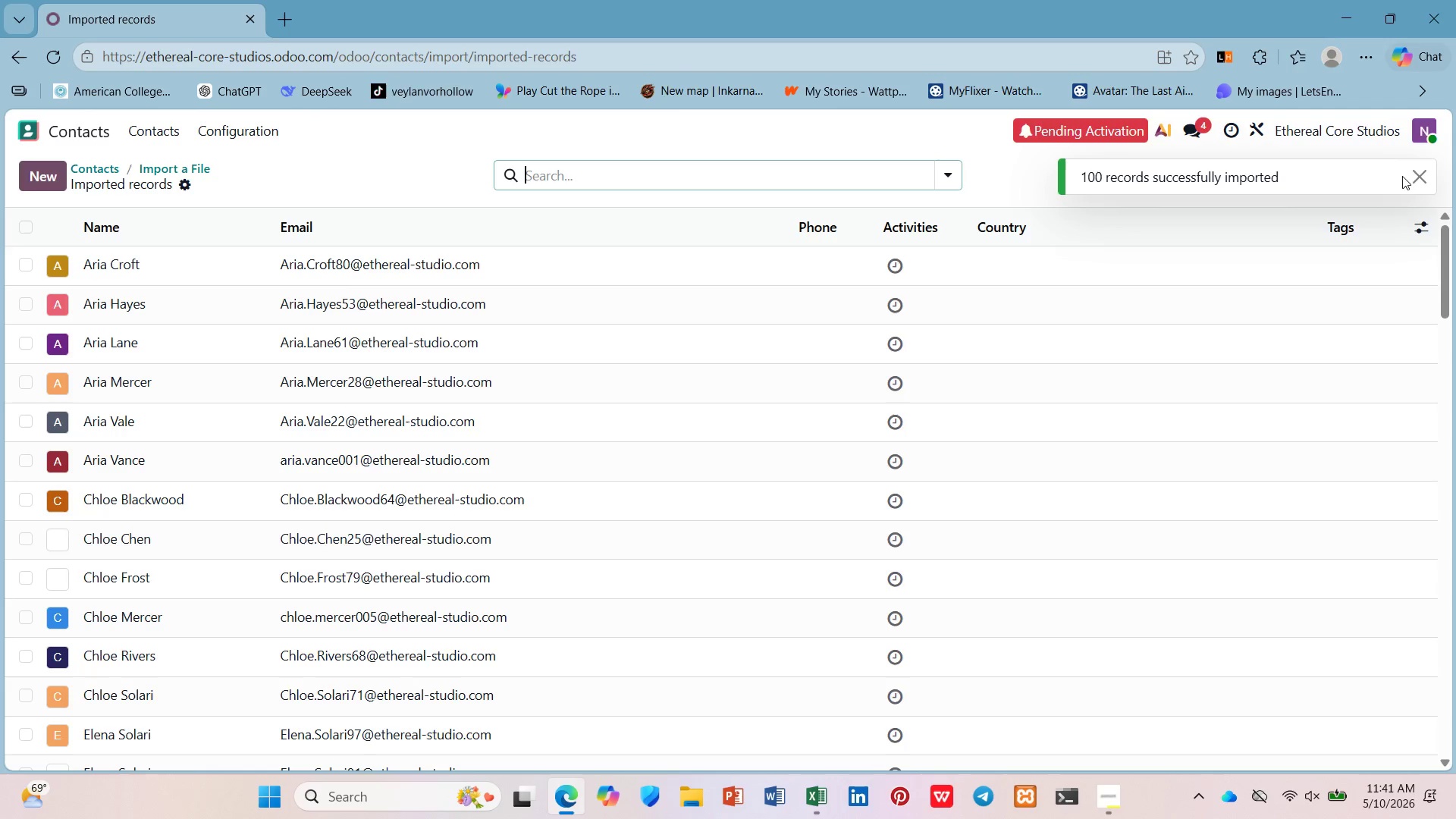 
left_click([1418, 218])
 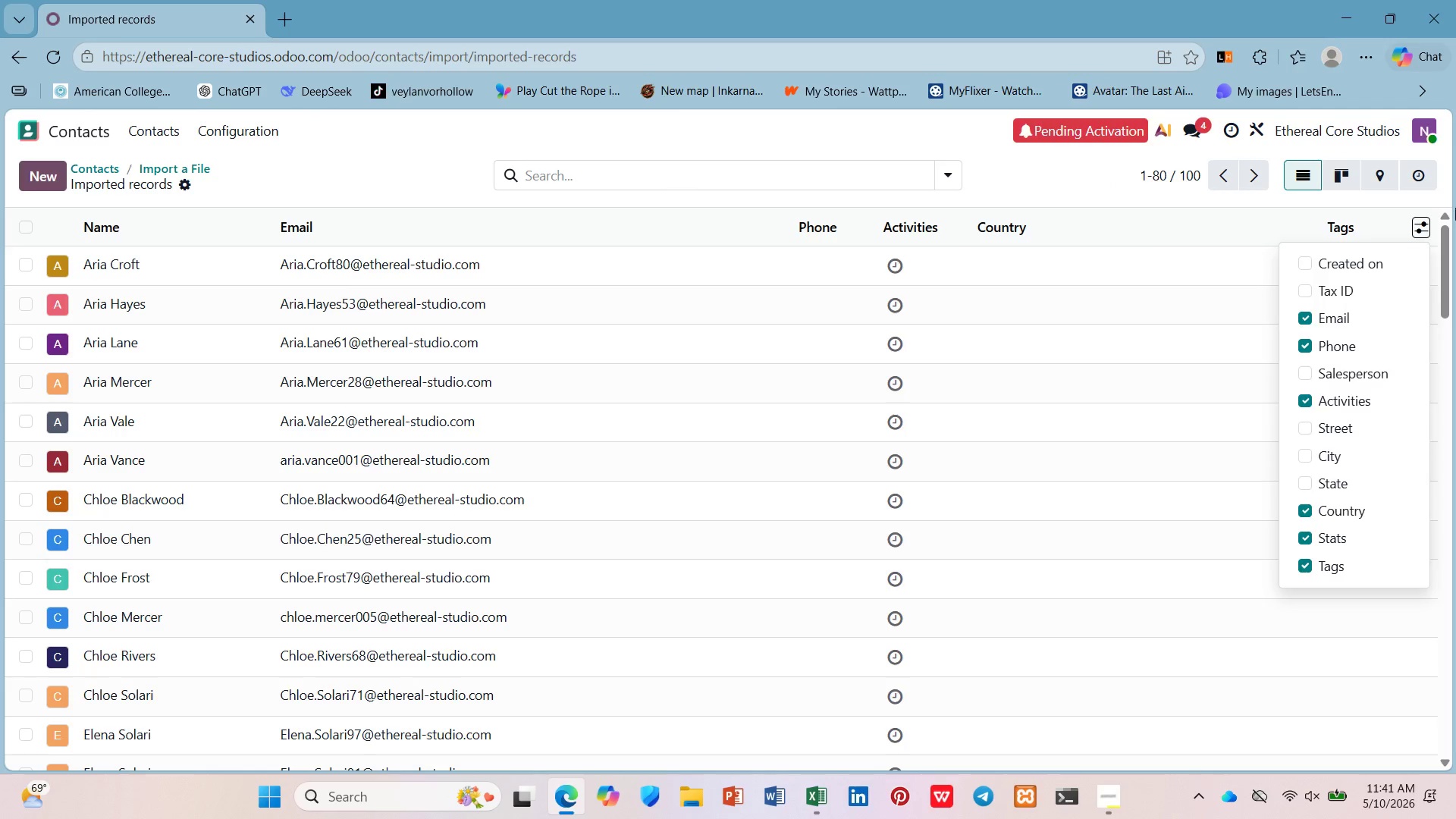 
scroll: coordinate [1342, 419], scroll_direction: down, amount: 5.0
 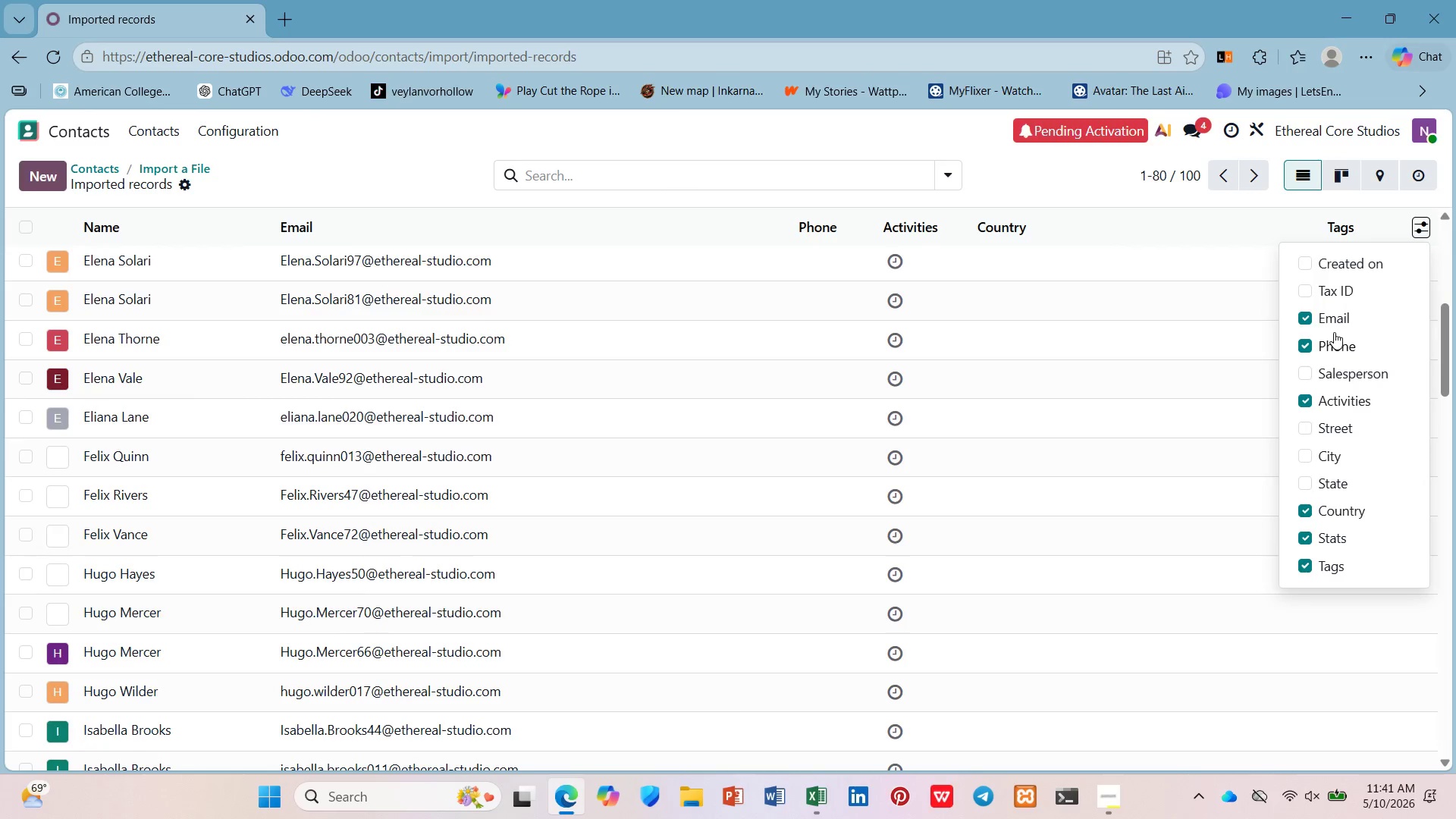 
scroll: coordinate [869, 227], scroll_direction: up, amount: 10.0
 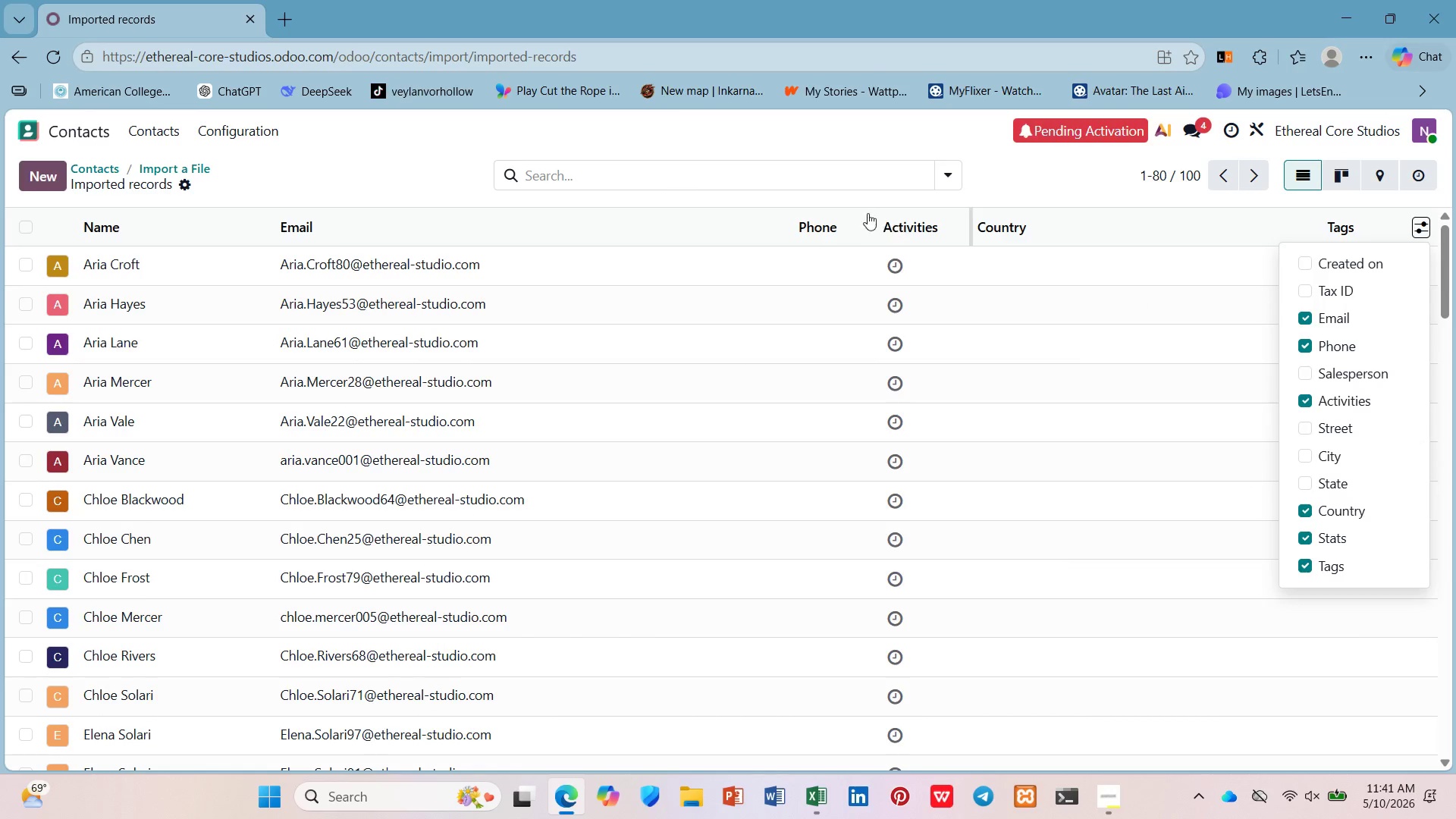 
left_click([857, 171])
 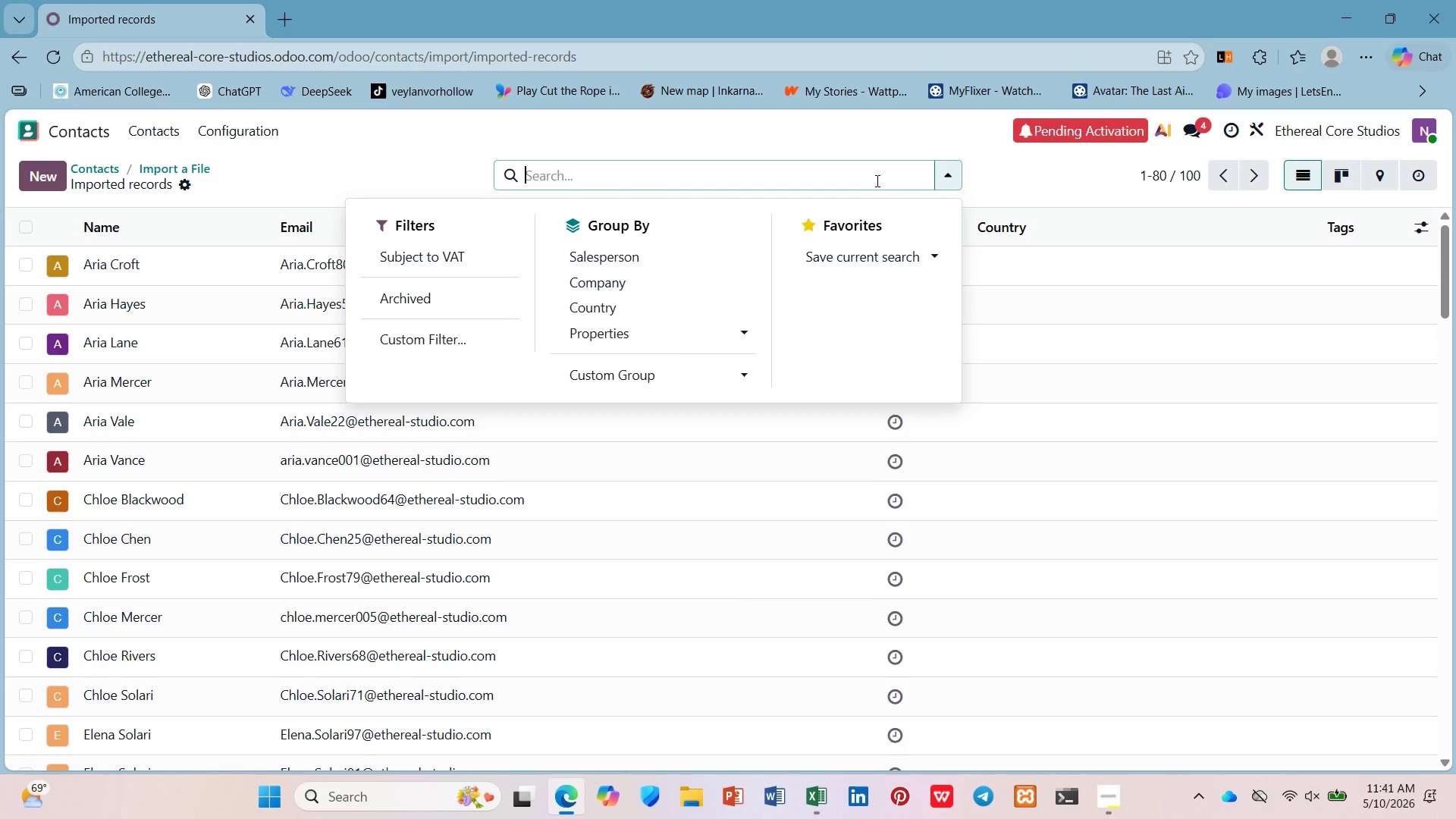 
type(active)
 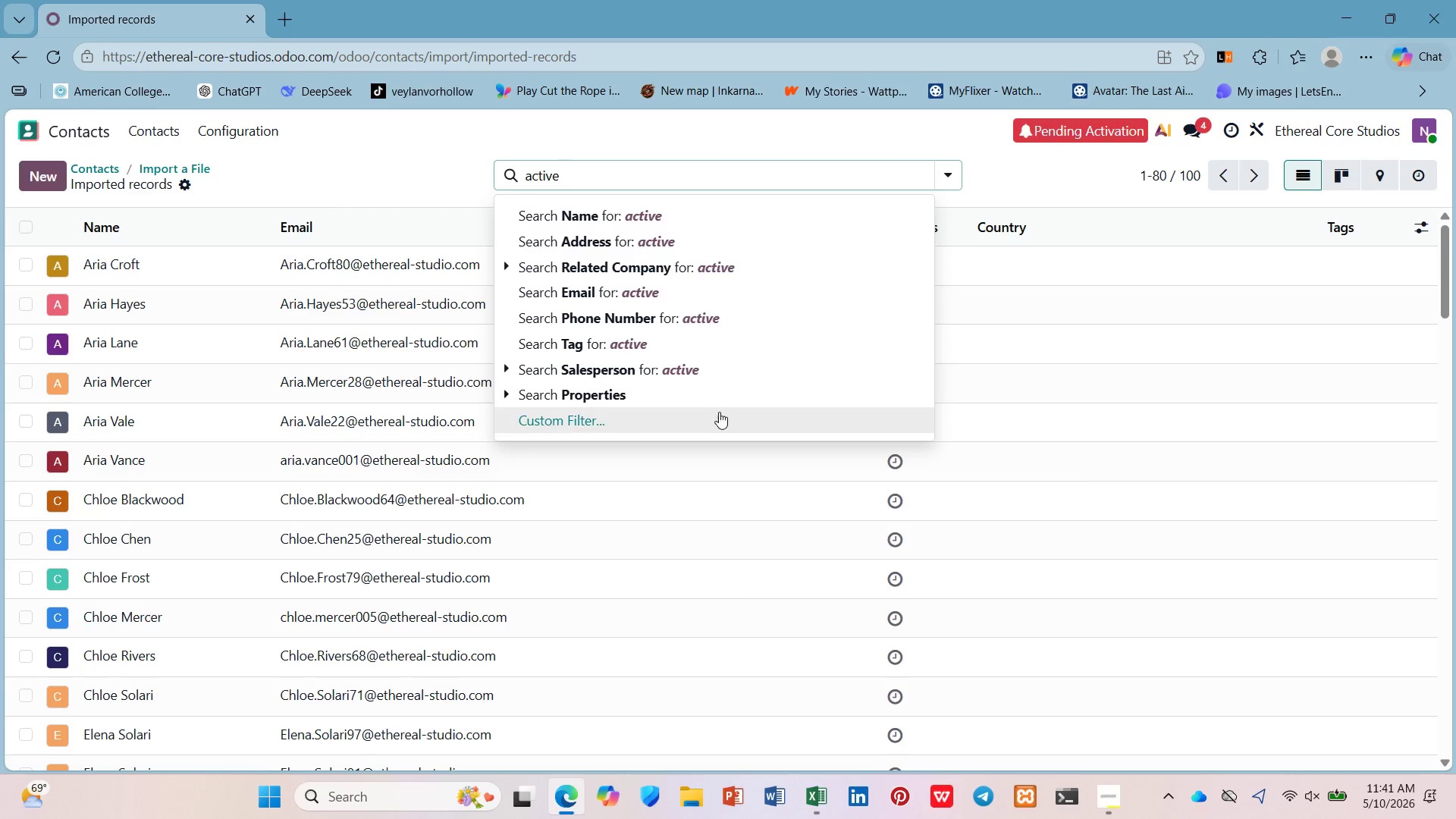 
left_click([513, 416])
 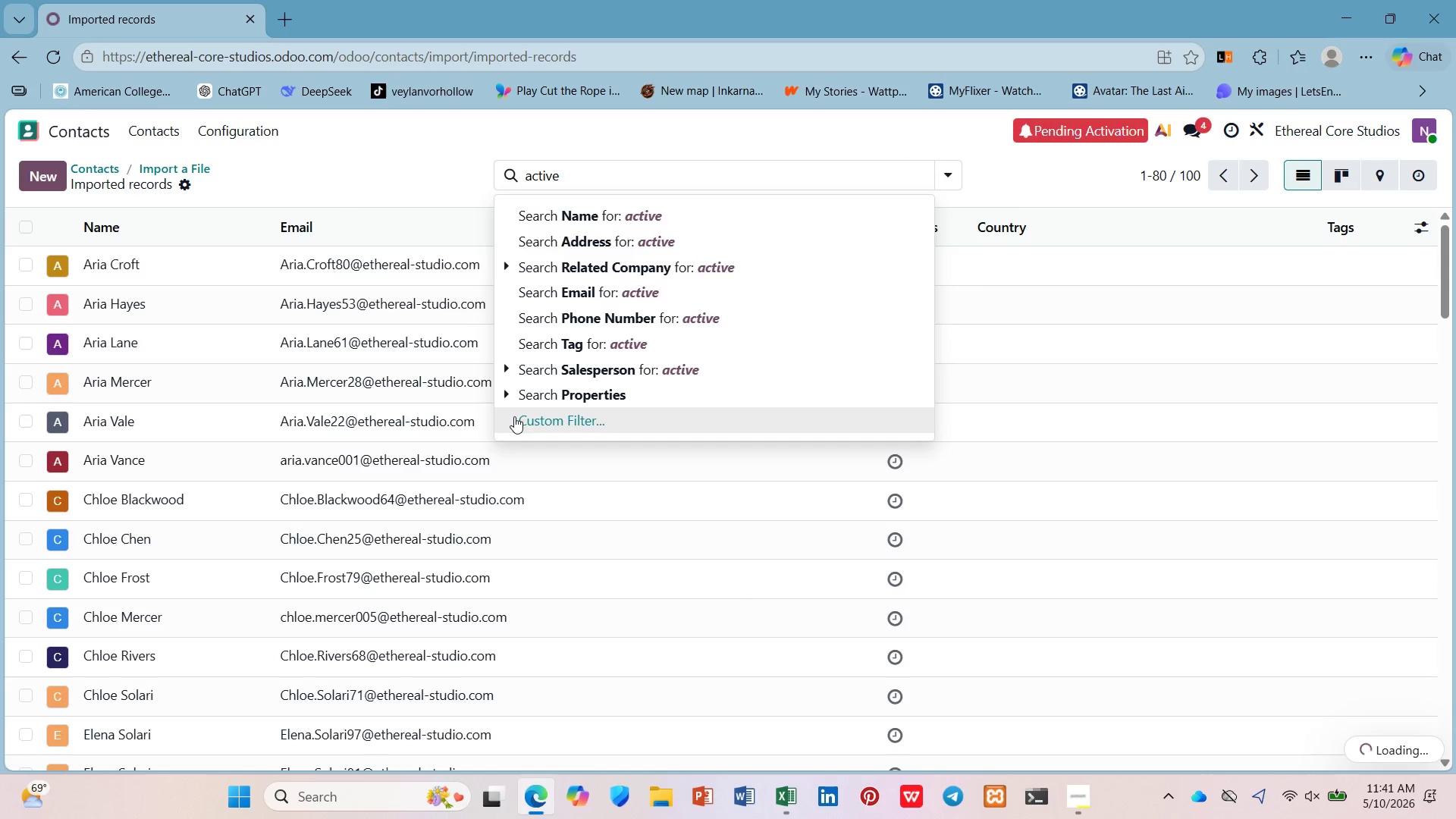 
mouse_move([554, 435])
 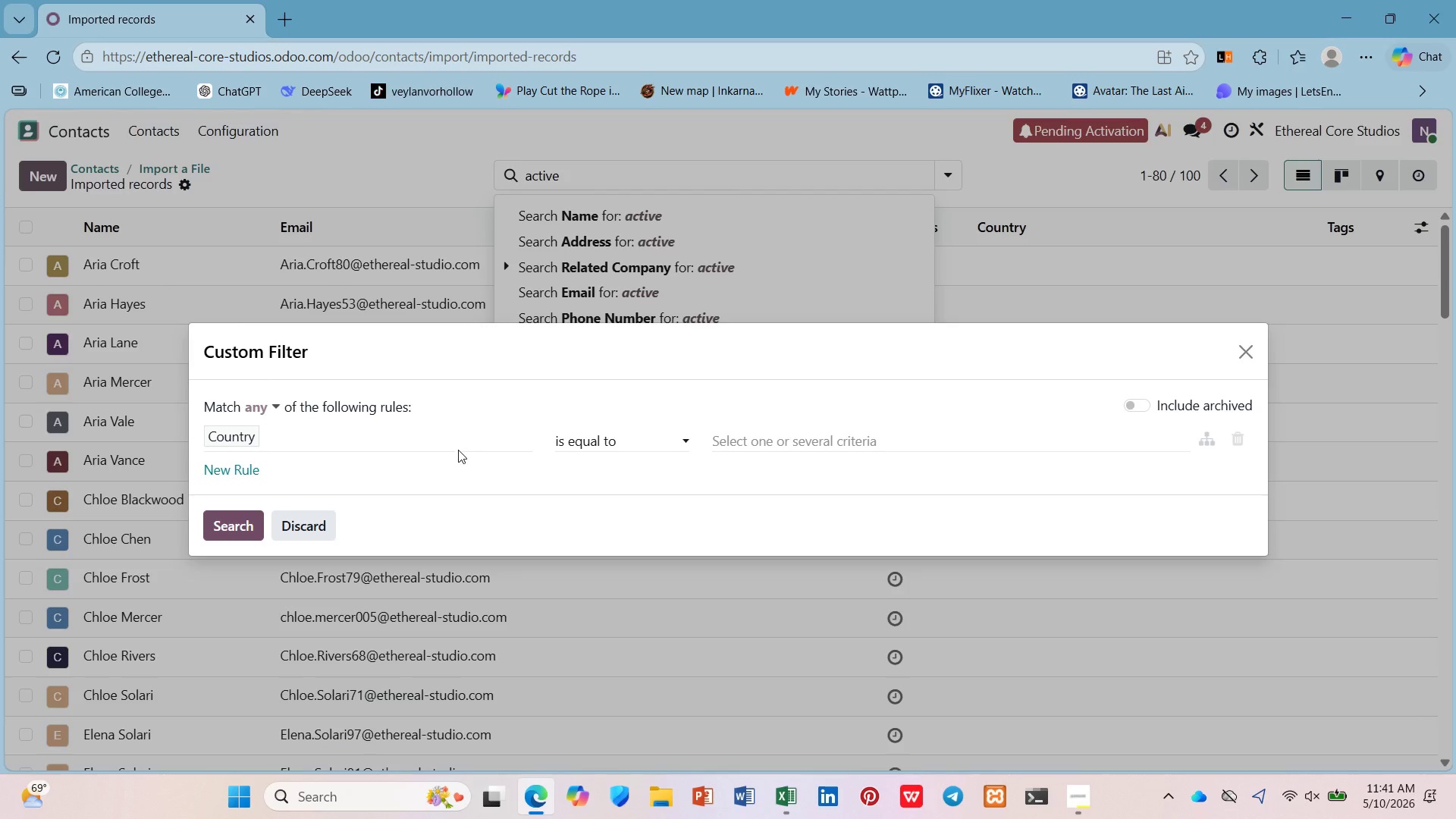 
left_click([428, 434])
 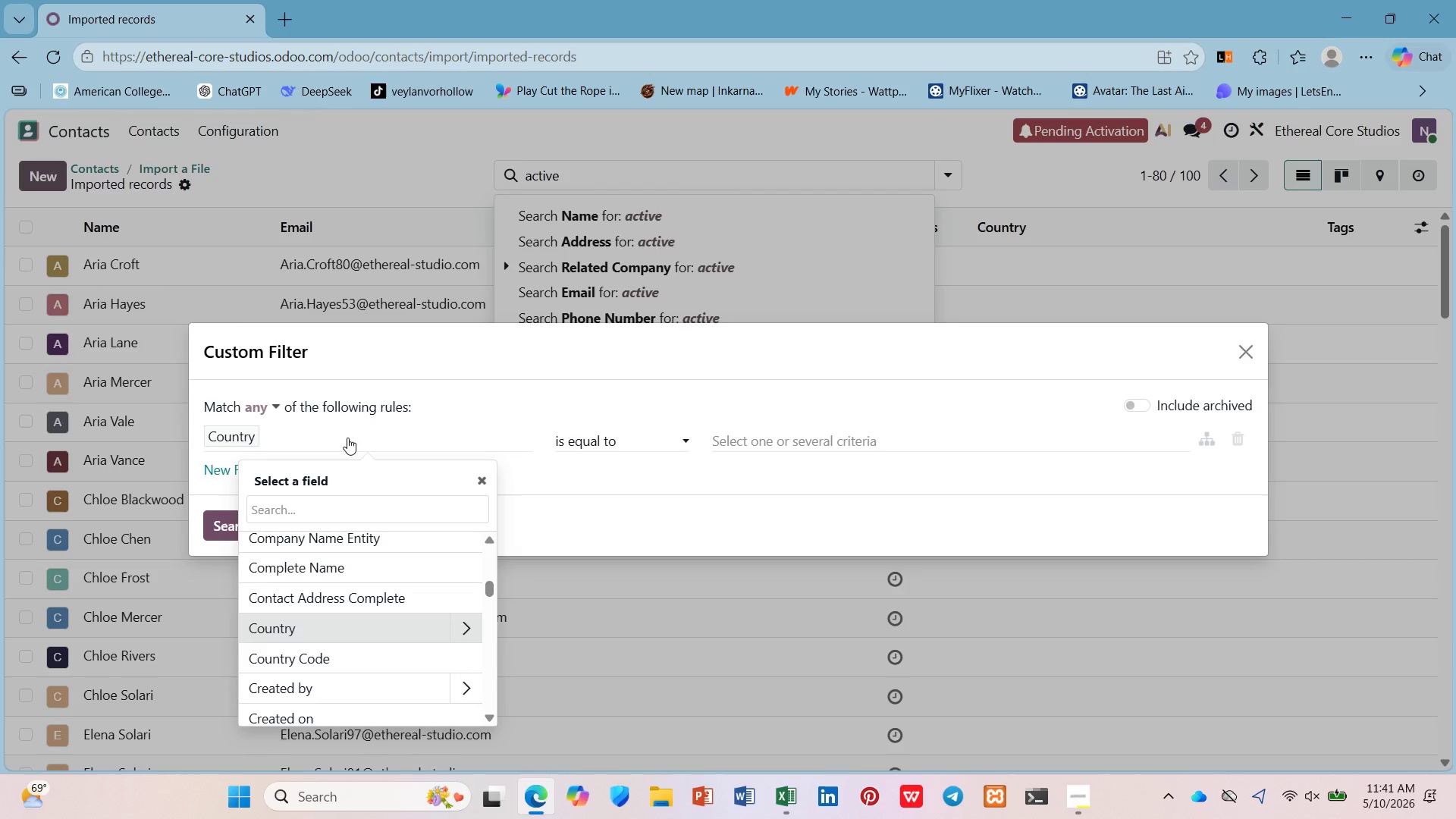 
key(Shift+BracketLeft)
 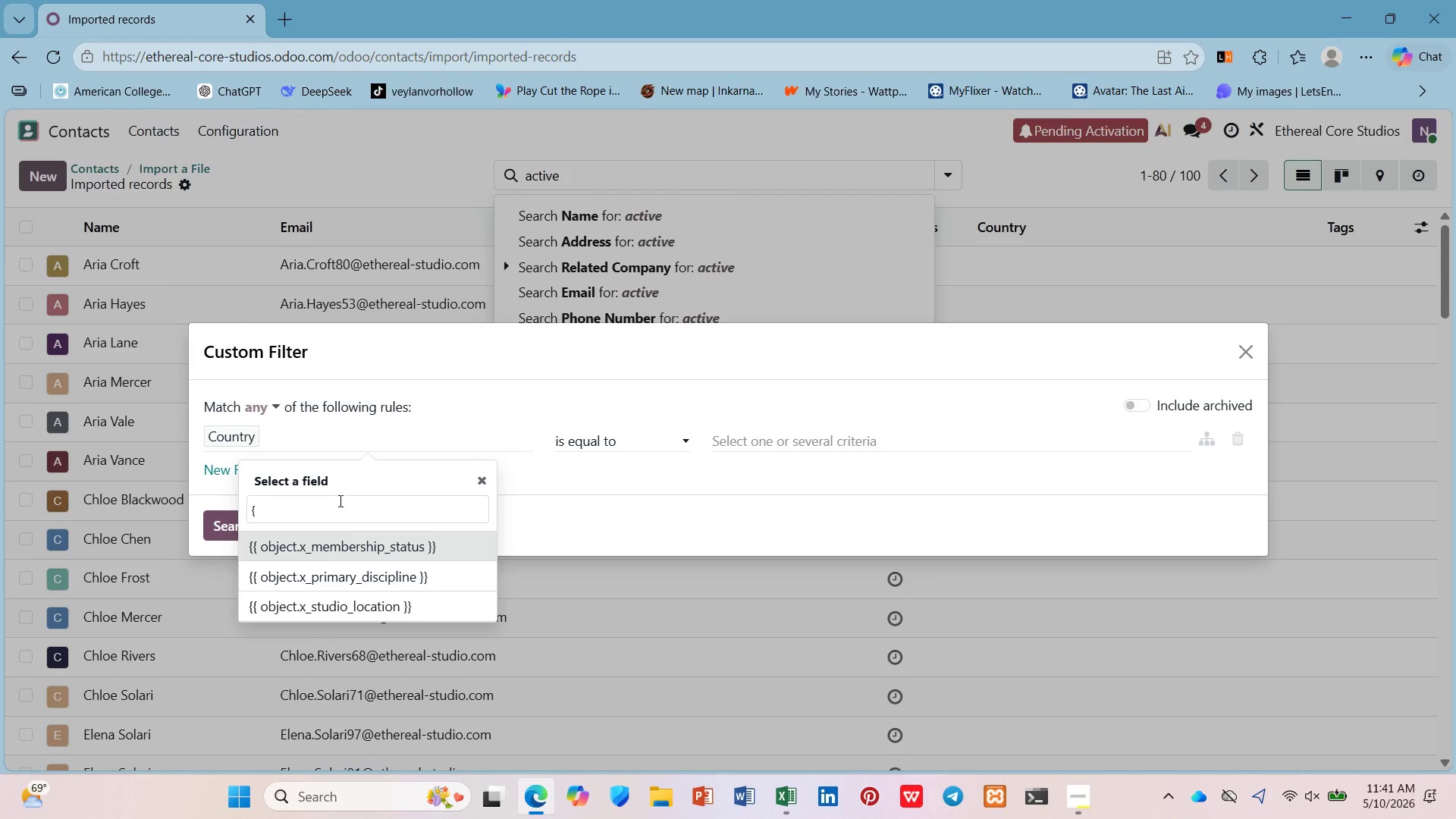 
wait(5.28)
 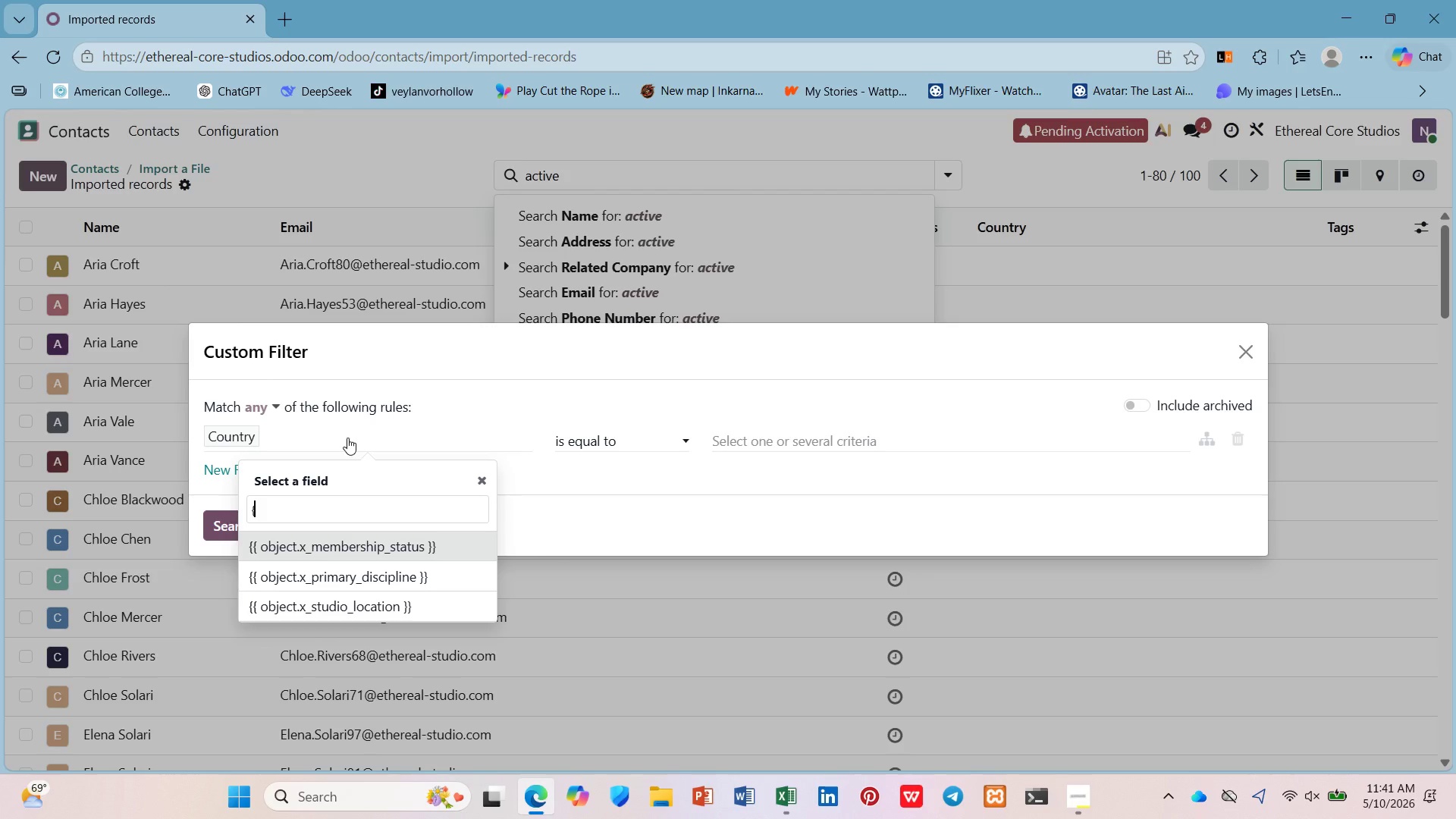 
left_click([344, 546])
 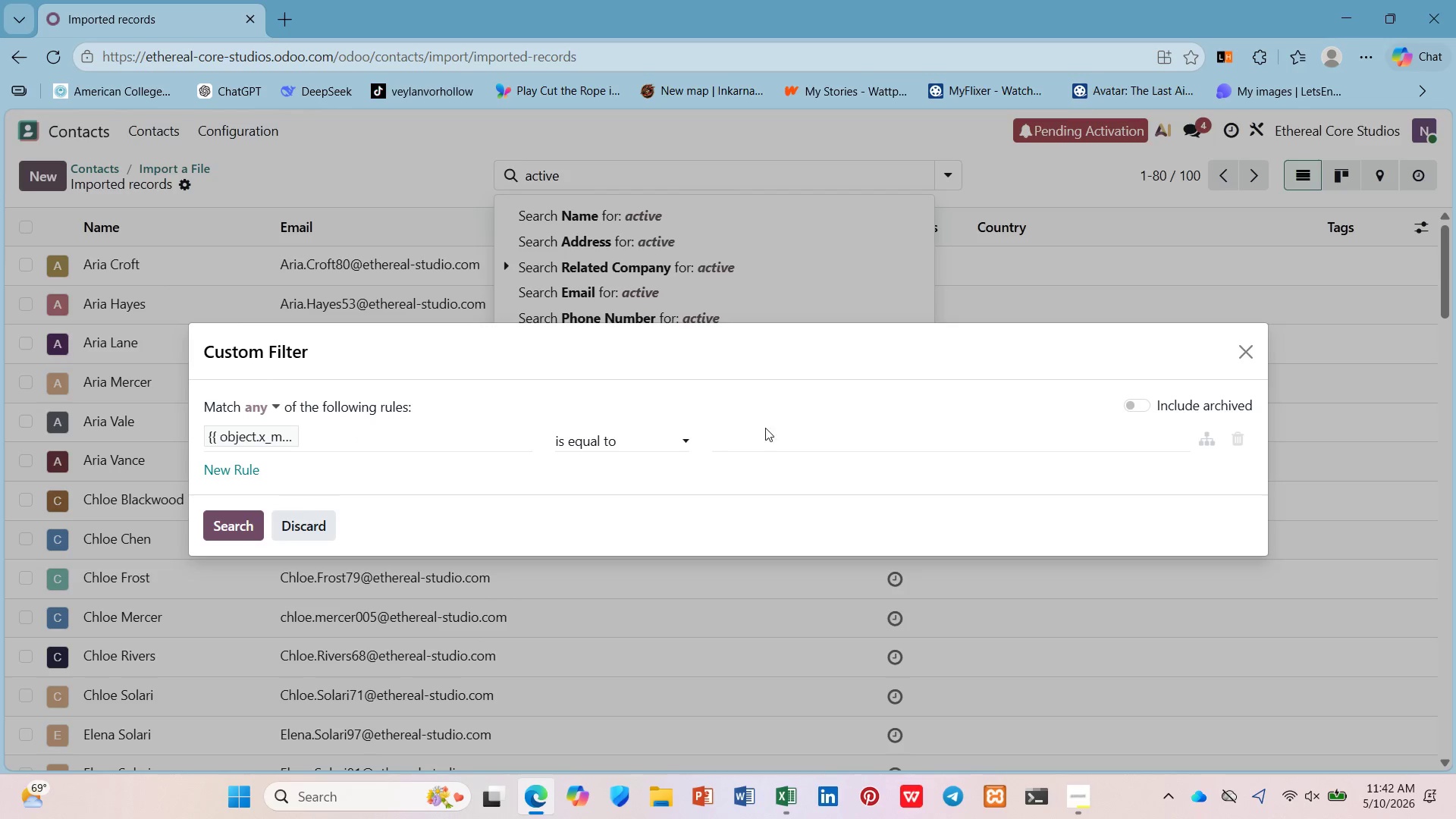 
left_click_drag(start_coordinate=[792, 431], to_coordinate=[794, 437])
 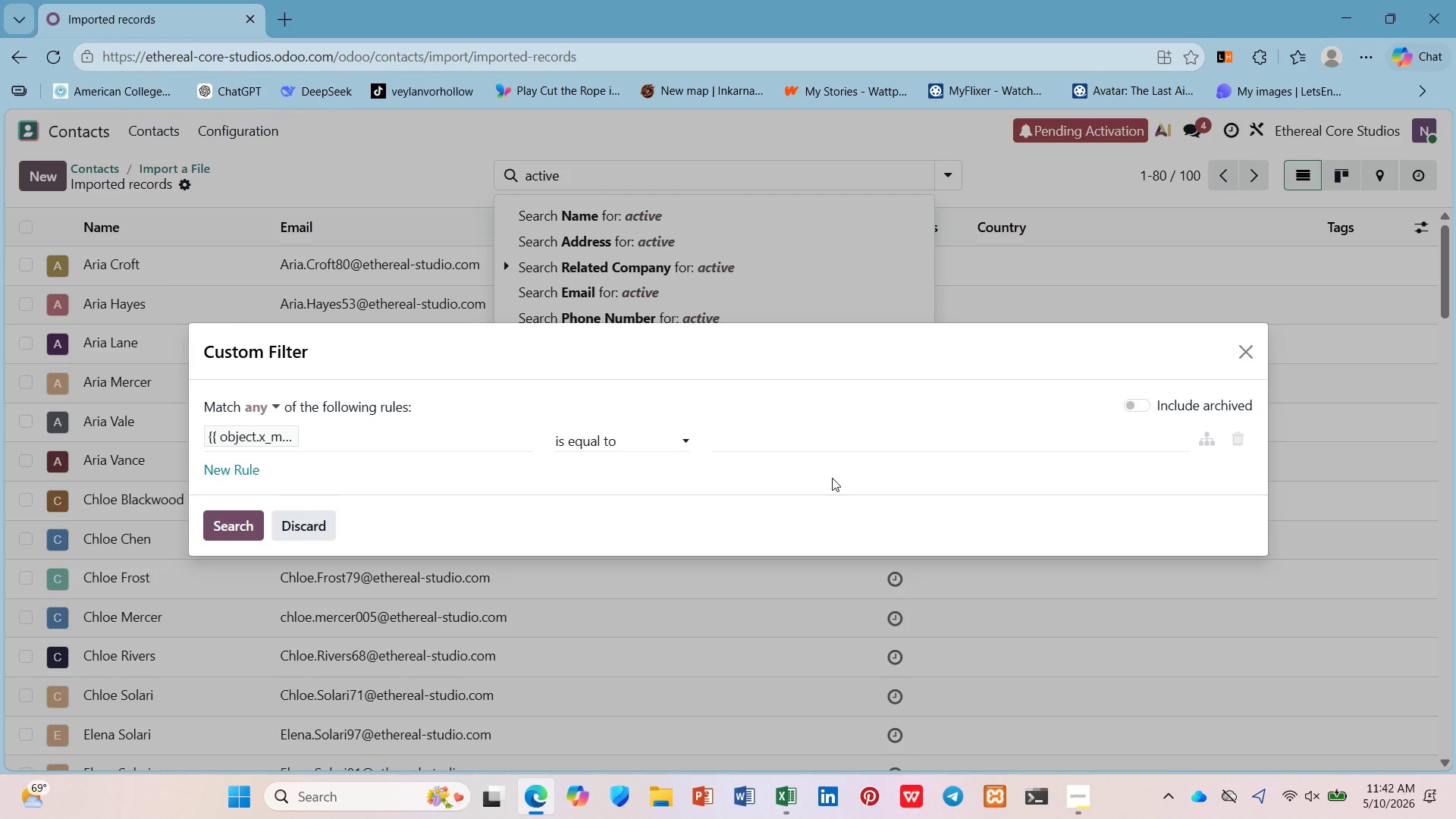 
type(active)
 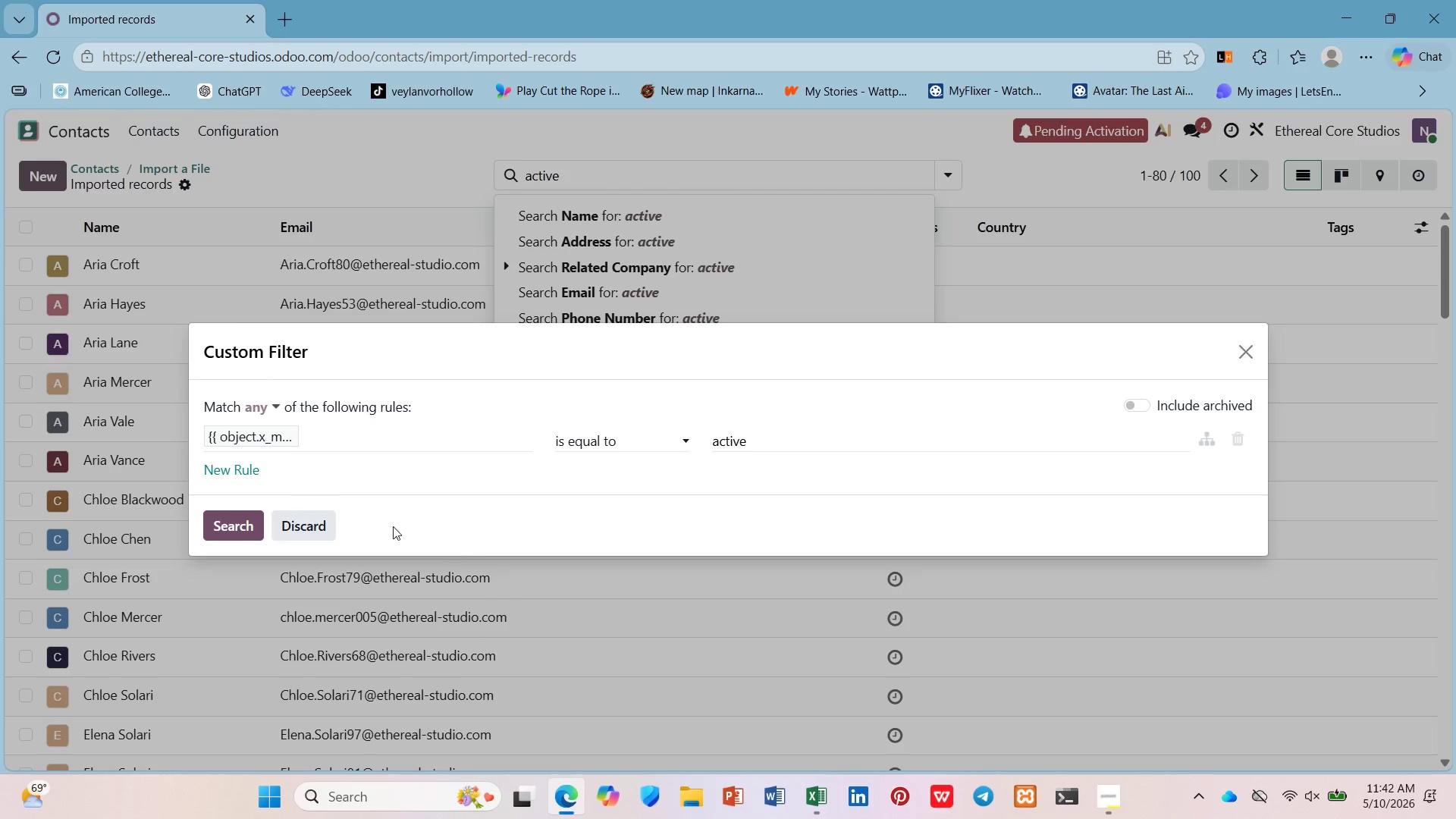 
left_click([249, 512])
 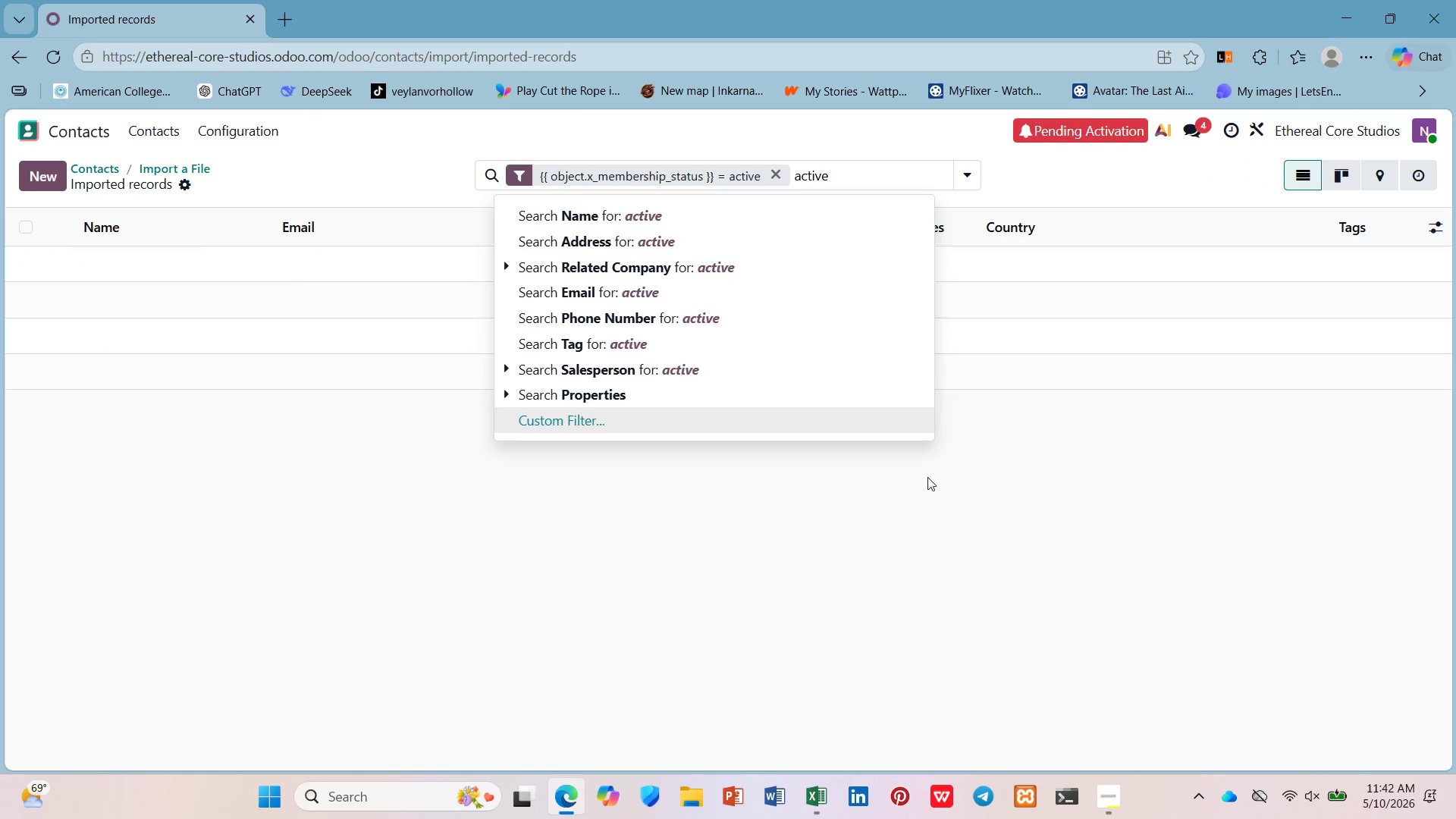 
left_click([927, 459])
 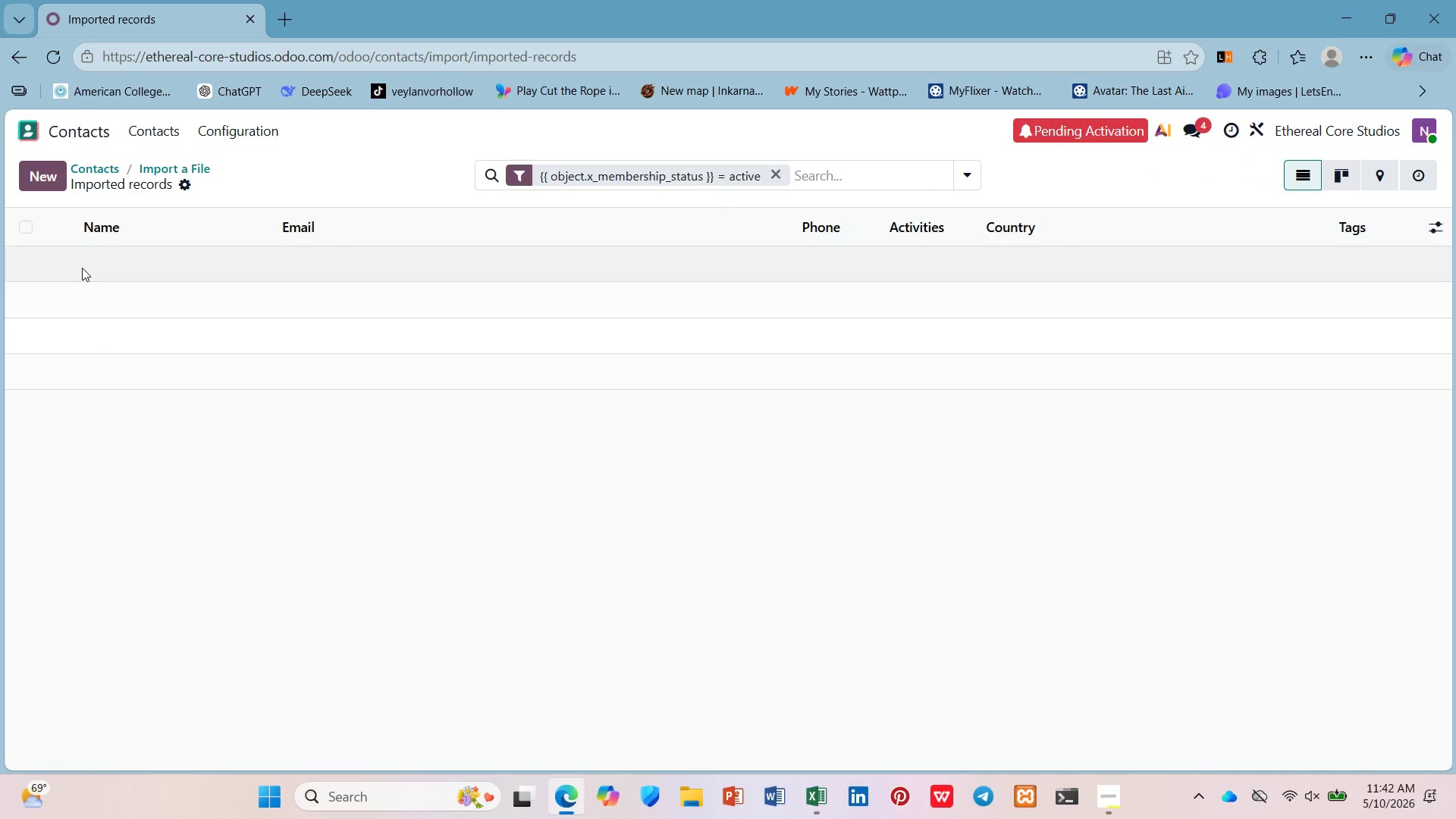 
left_click([106, 259])
 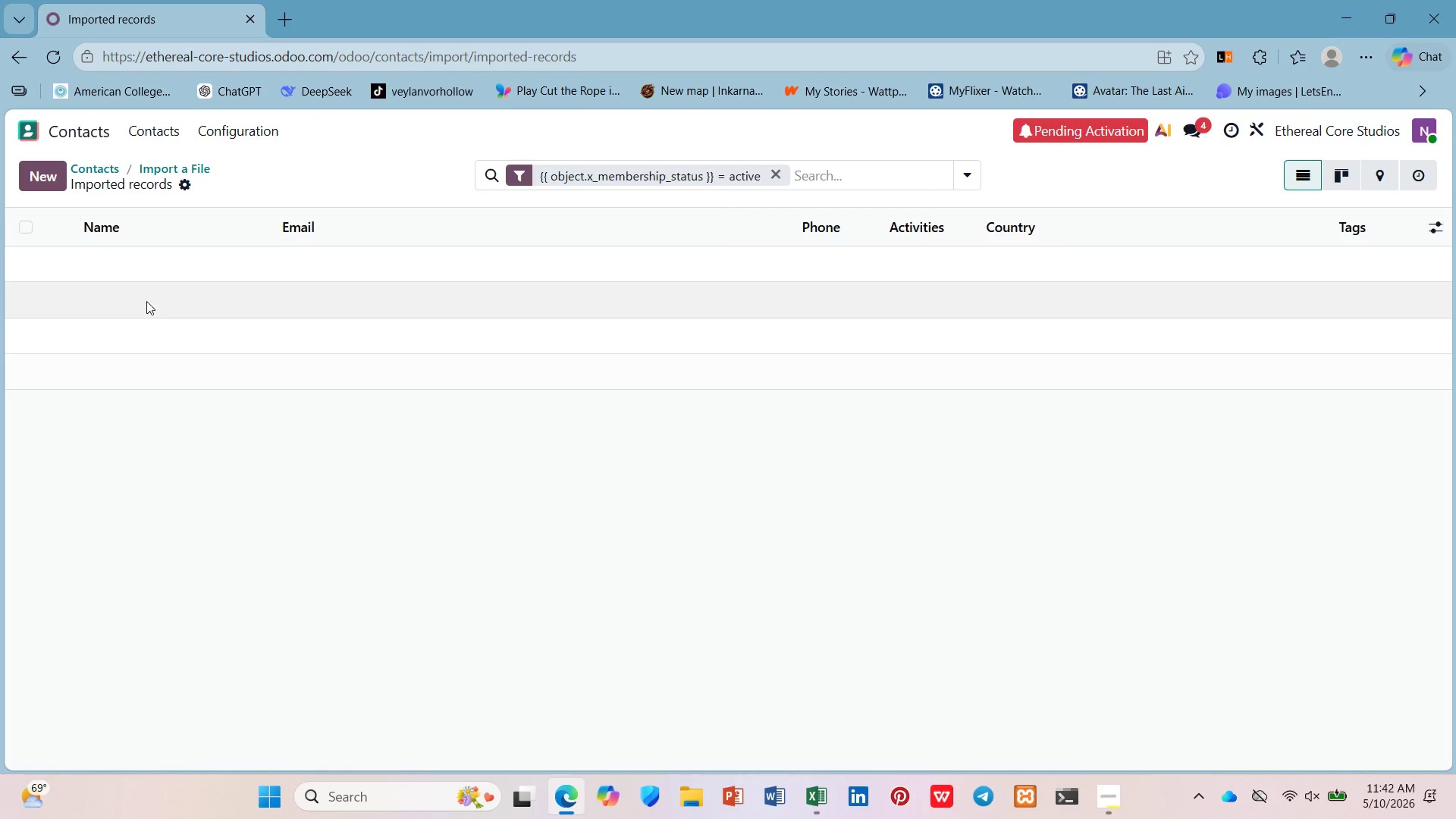 
wait(7.7)
 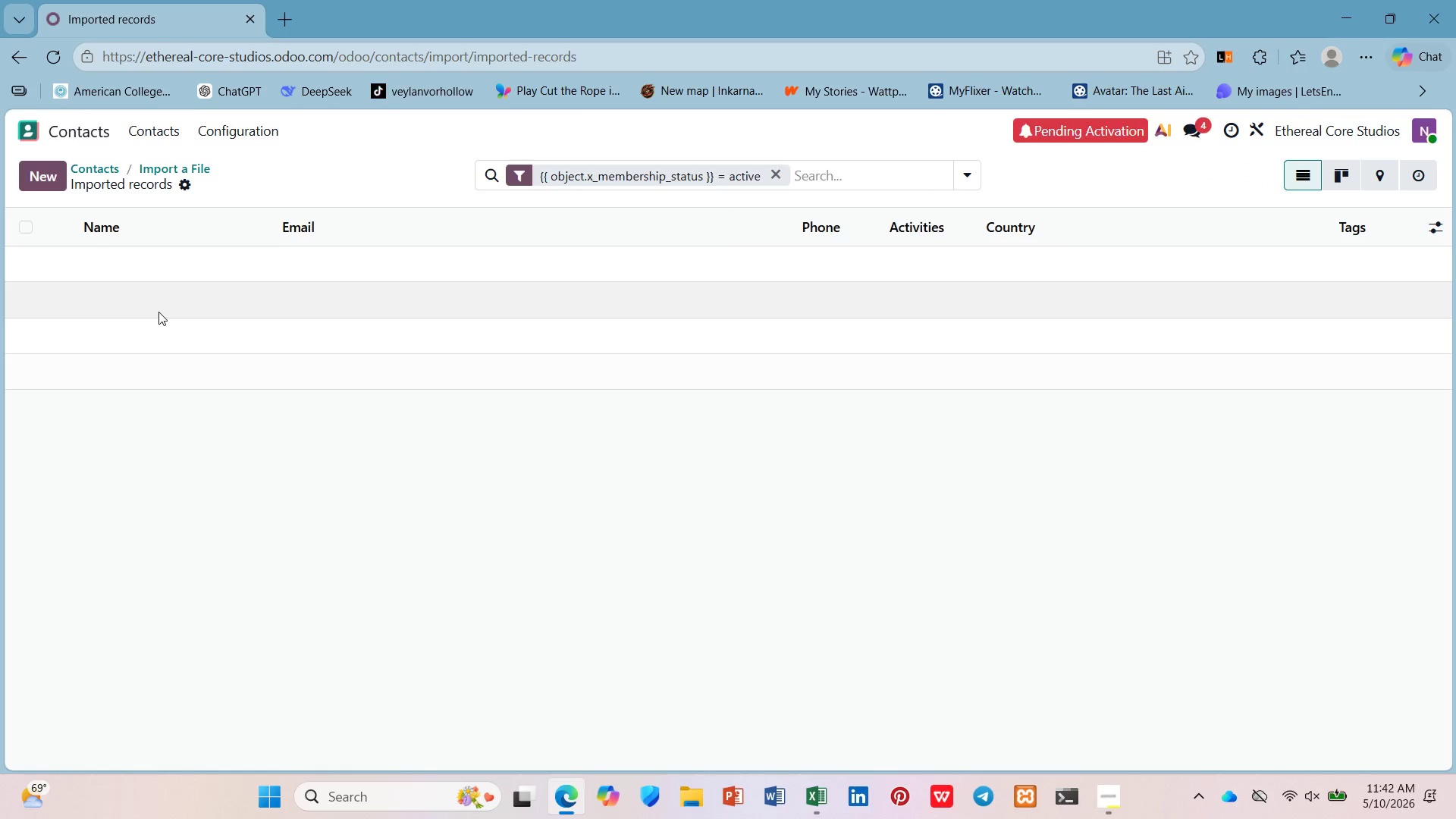 
double_click([783, 171])
 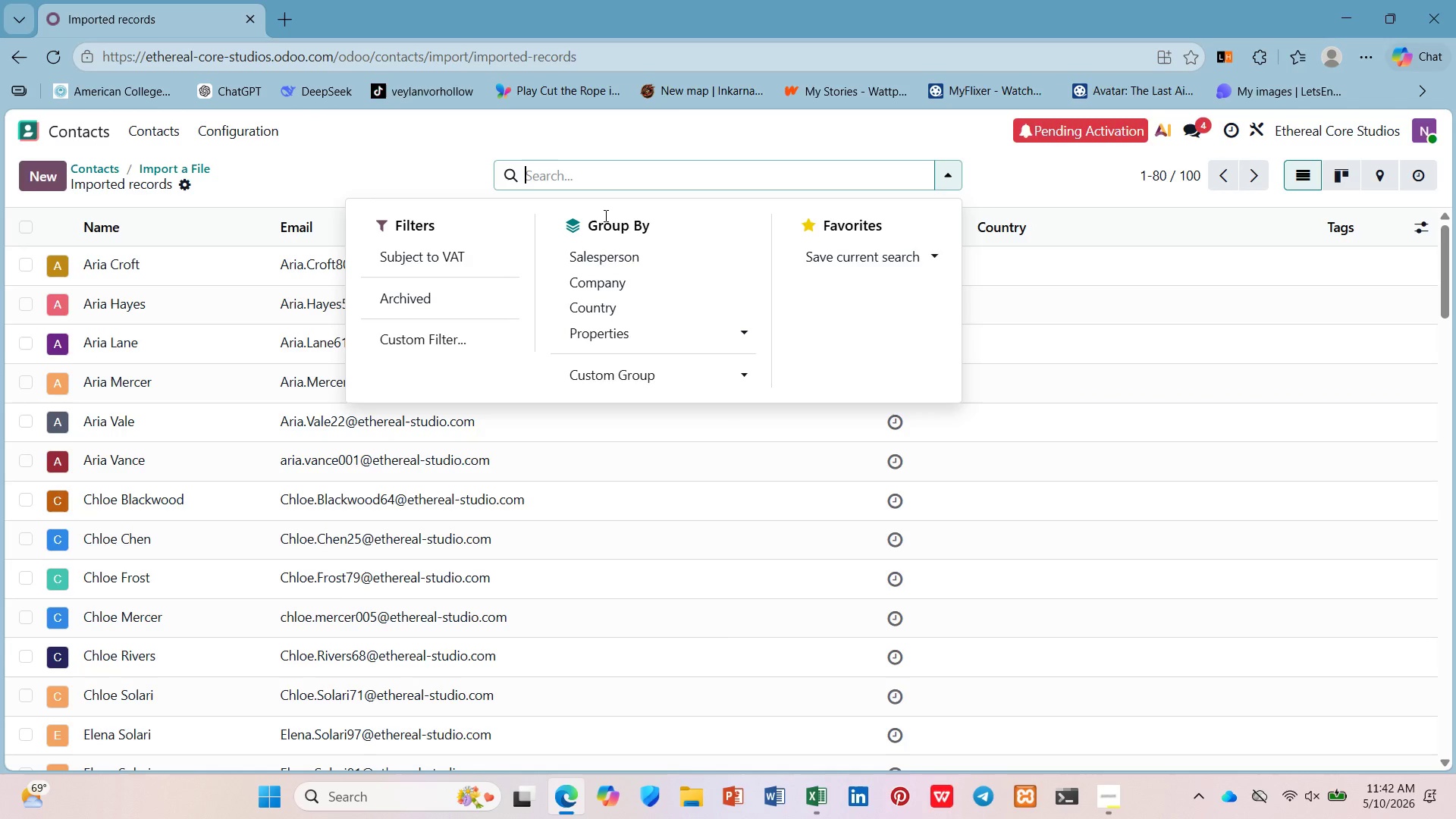 
type(lapsed)
 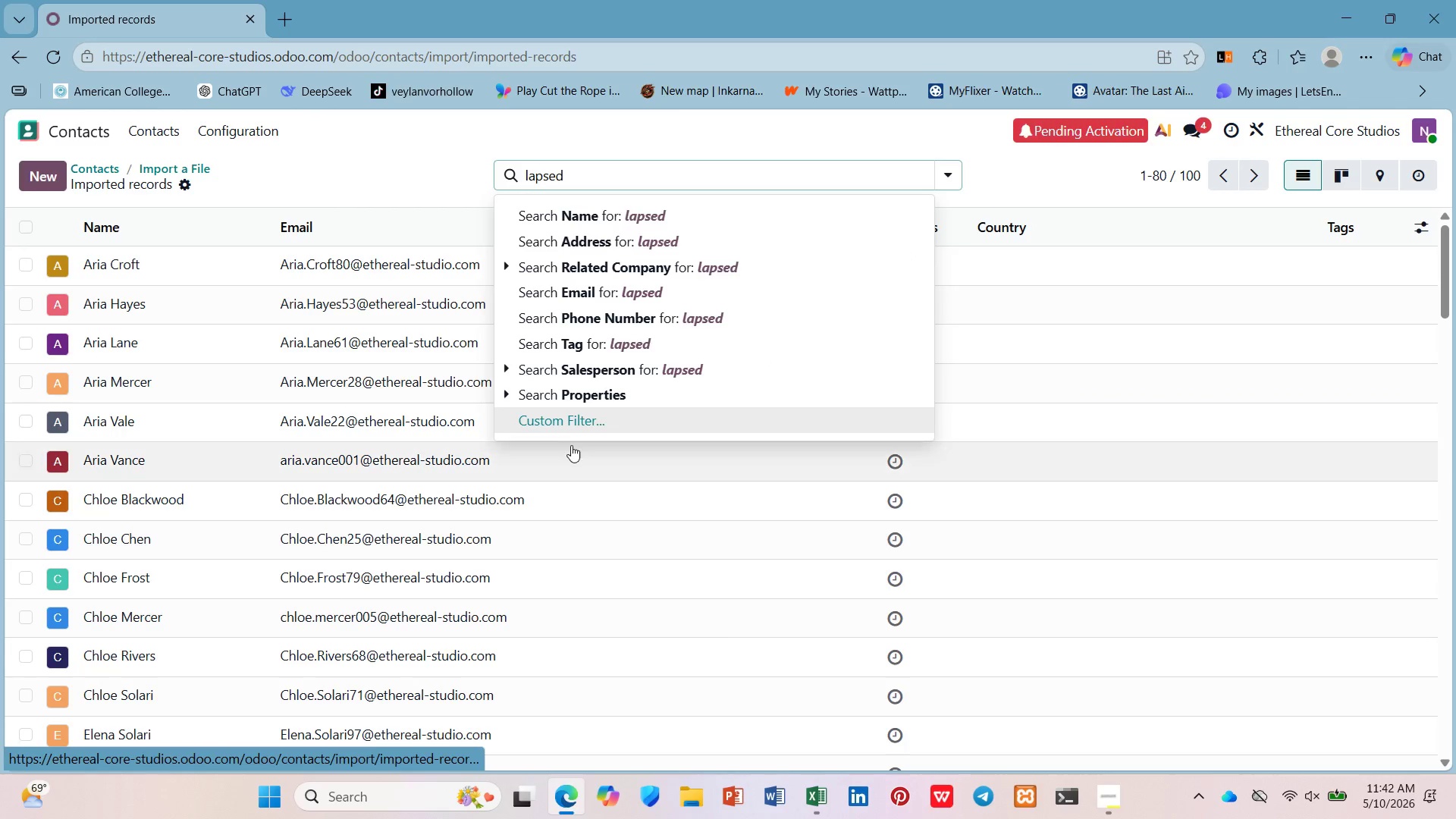 
left_click([566, 430])
 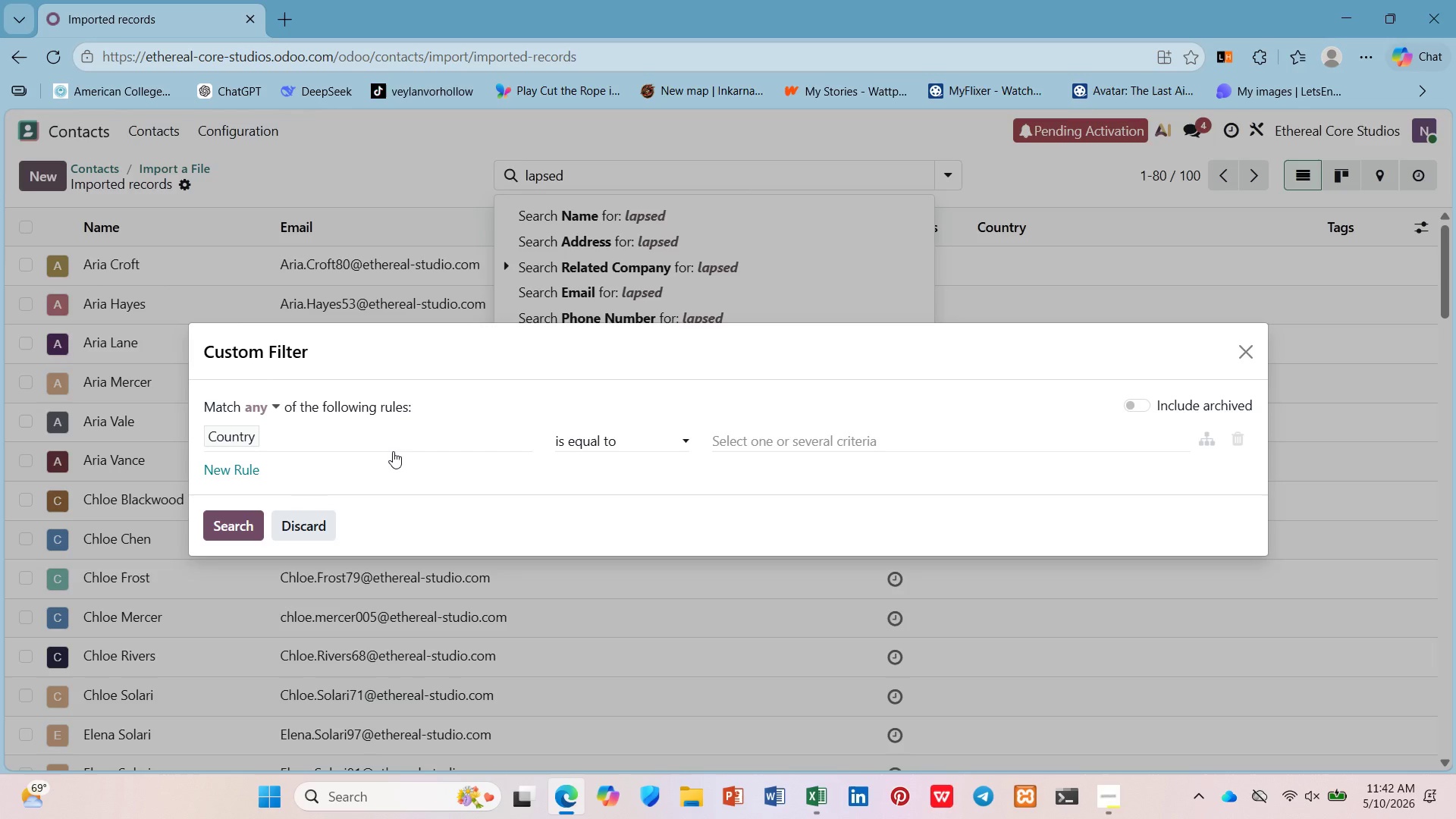 
left_click([393, 451])
 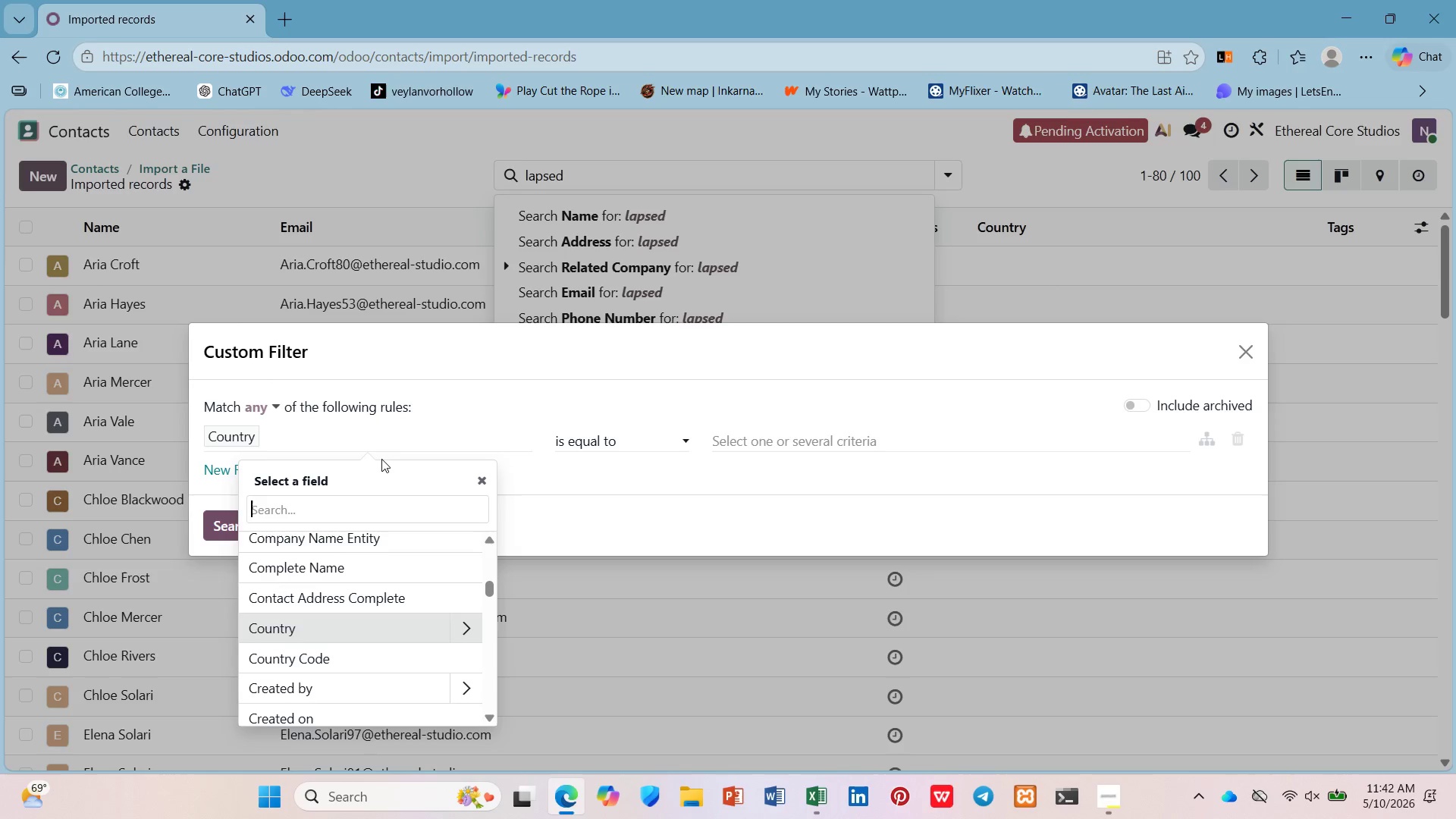 
key(Shift+BracketLeft)
 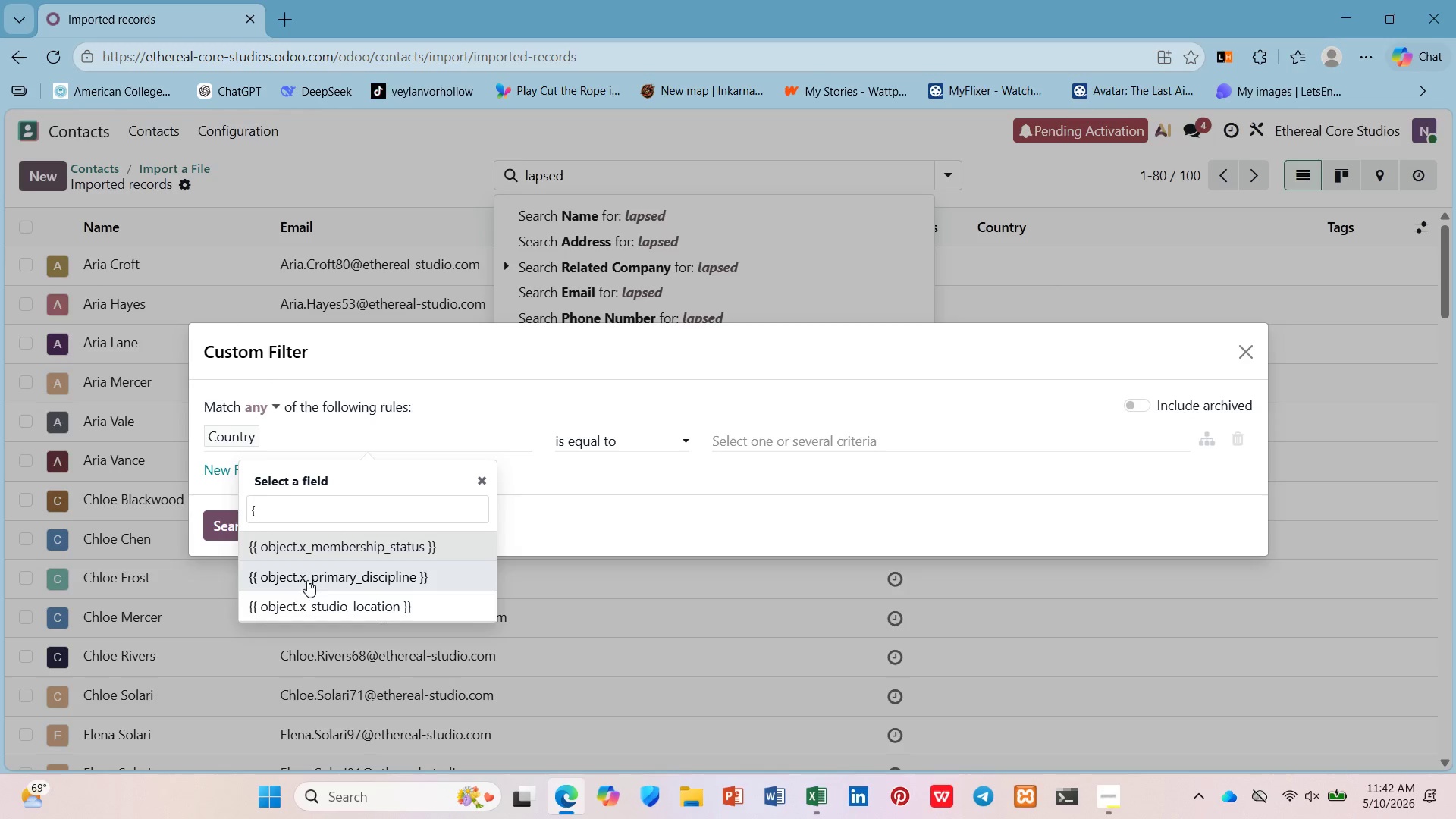 
left_click([304, 549])
 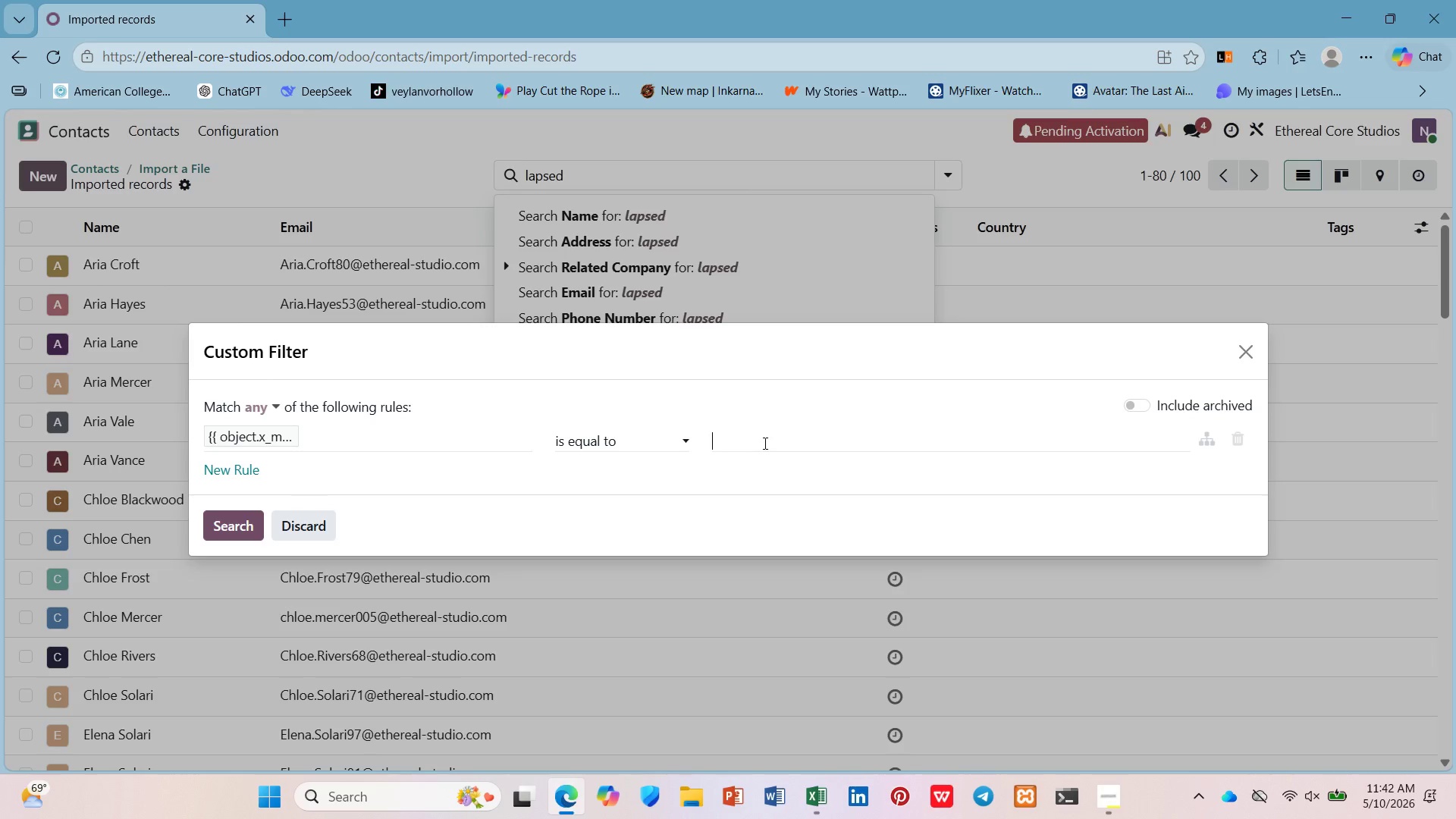 
wait(5.84)
 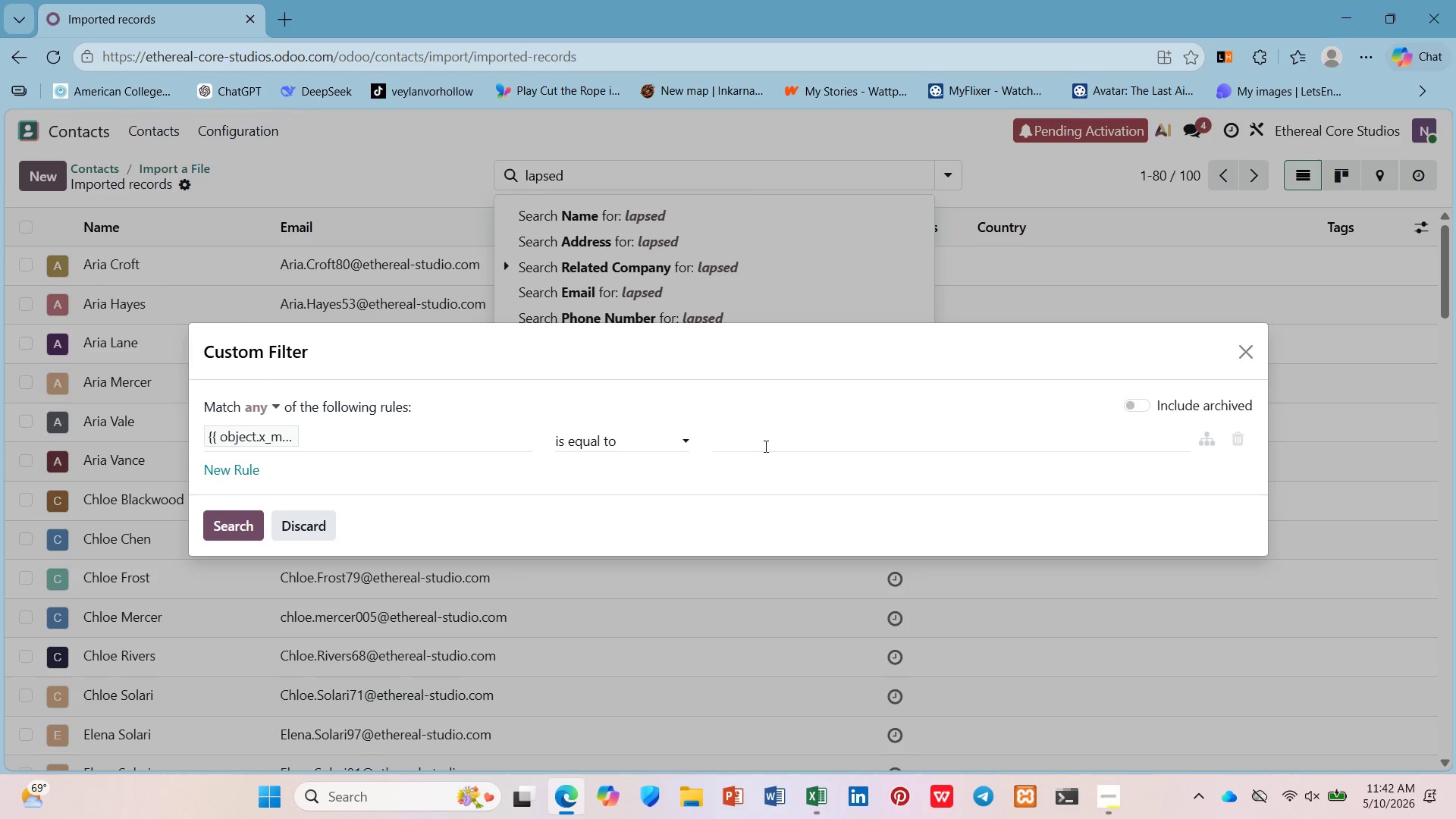 
type(Laped)
 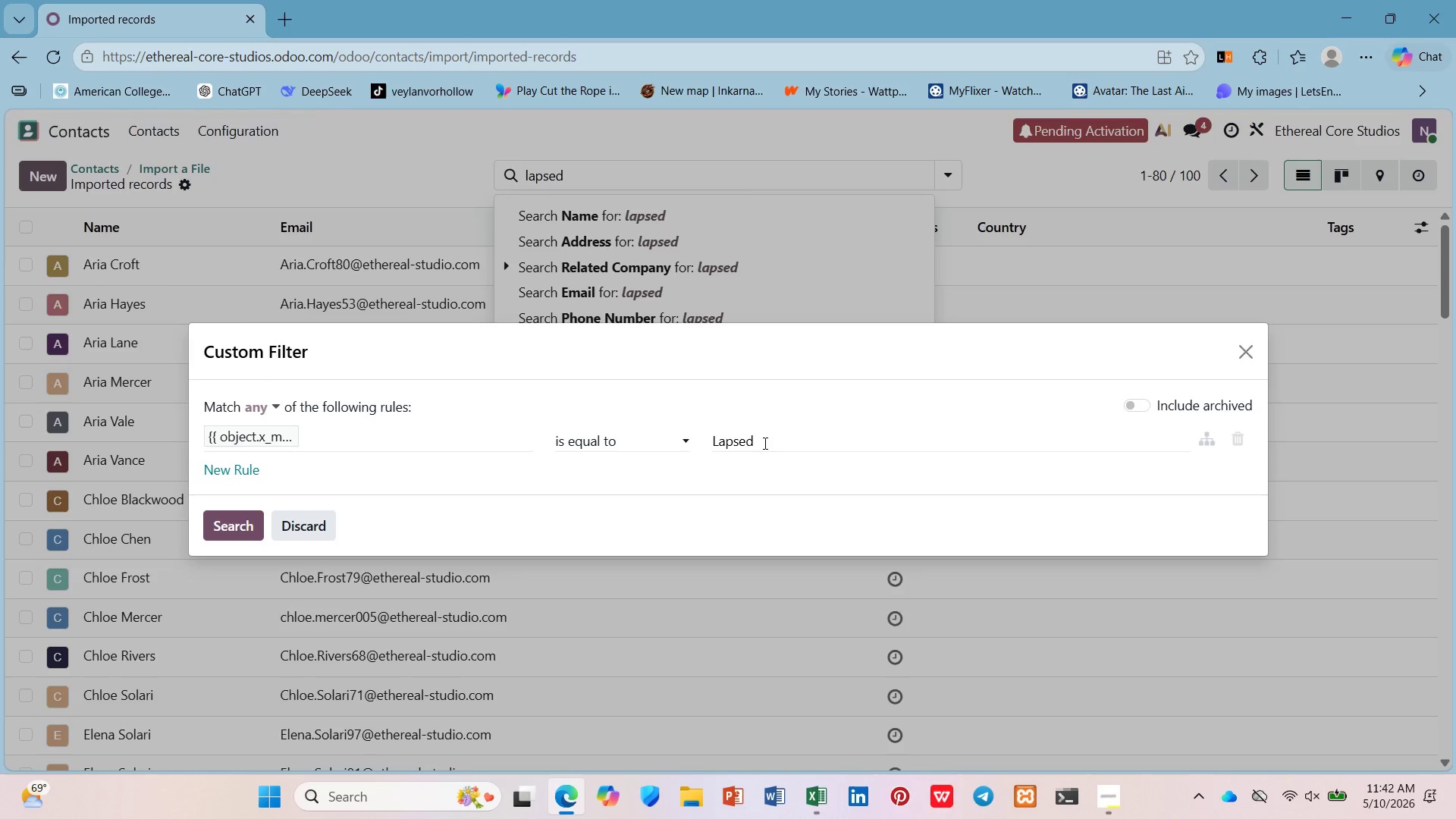 
hold_key(key=S, duration=0.31)
 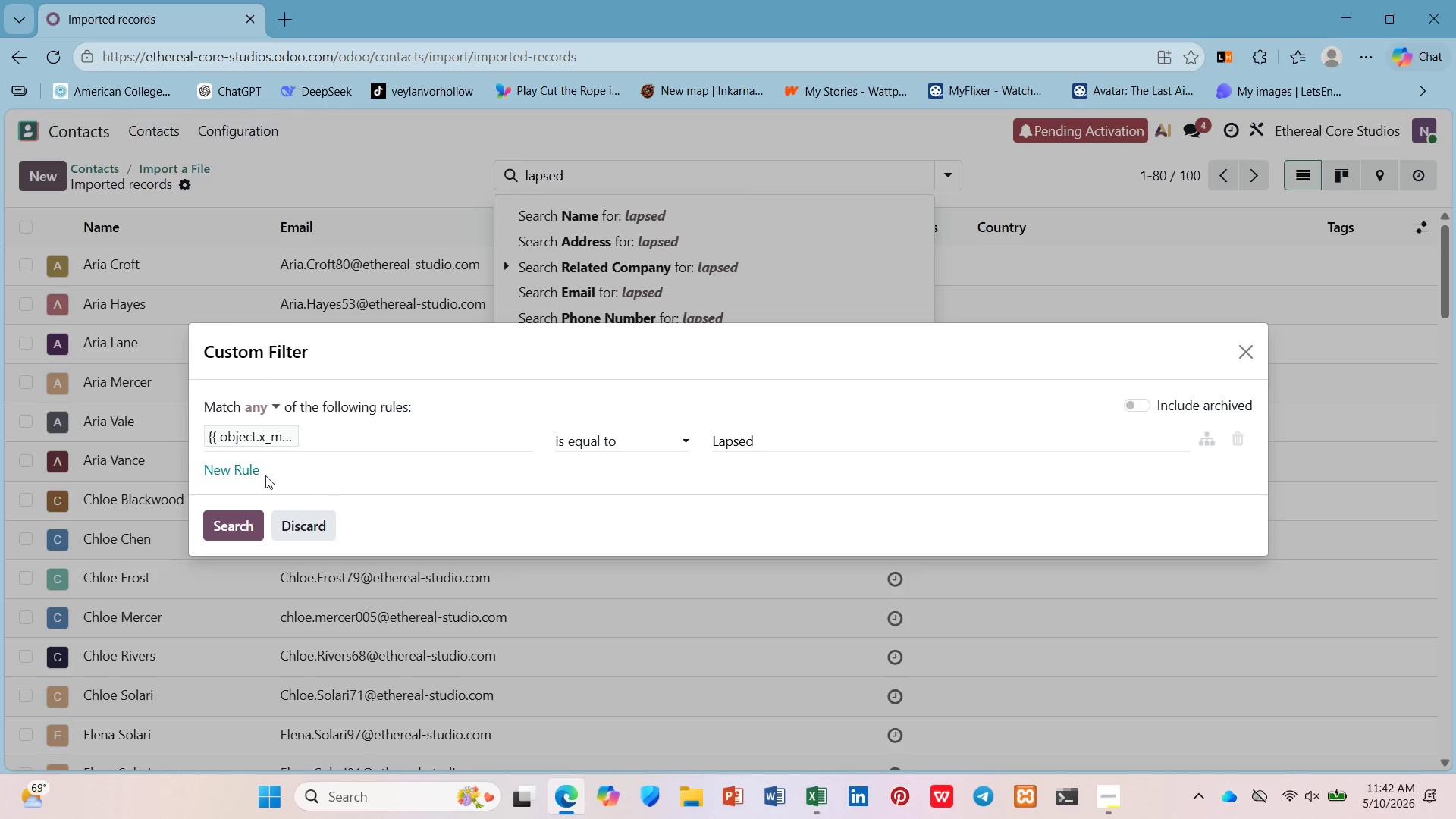 
left_click([243, 509])
 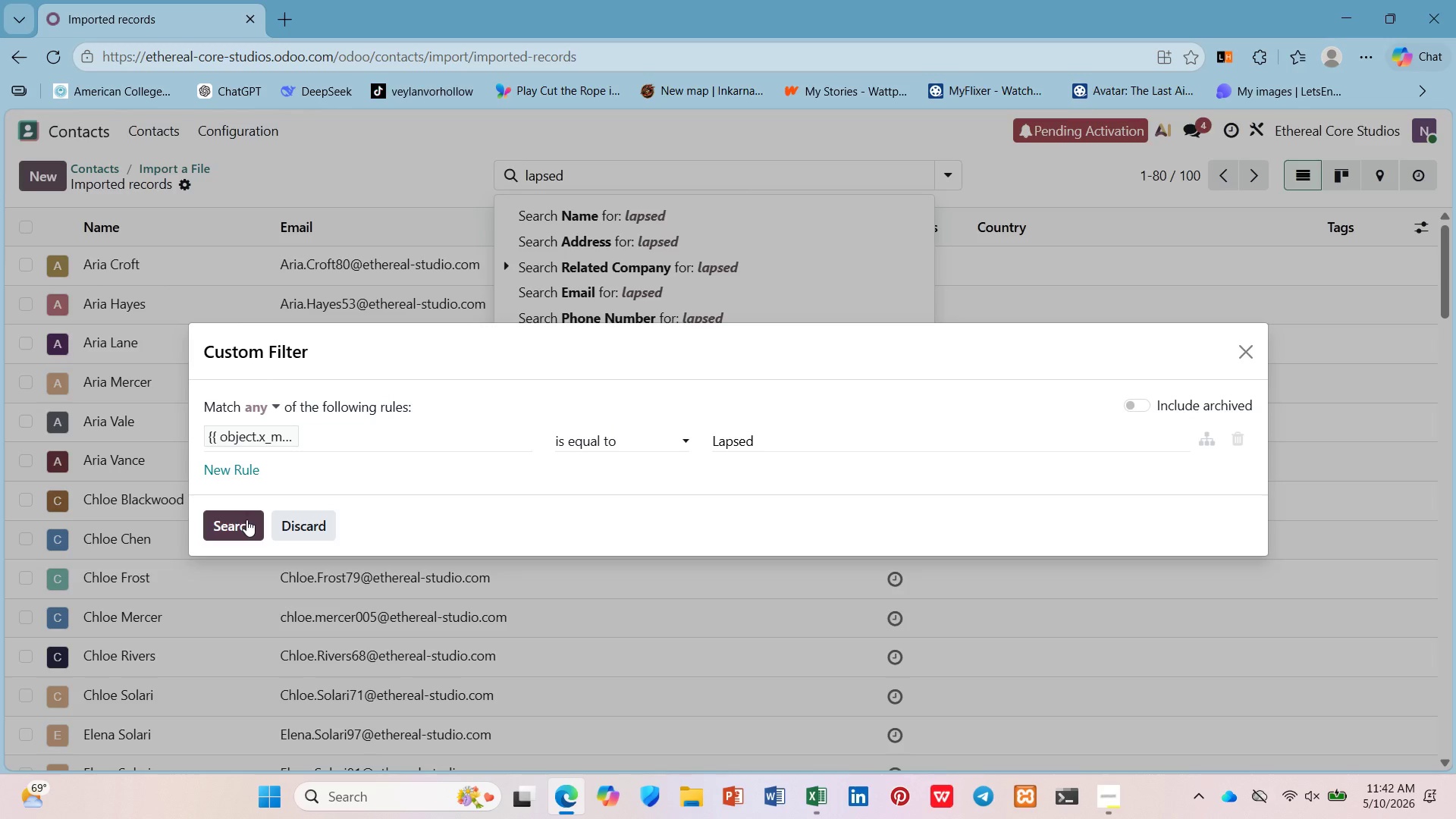 
left_click([246, 519])
 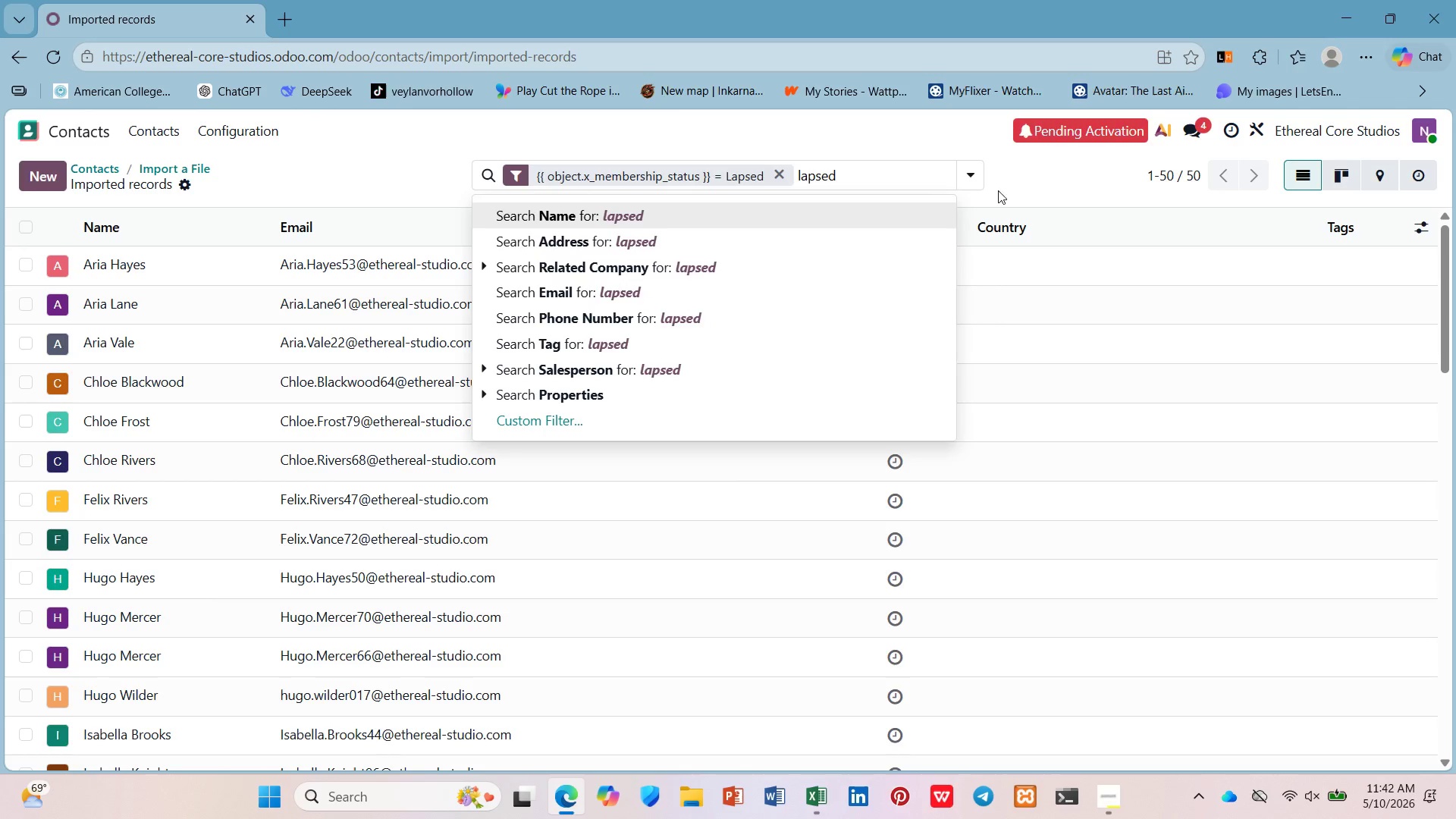 
left_click([1097, 182])
 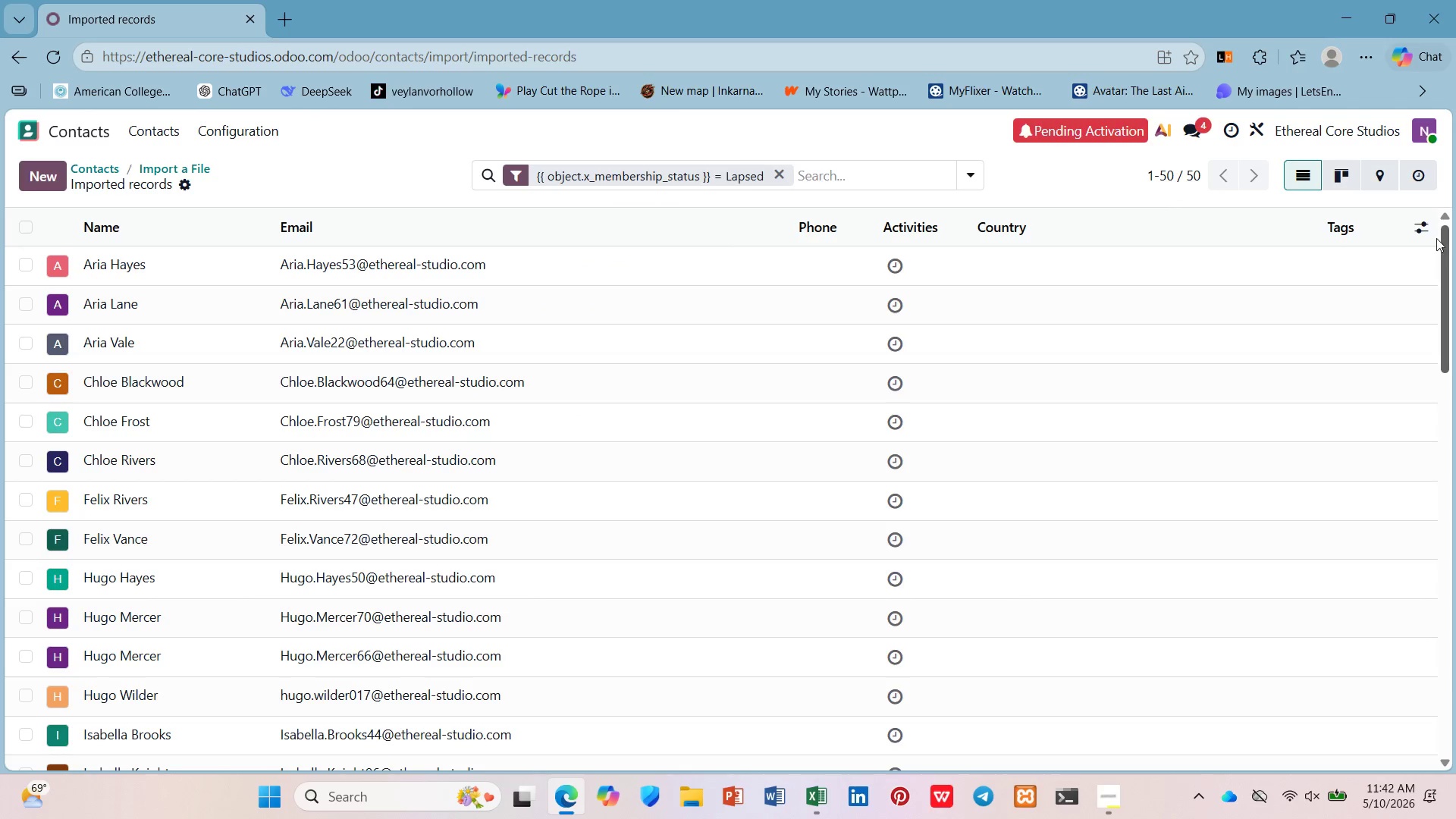 
left_click([1426, 223])
 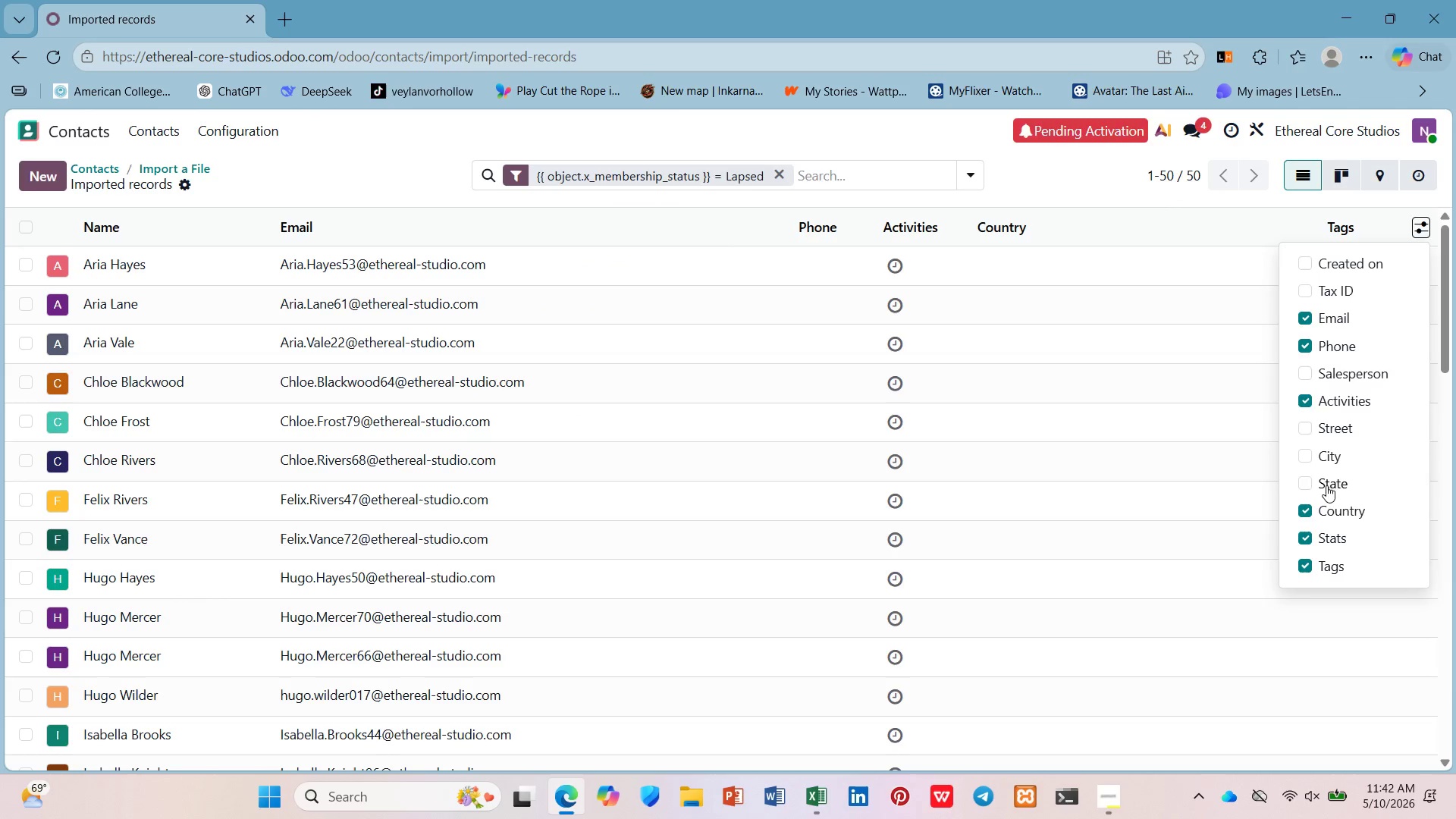 
scroll: coordinate [1338, 463], scroll_direction: down, amount: 3.0
 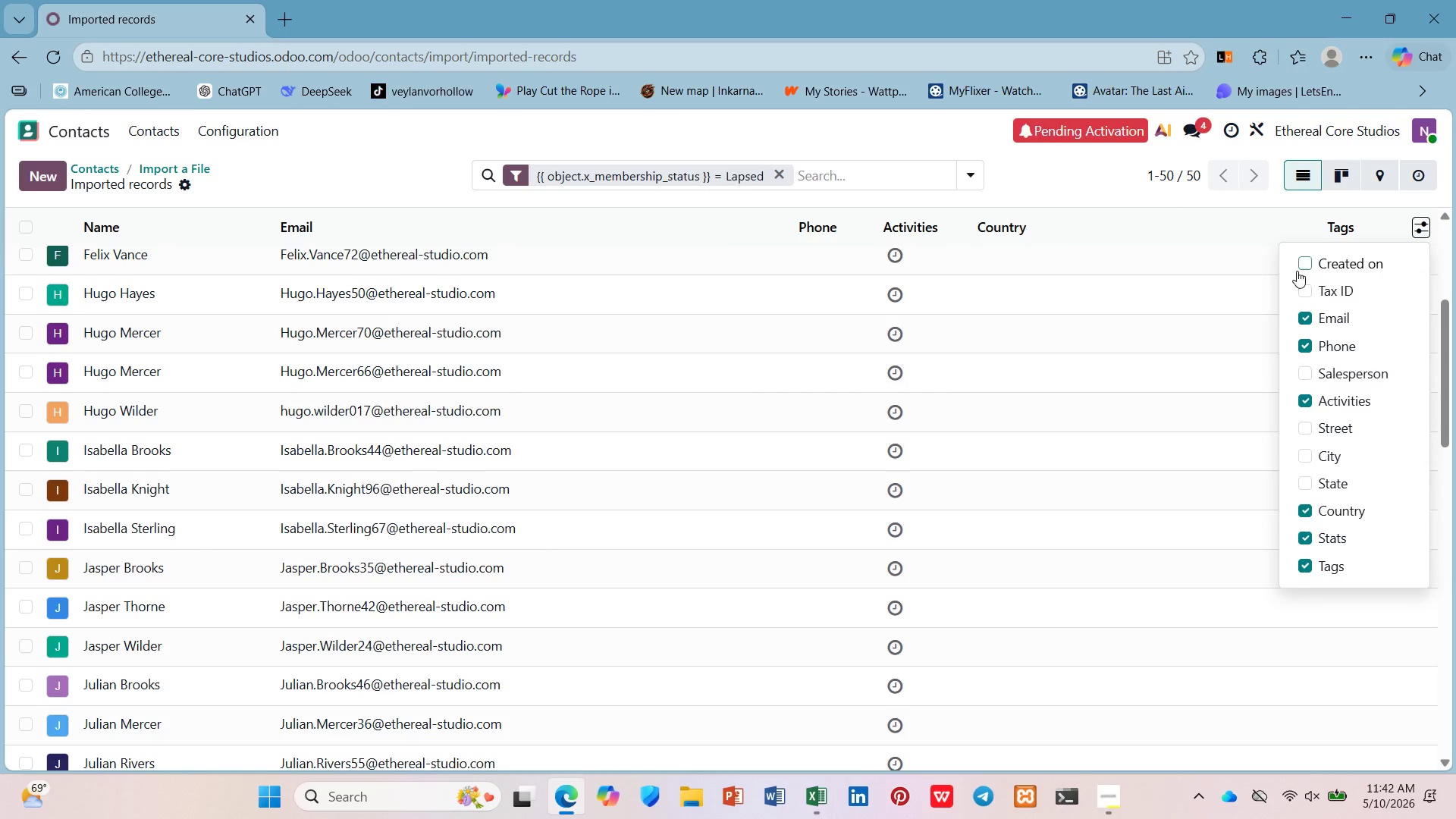 
scroll: coordinate [1387, 364], scroll_direction: up, amount: 8.0
 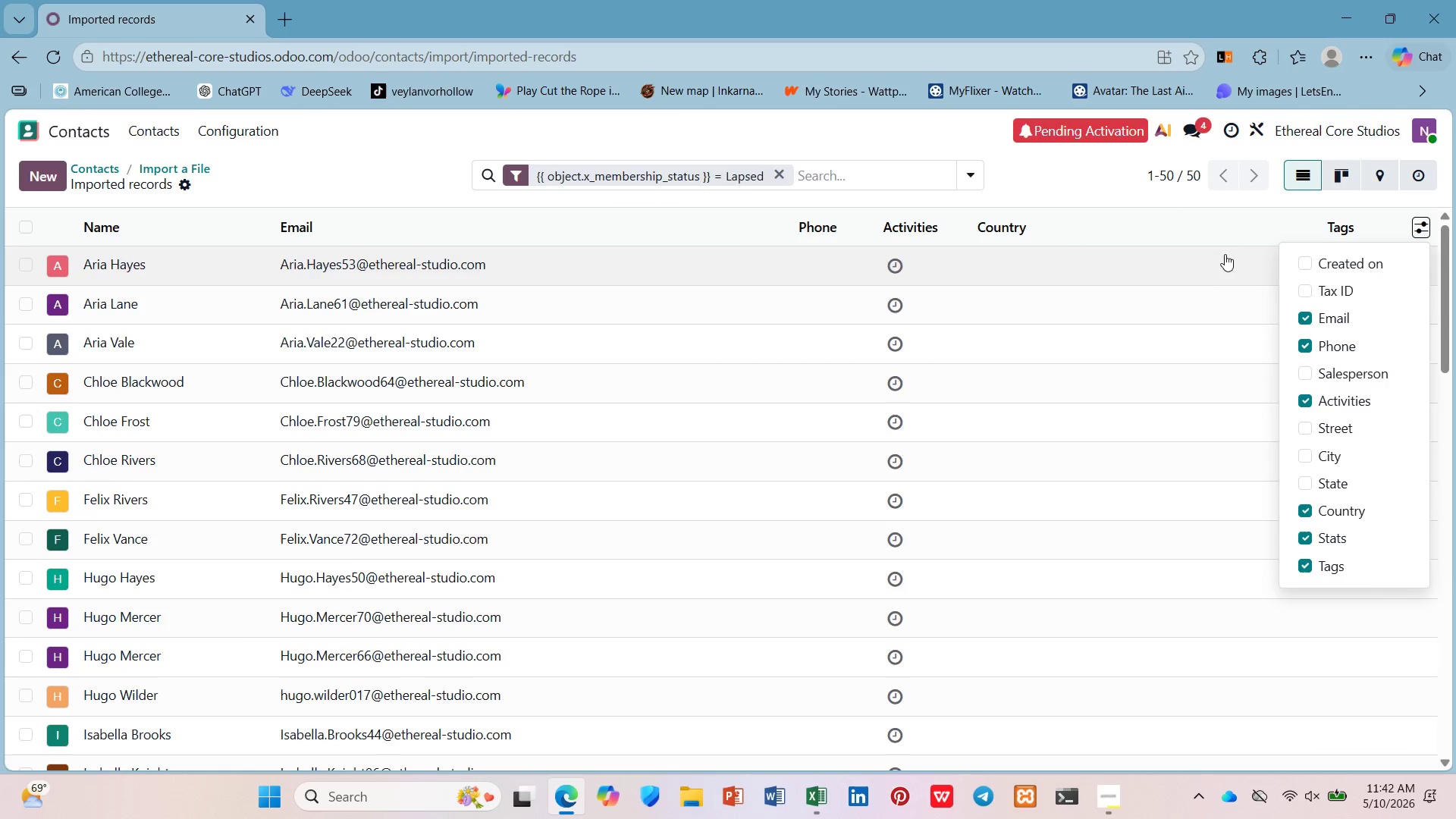 
left_click([1225, 237])
 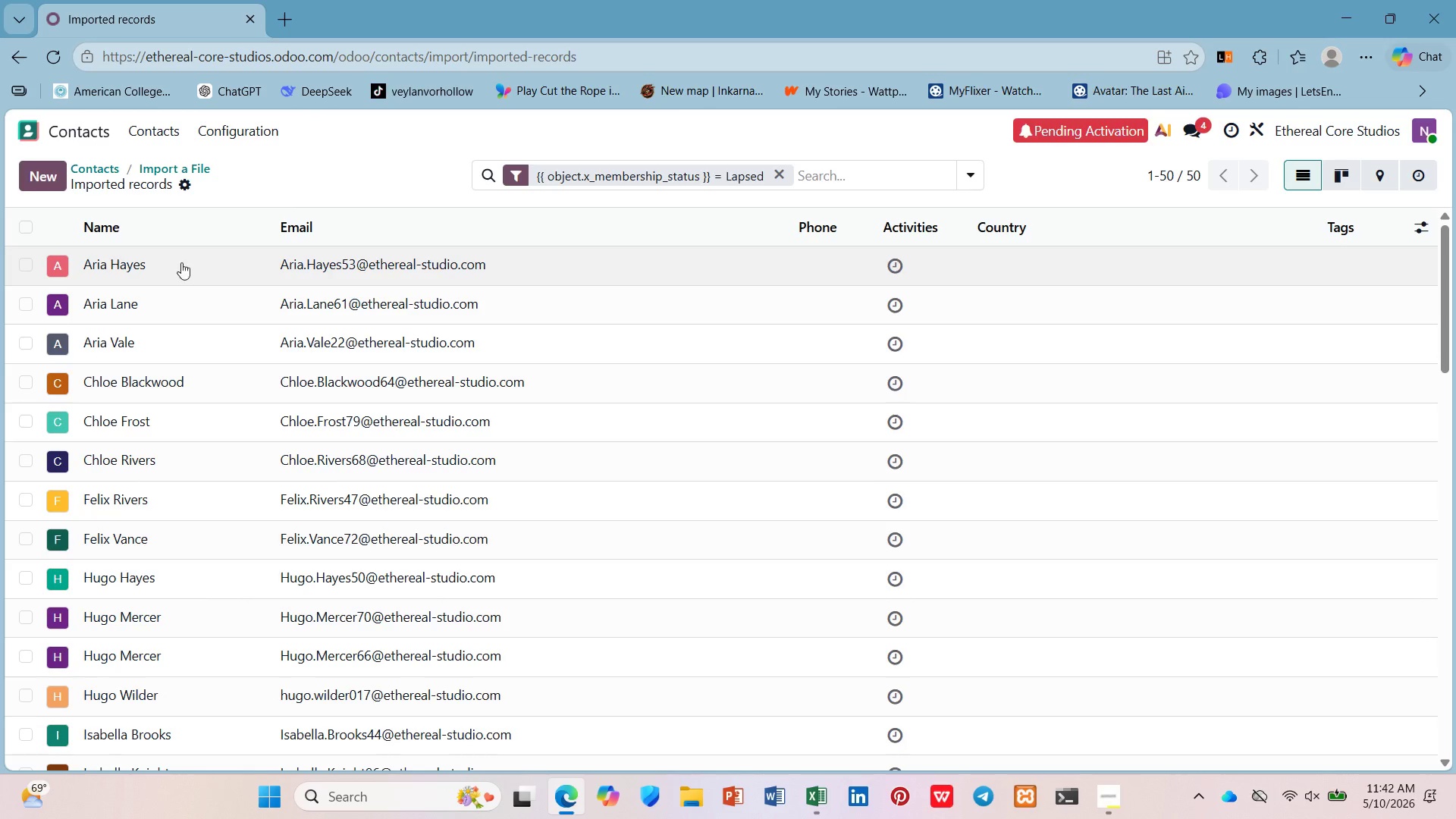 
left_click([21, 218])
 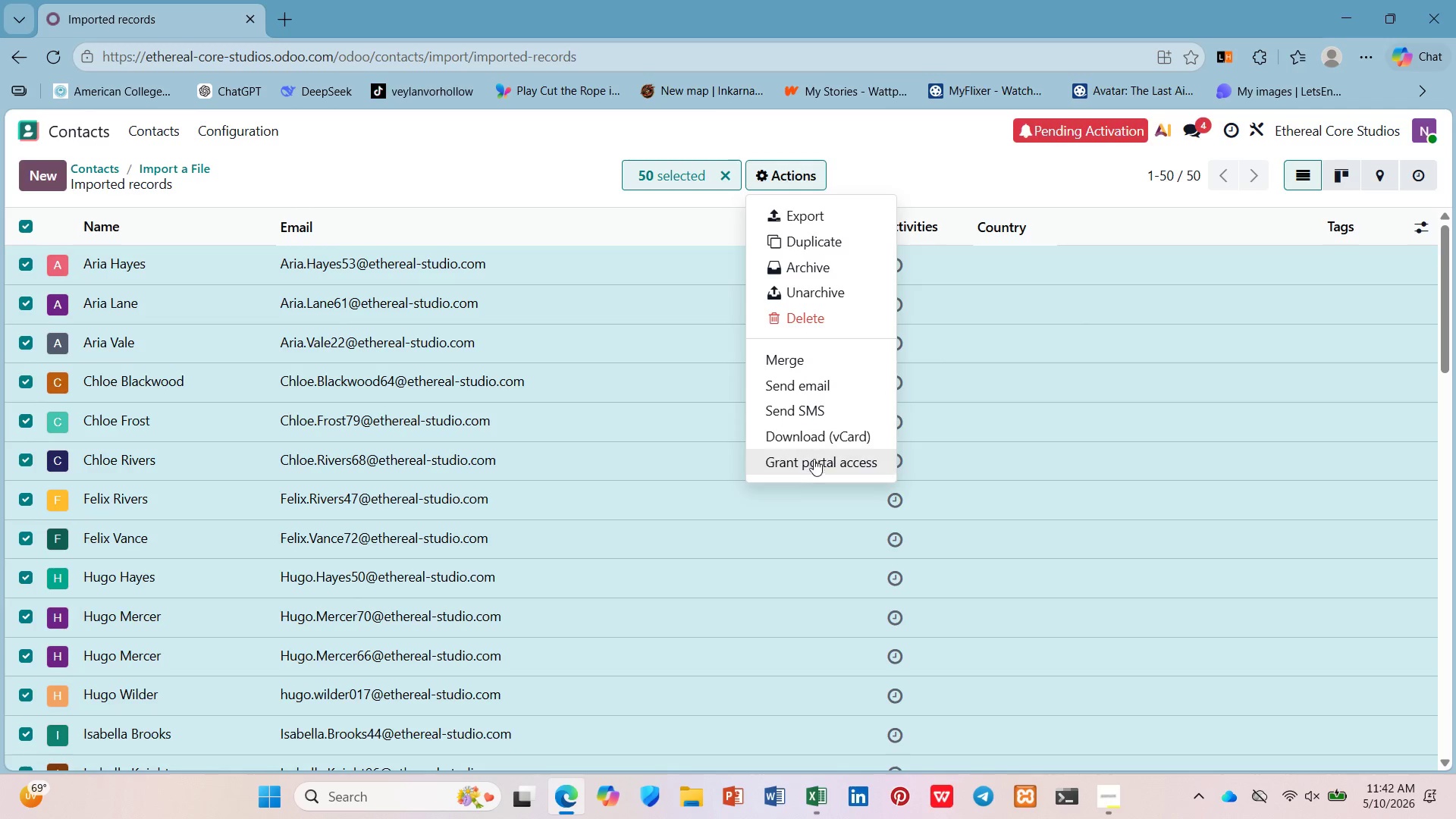 
wait(9.56)
 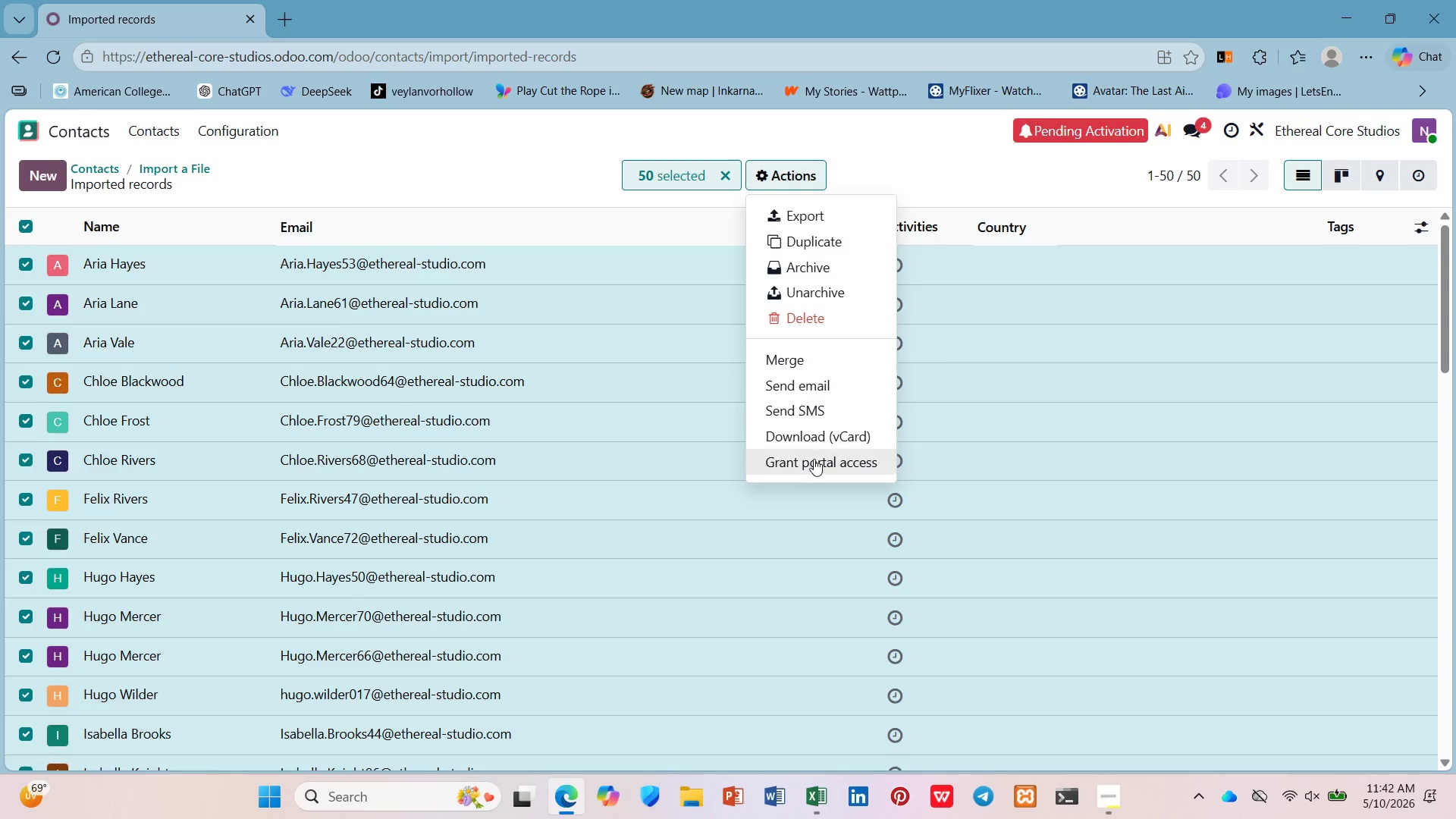 
left_click([820, 210])
 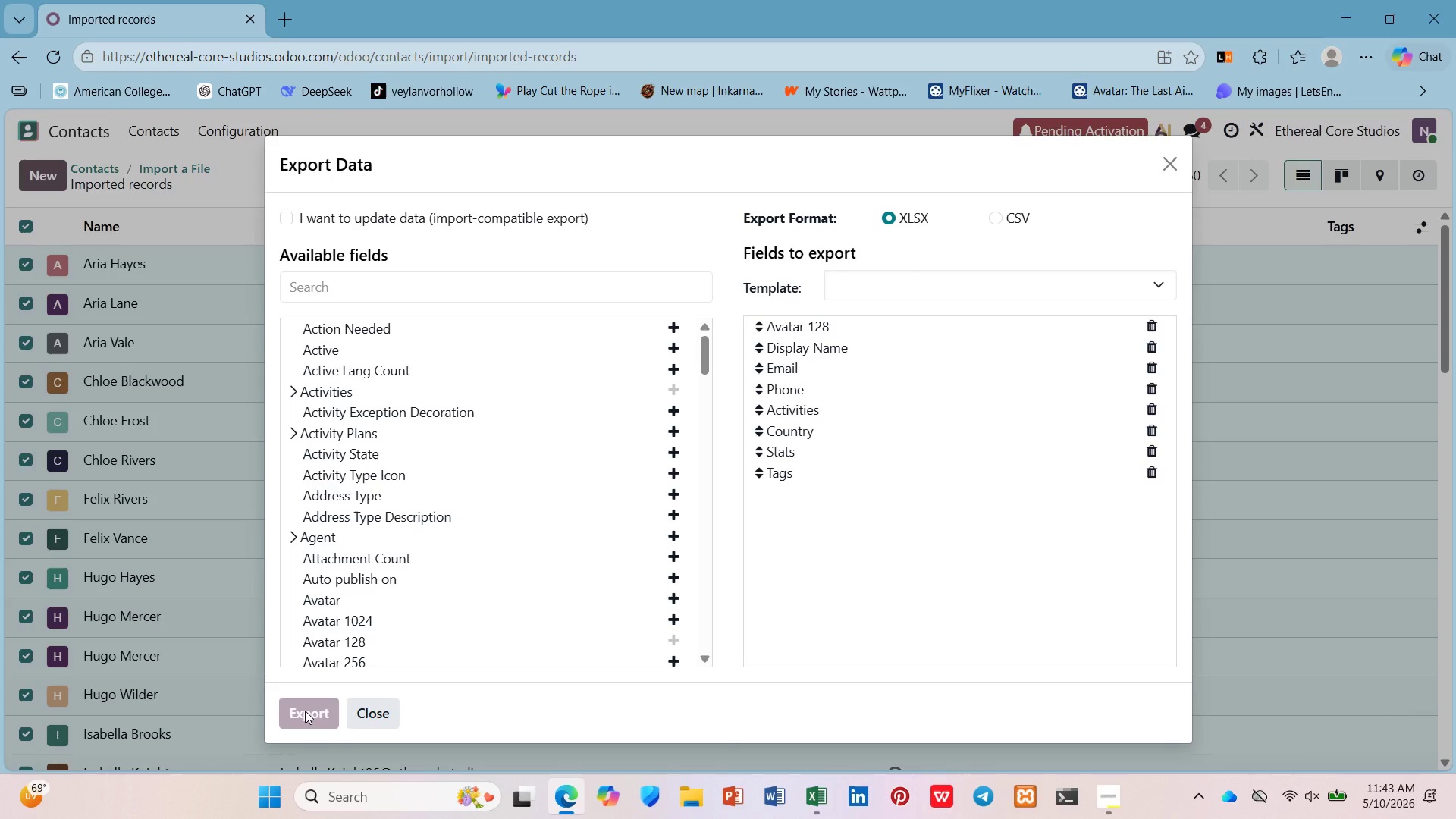 
wait(6.86)
 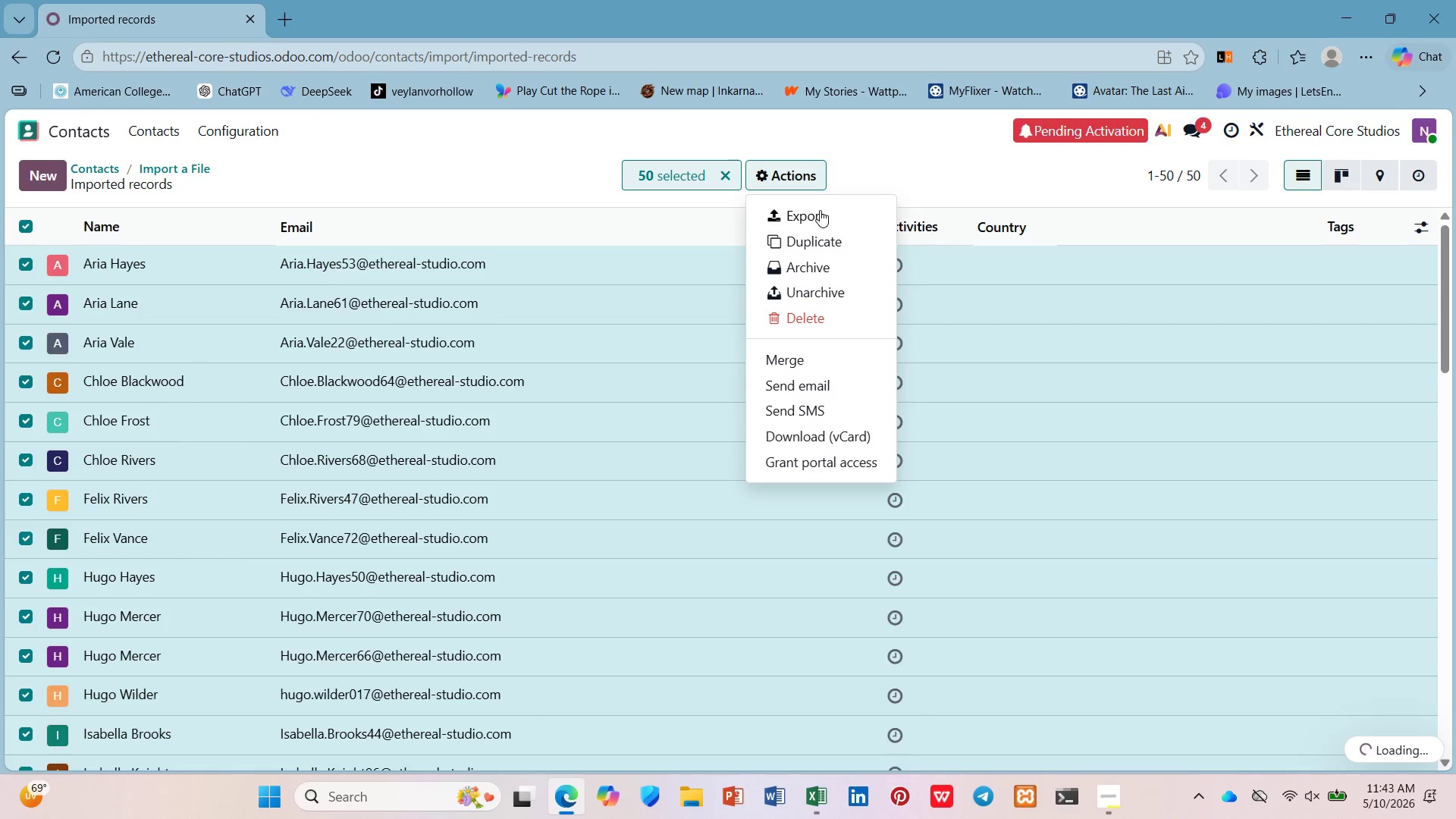 
right_click([183, 5])
 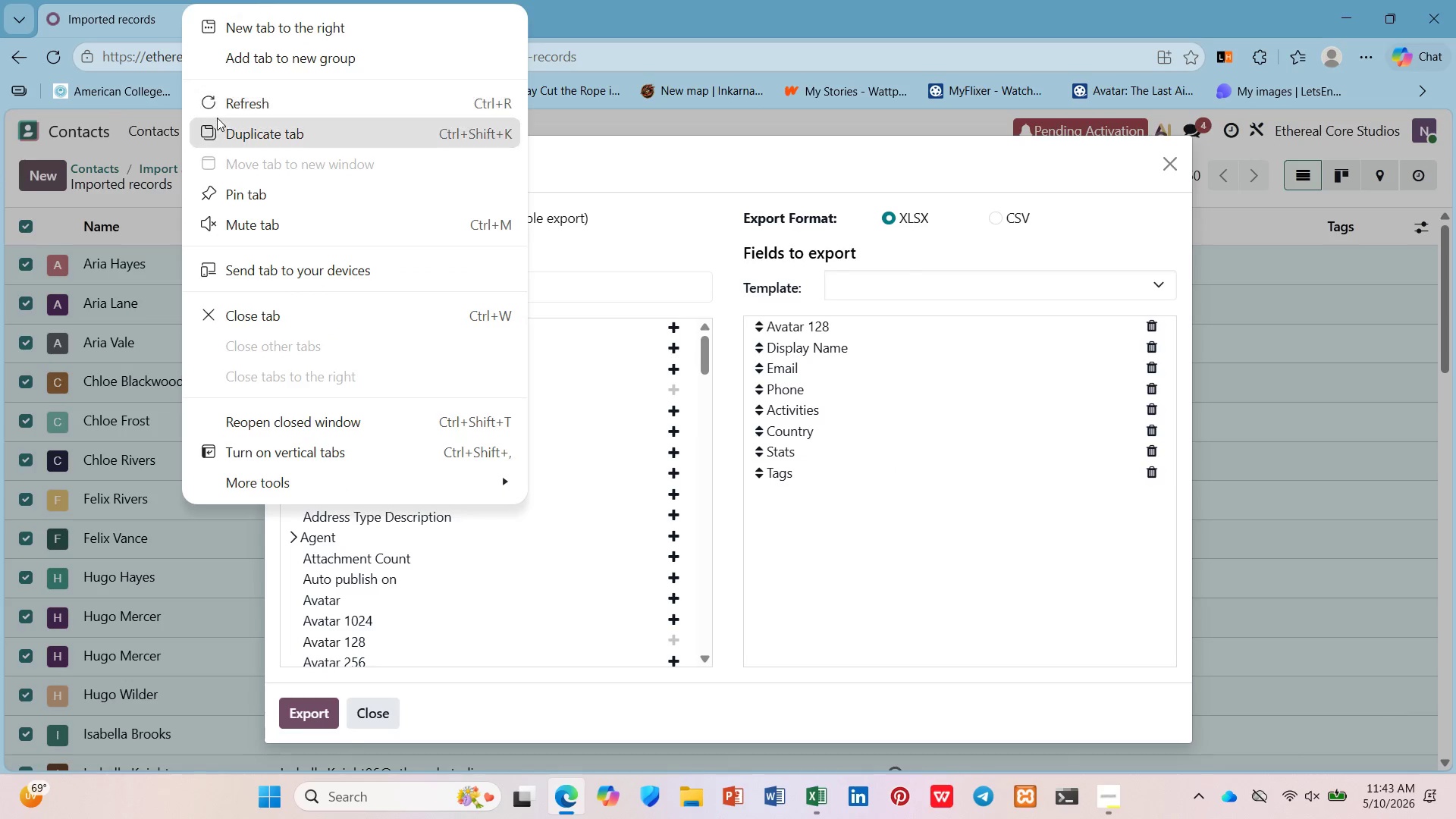 
left_click([221, 123])
 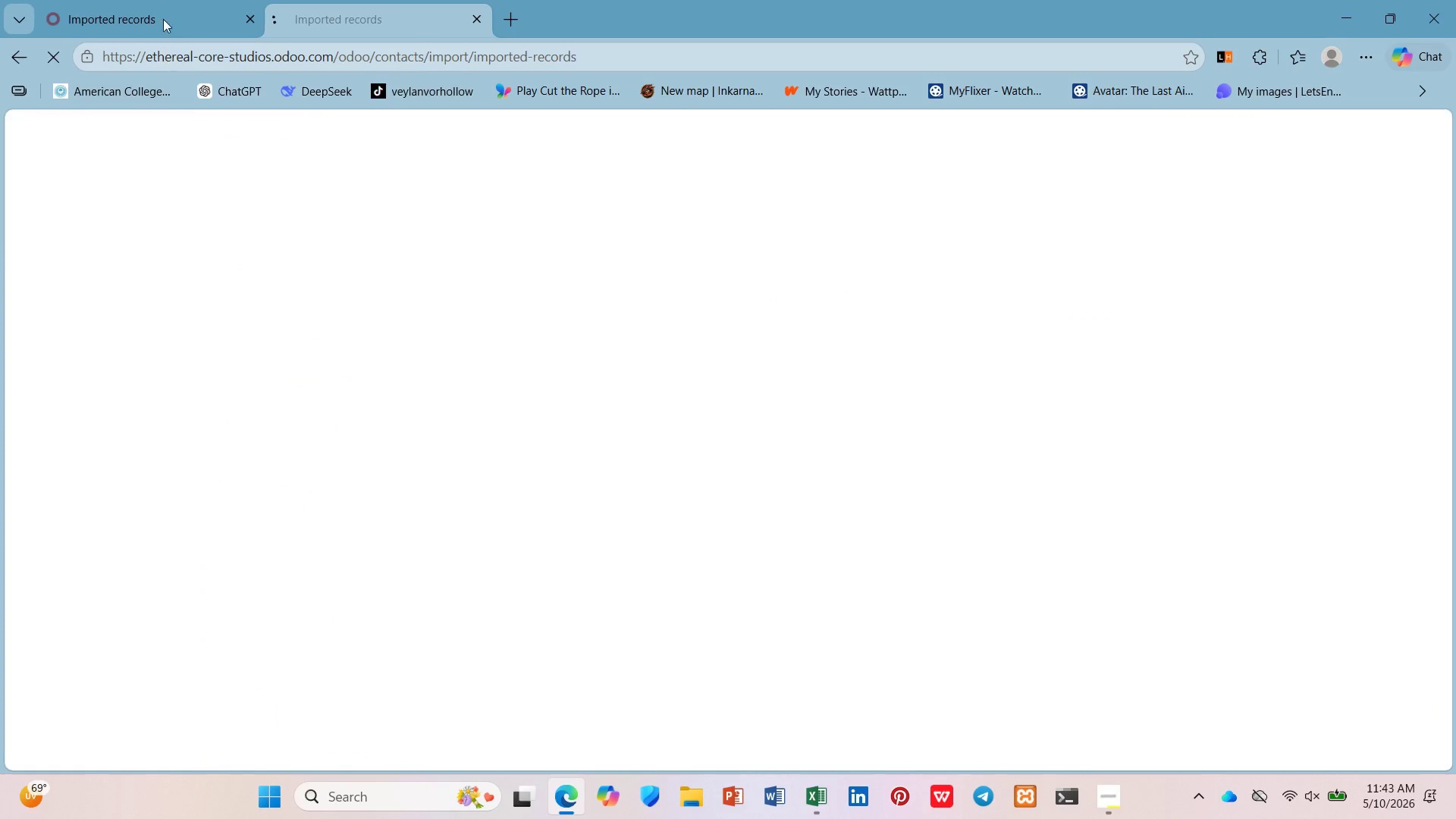 
left_click([159, 0])
 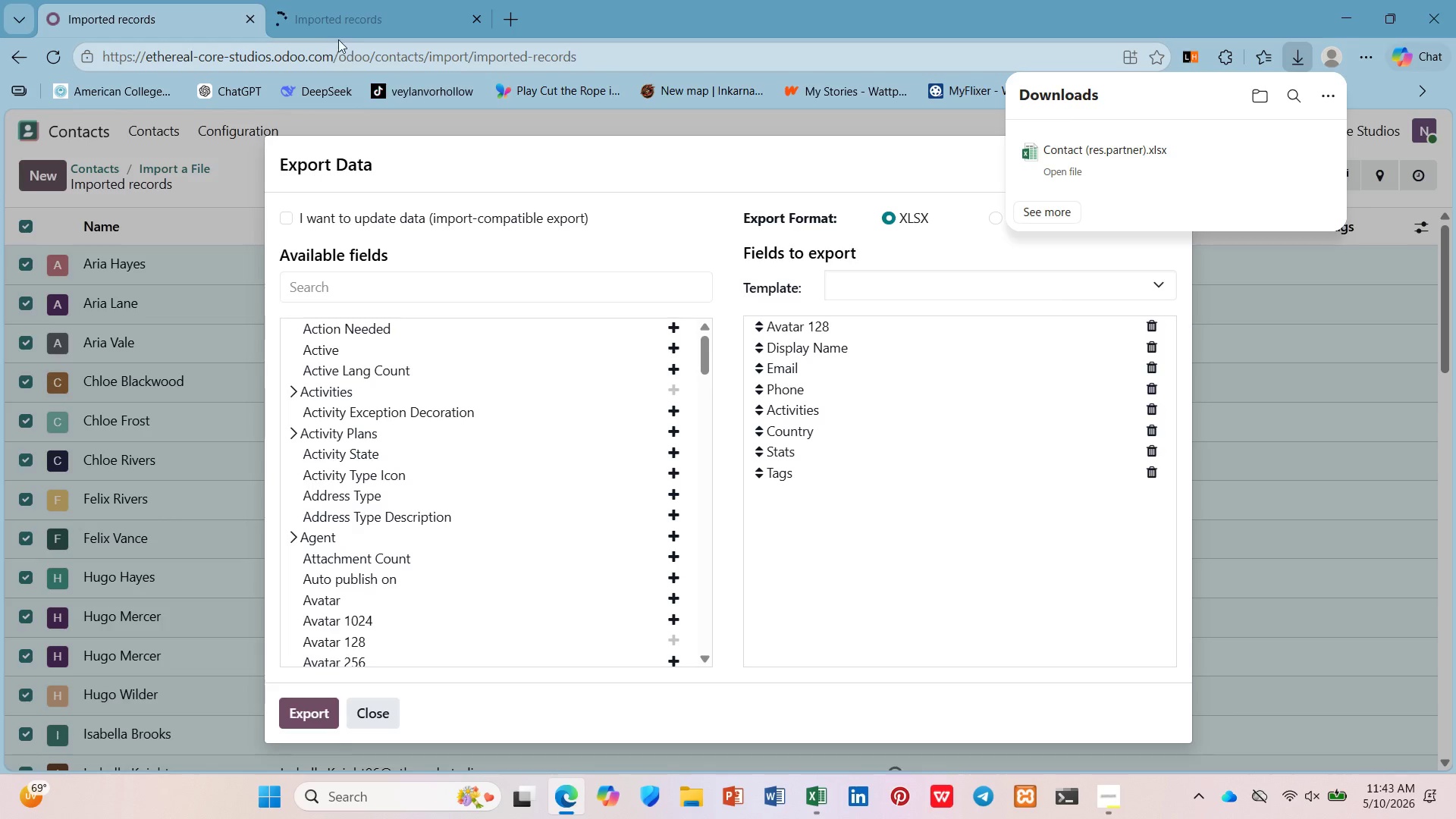 
left_click([341, 24])
 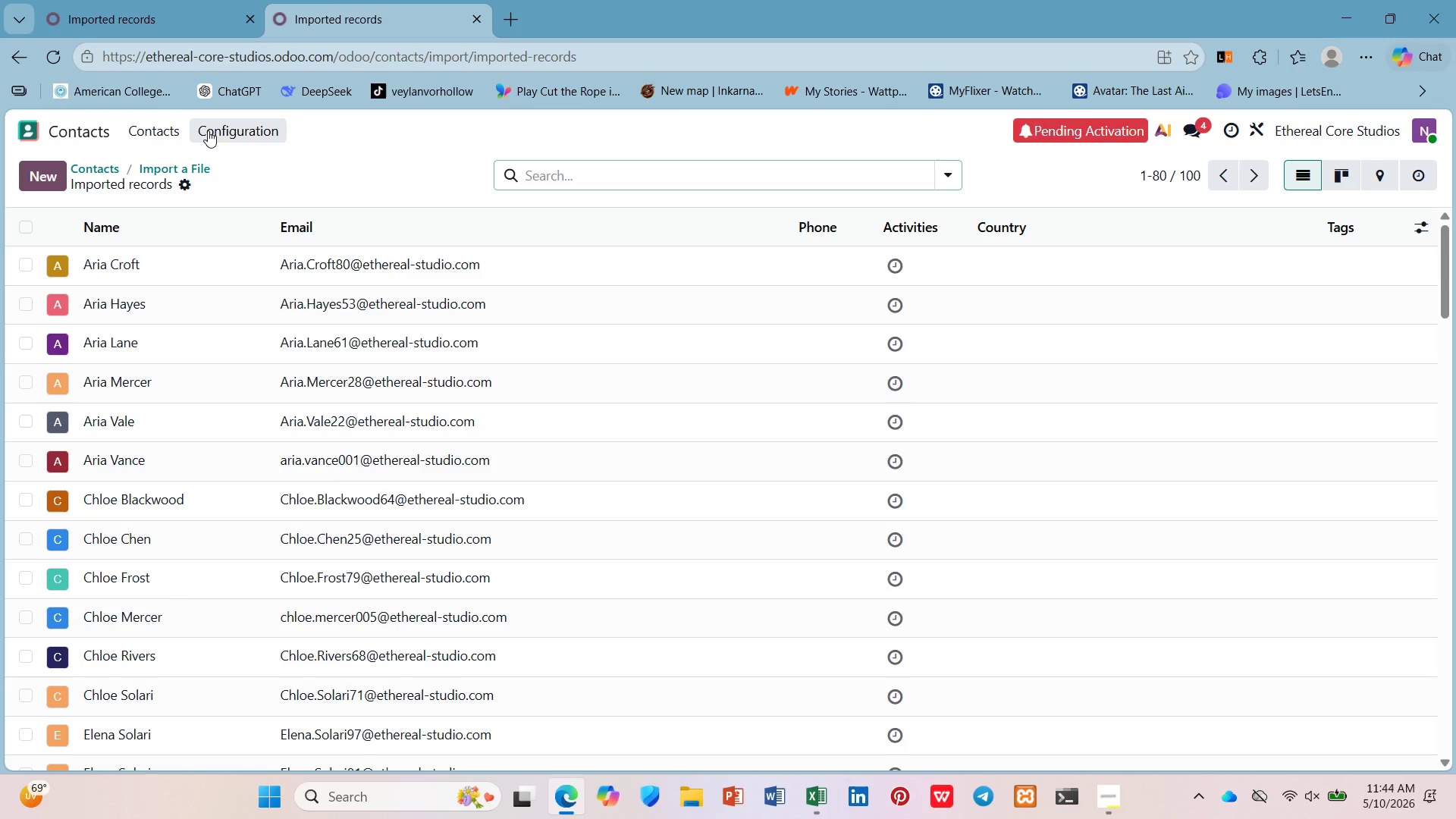 
wait(91.27)
 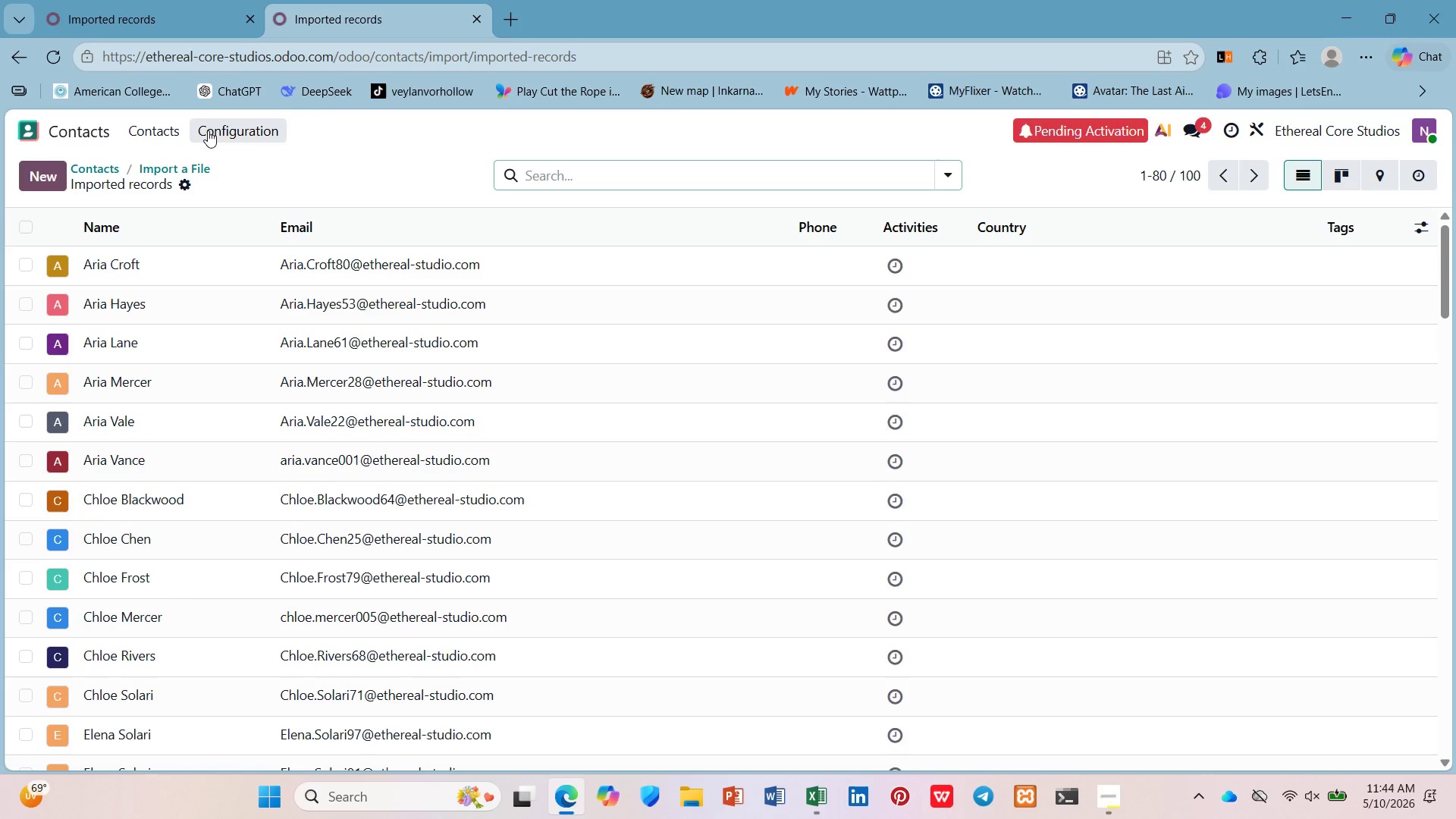 
left_click([6, 137])
 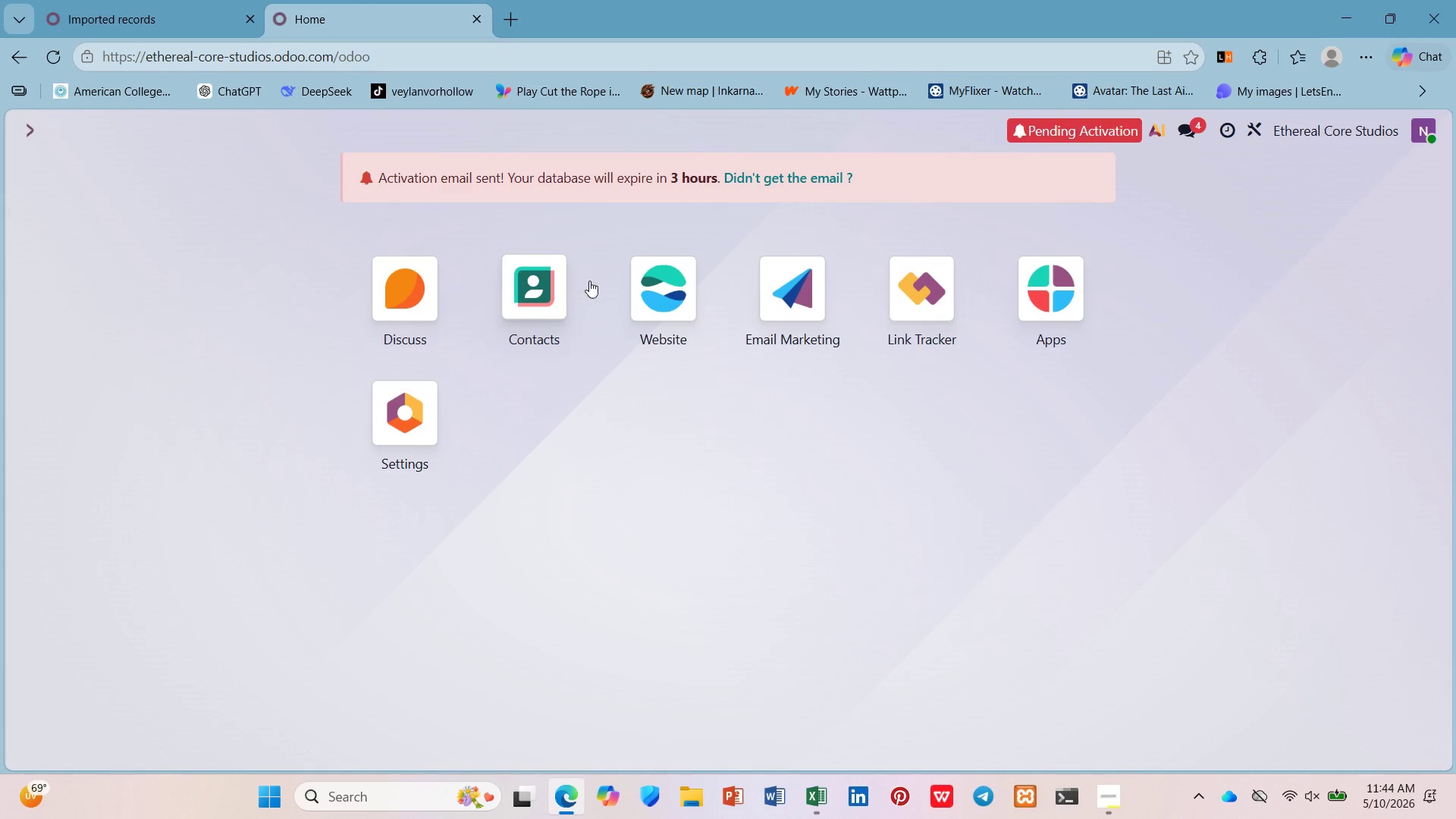 
left_click([791, 276])
 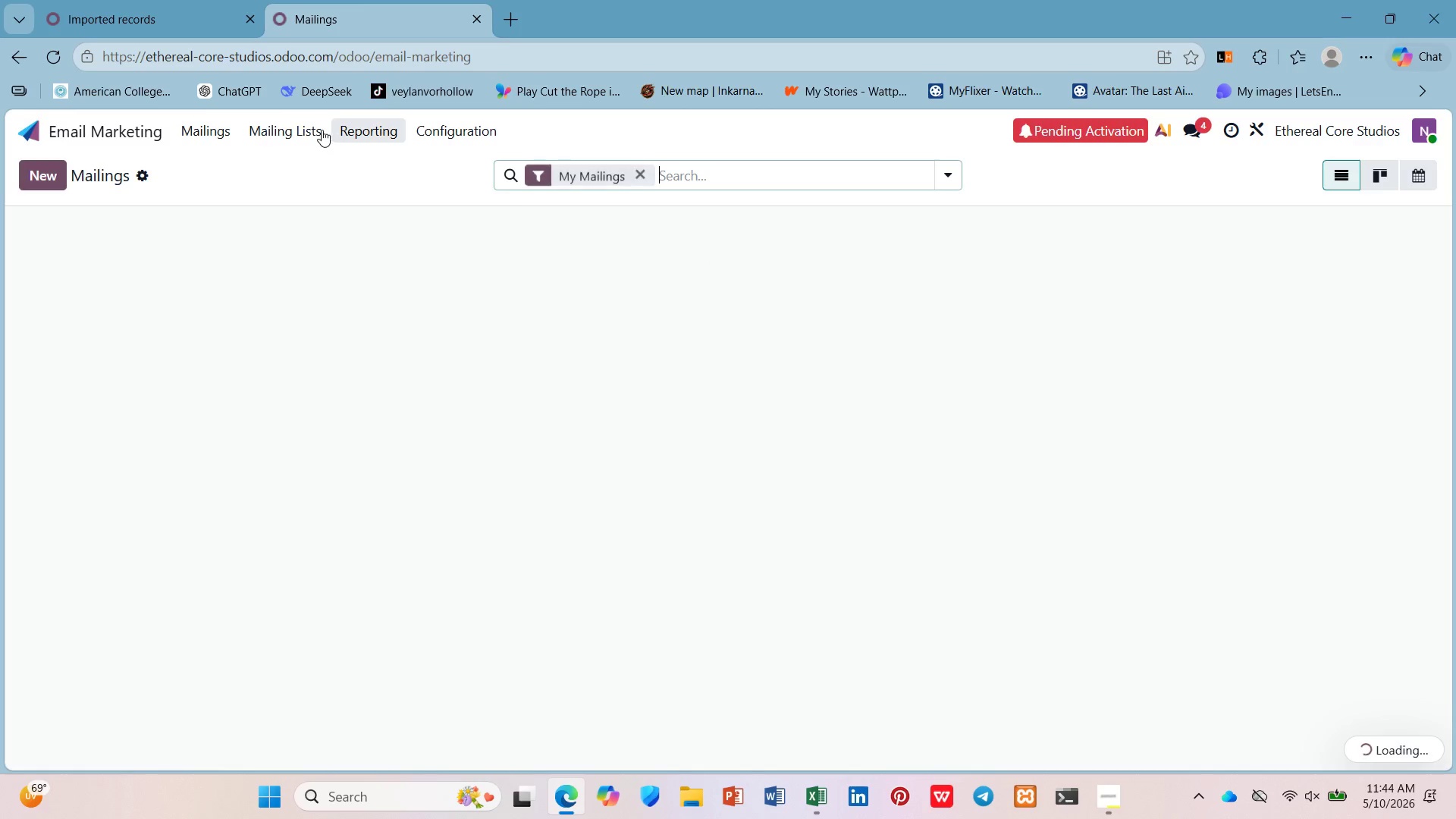 
left_click([322, 128])
 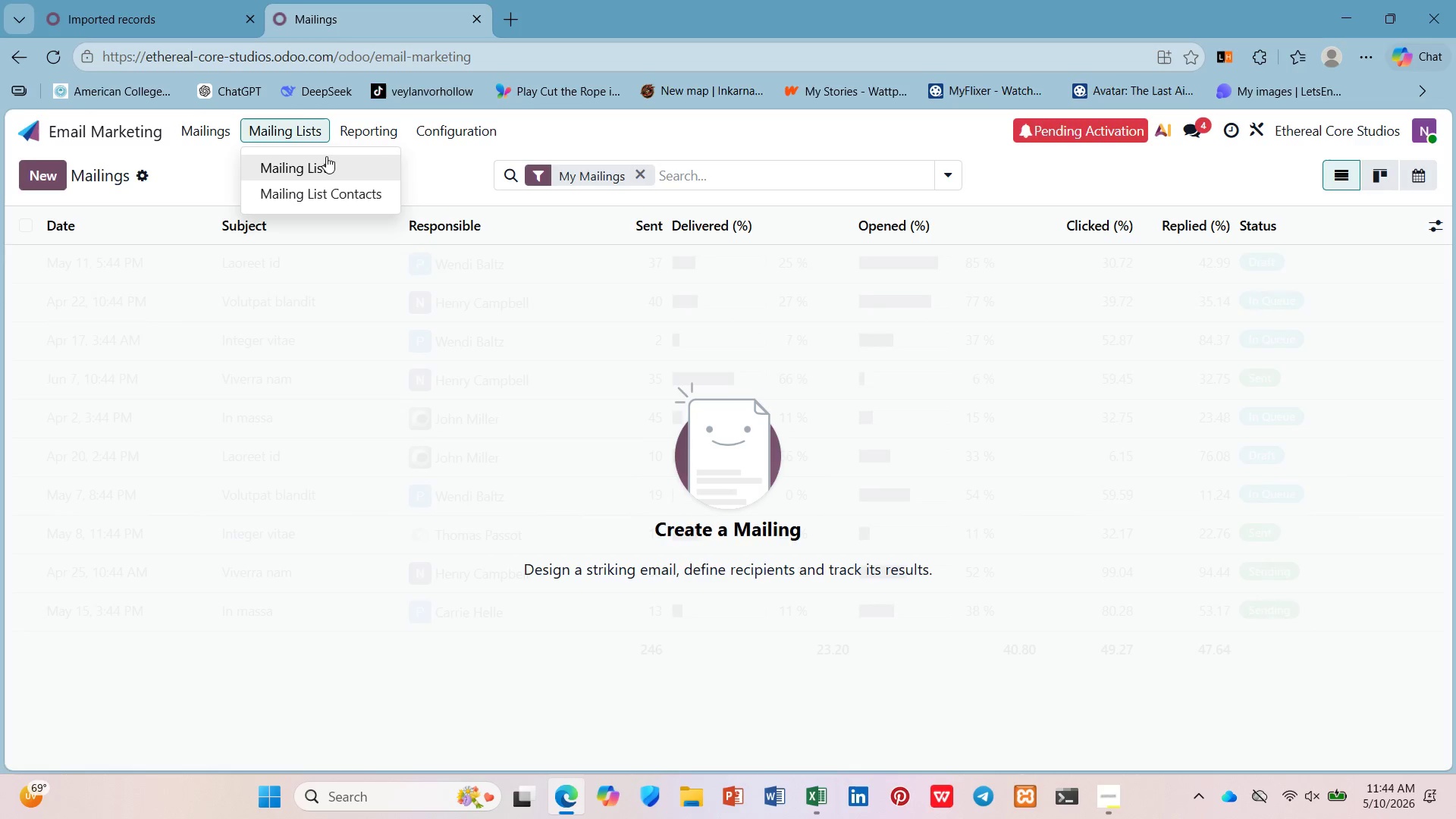 
left_click([326, 158])
 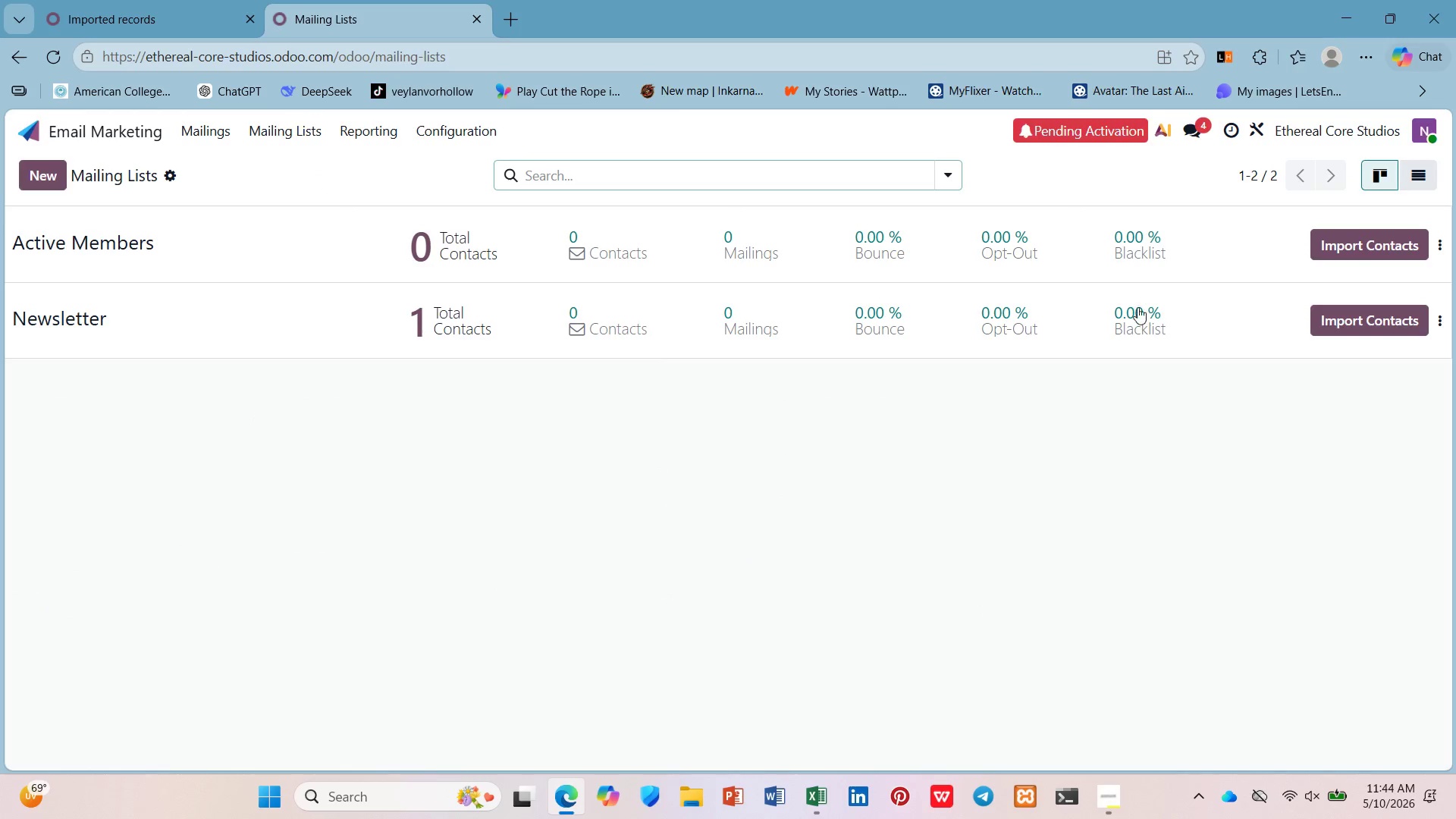 
left_click([1307, 246])
 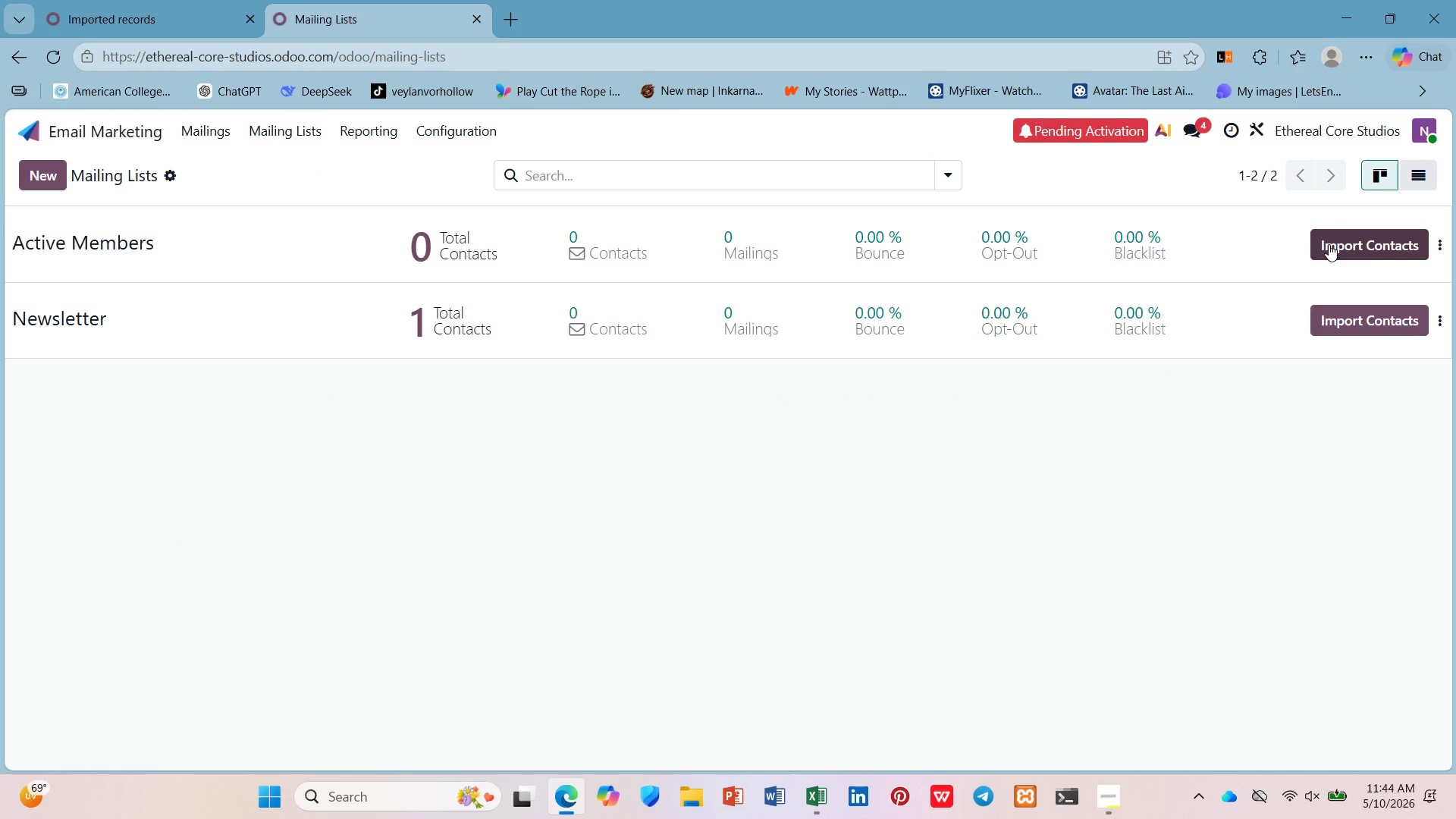 
left_click([1330, 244])
 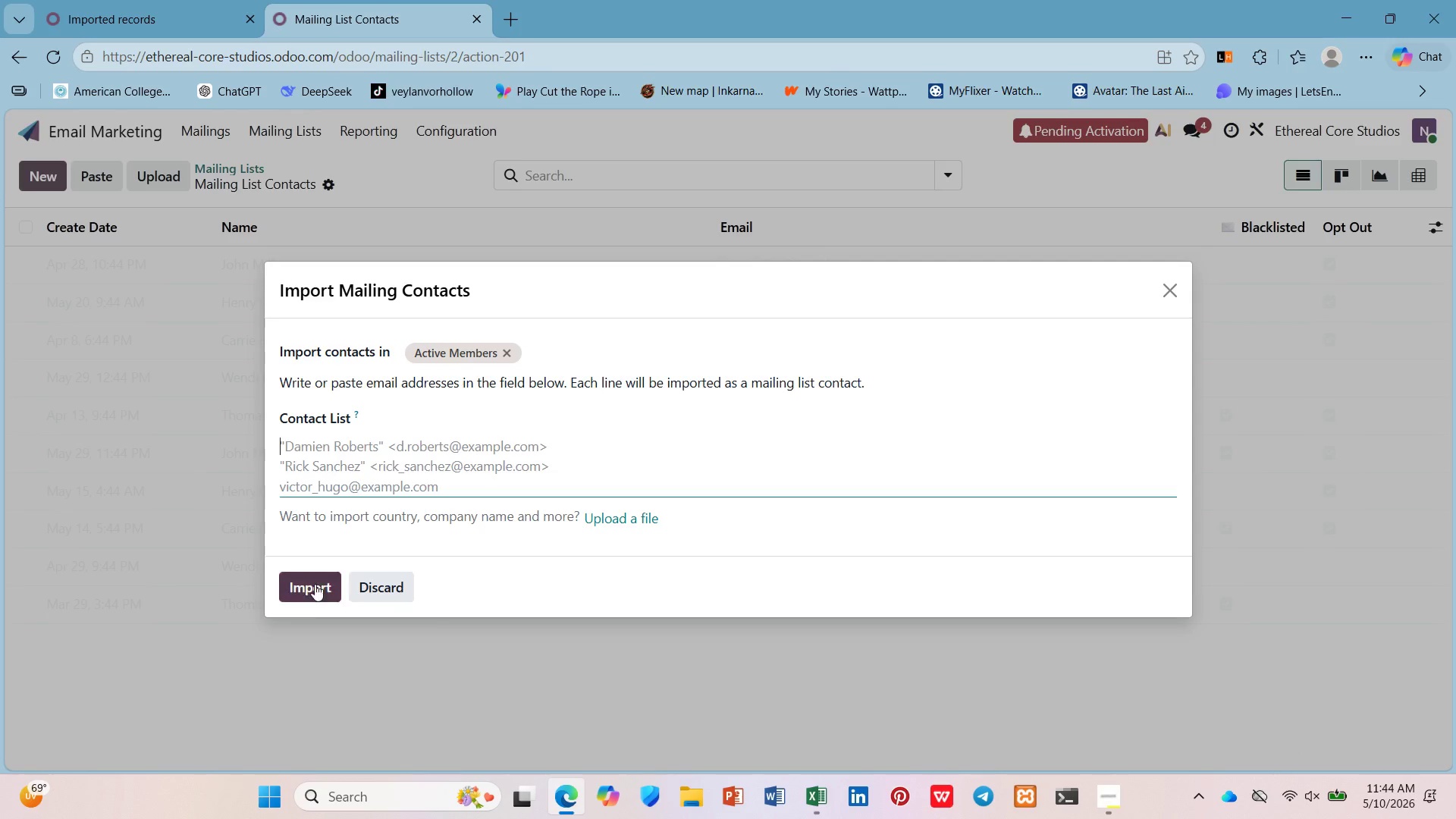 
left_click([361, 591])
 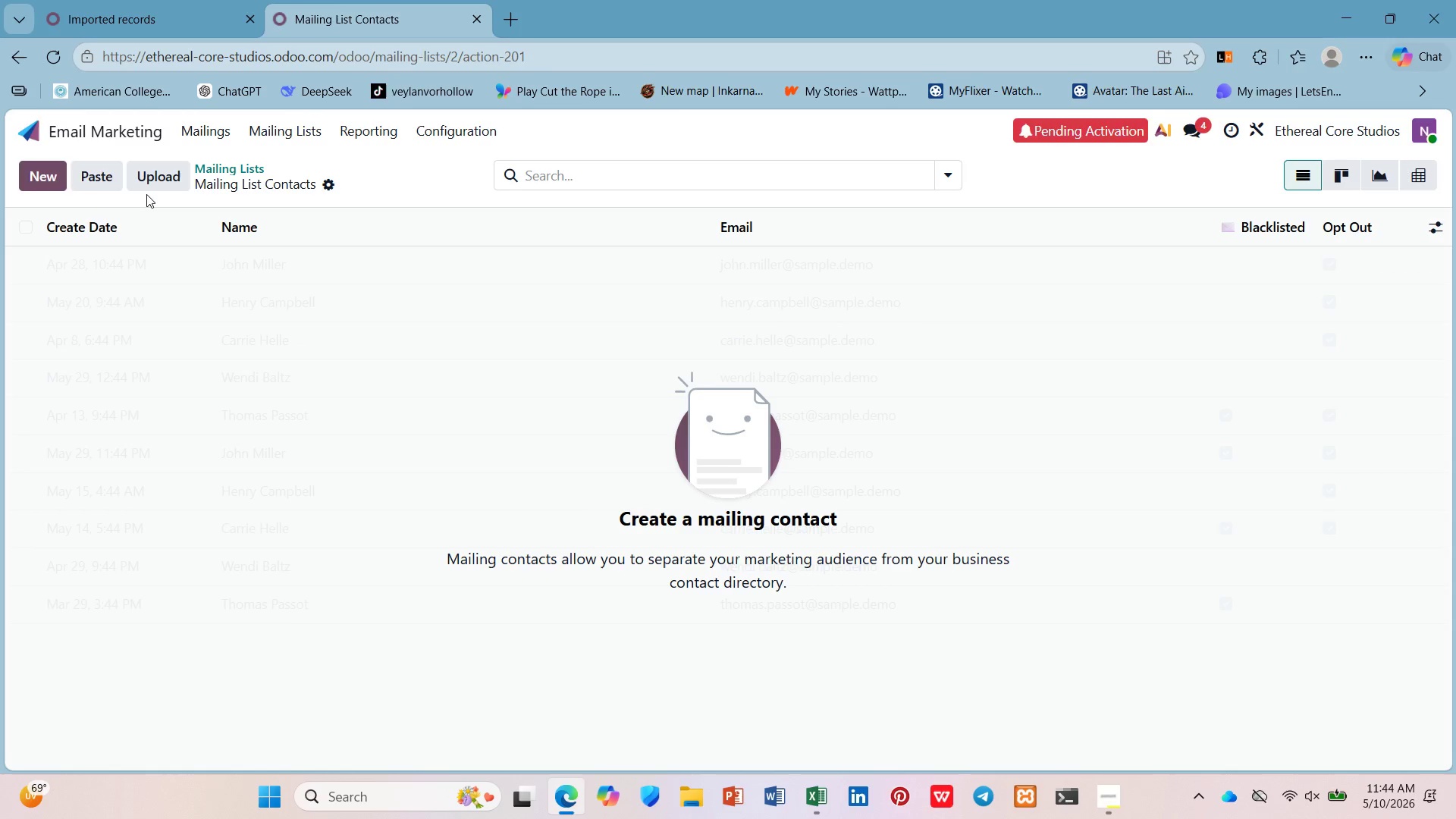 
double_click([152, 184])
 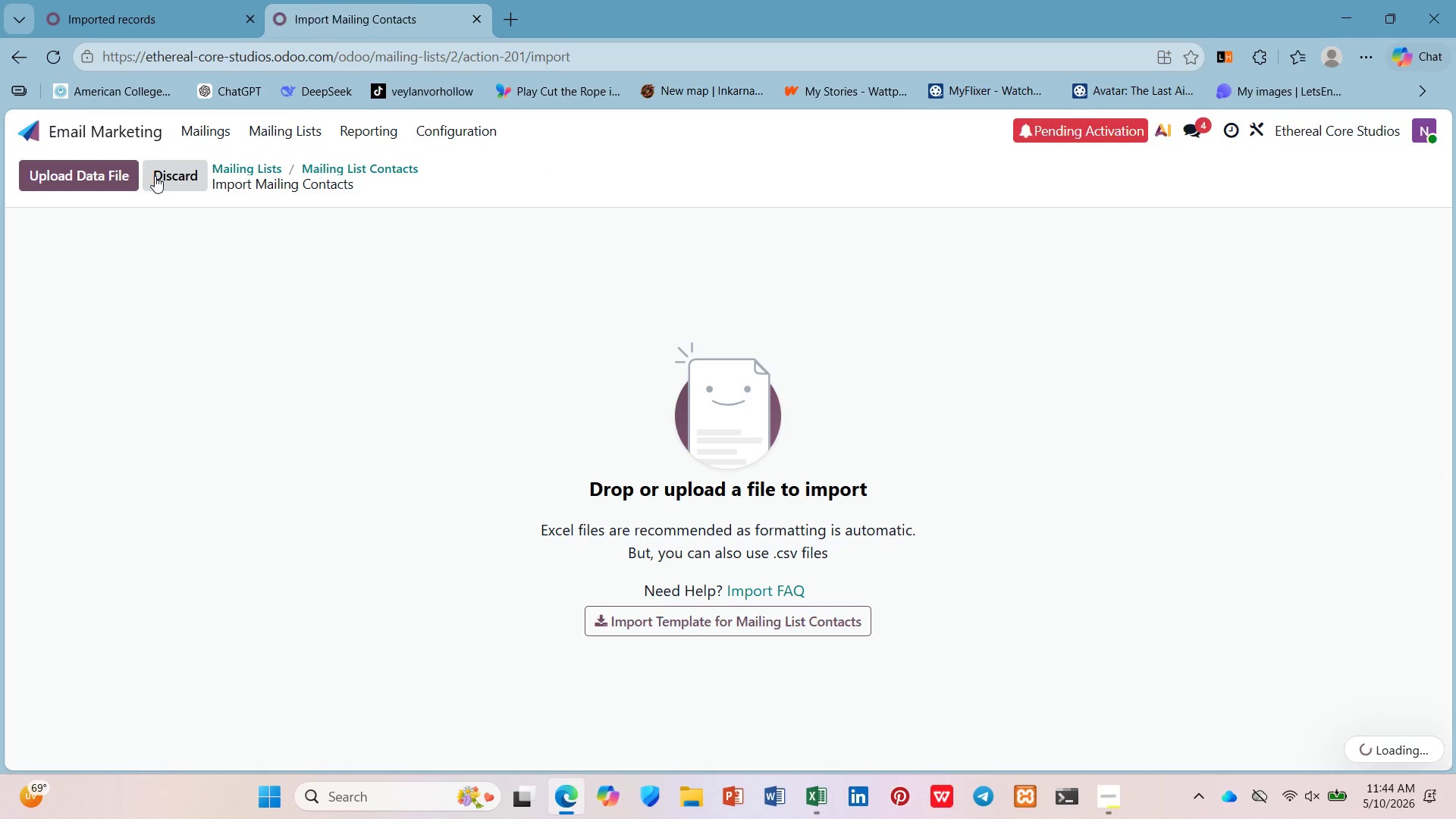 
left_click([89, 181])
 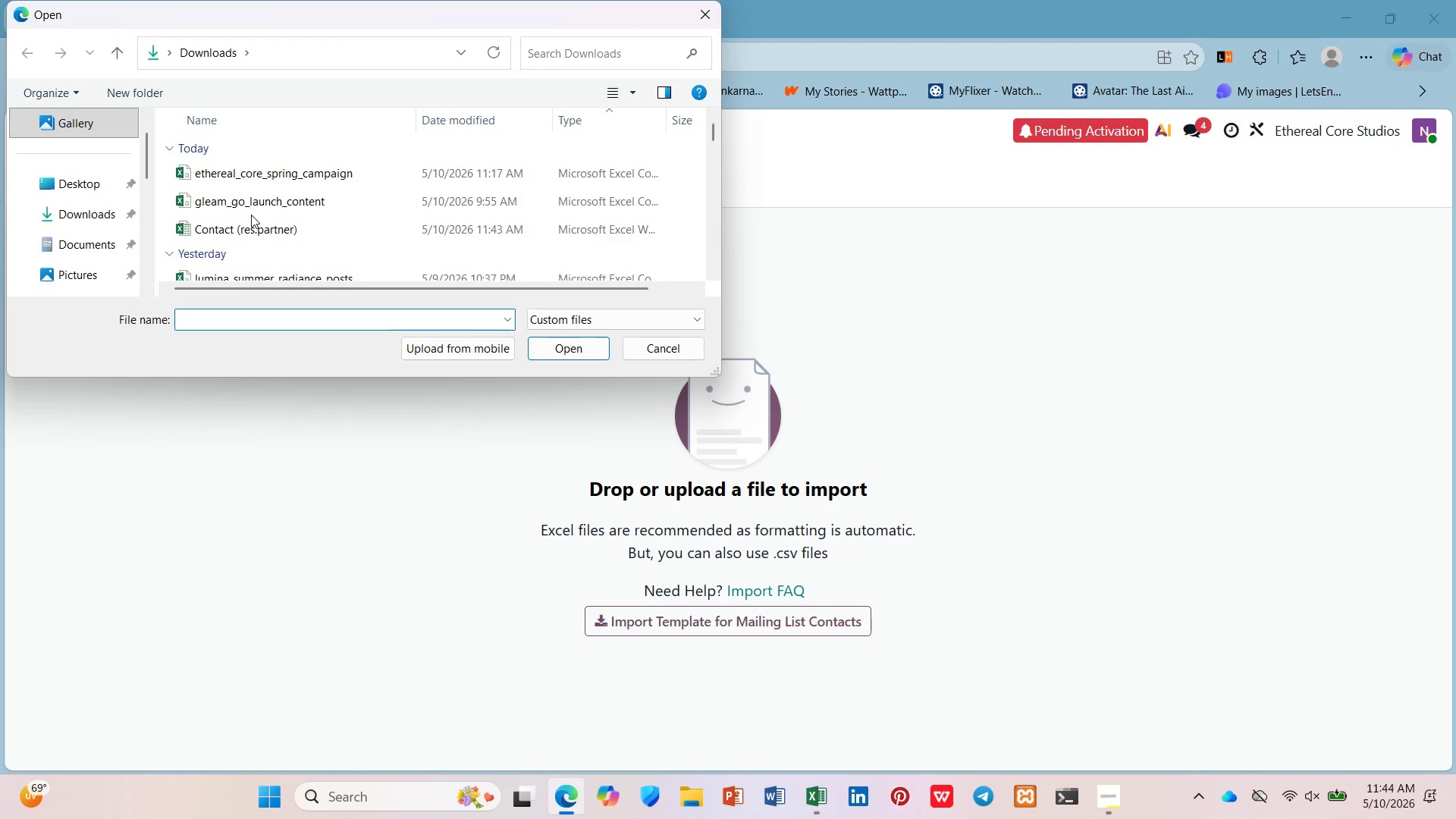 
left_click([264, 234])
 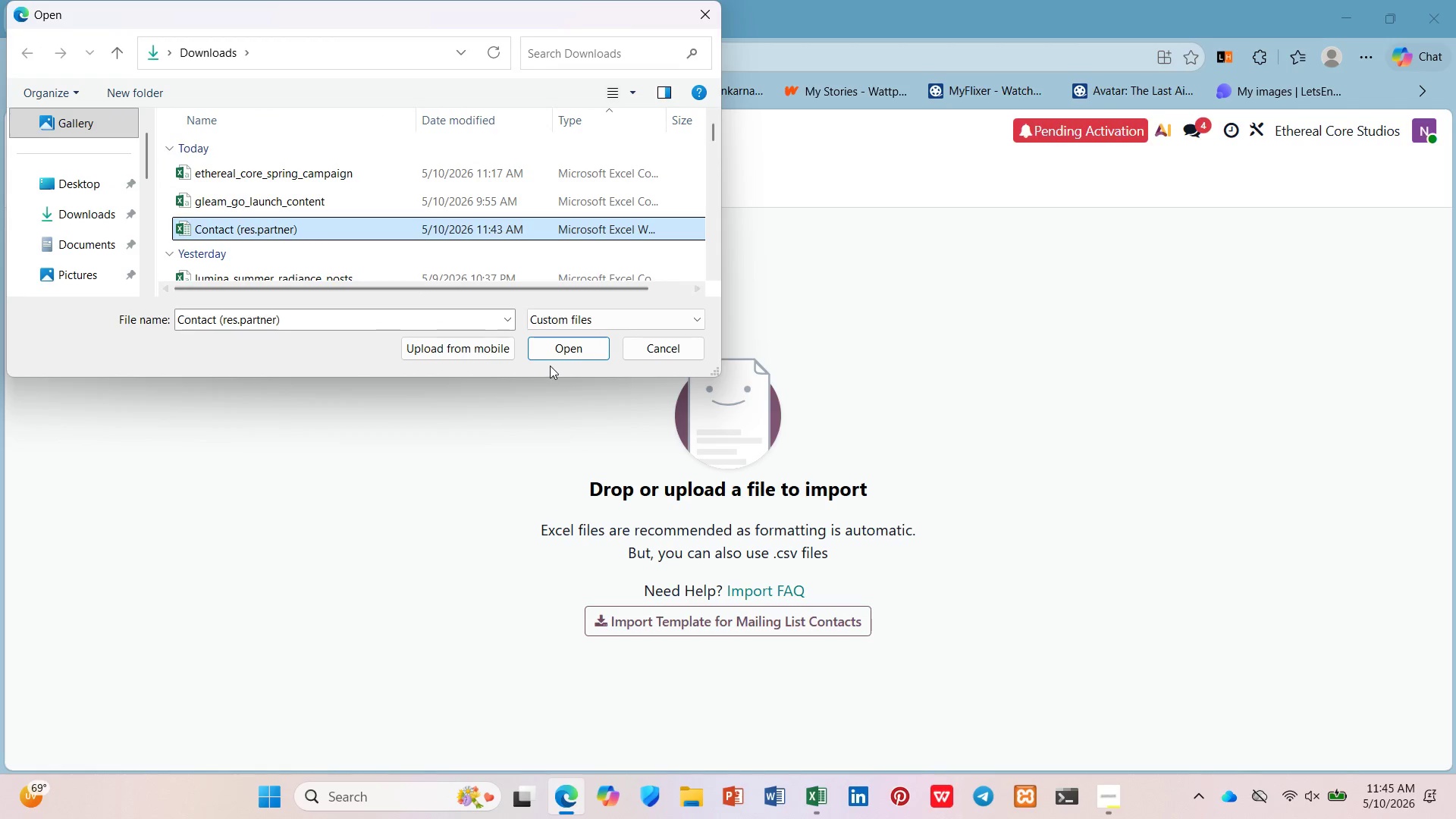 
left_click([555, 353])
 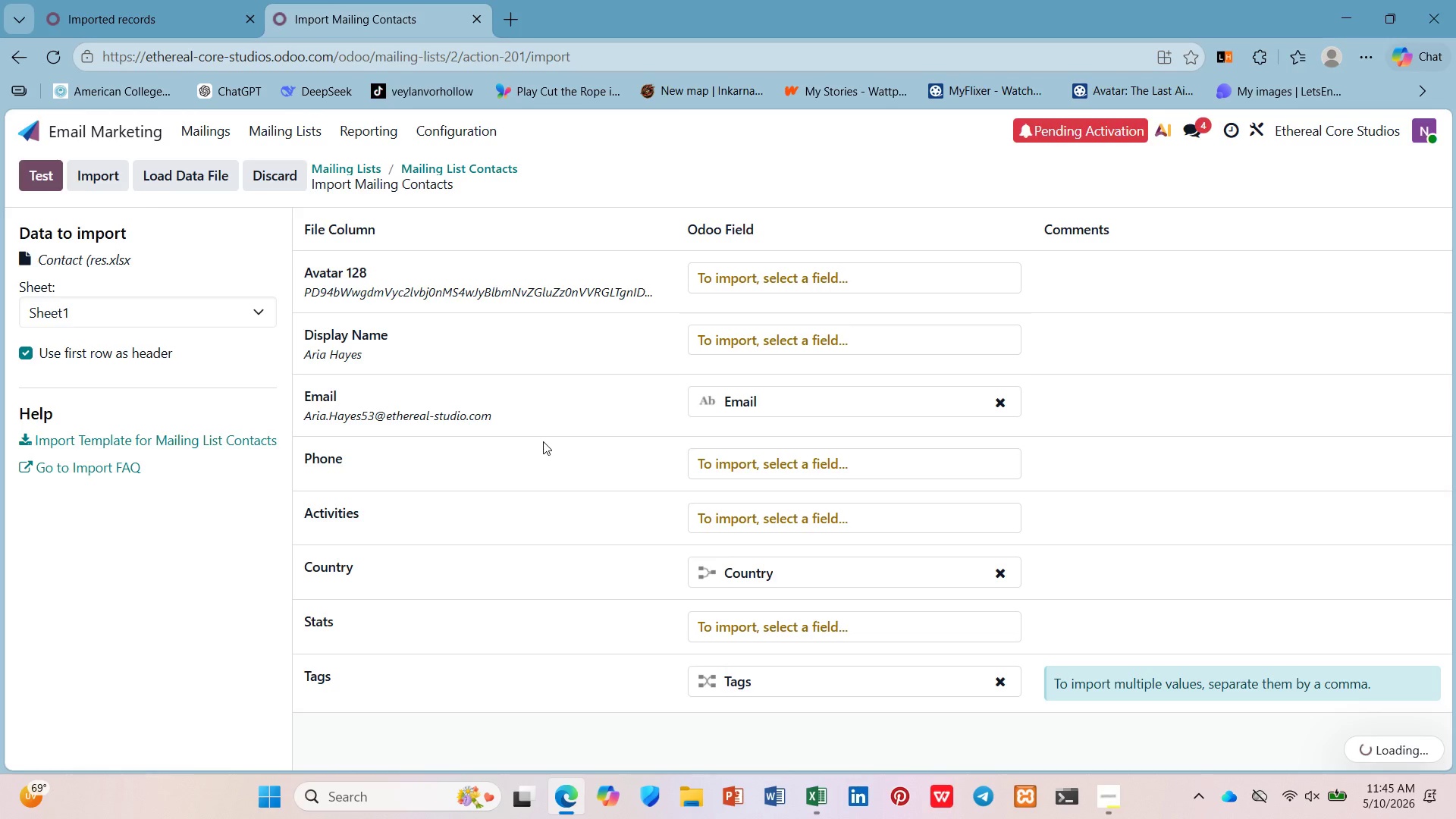 
wait(8.55)
 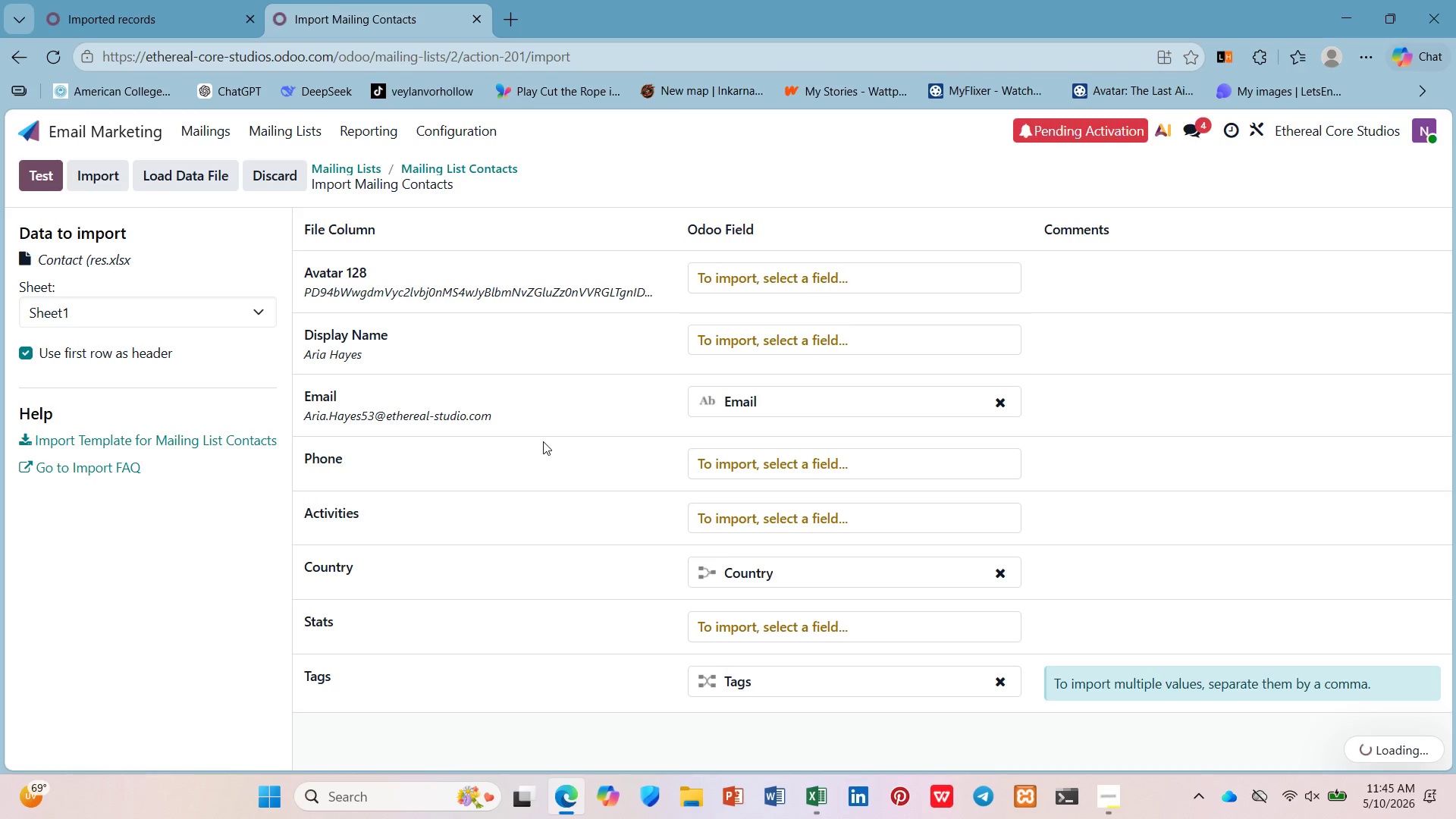 
left_click([843, 290])
 